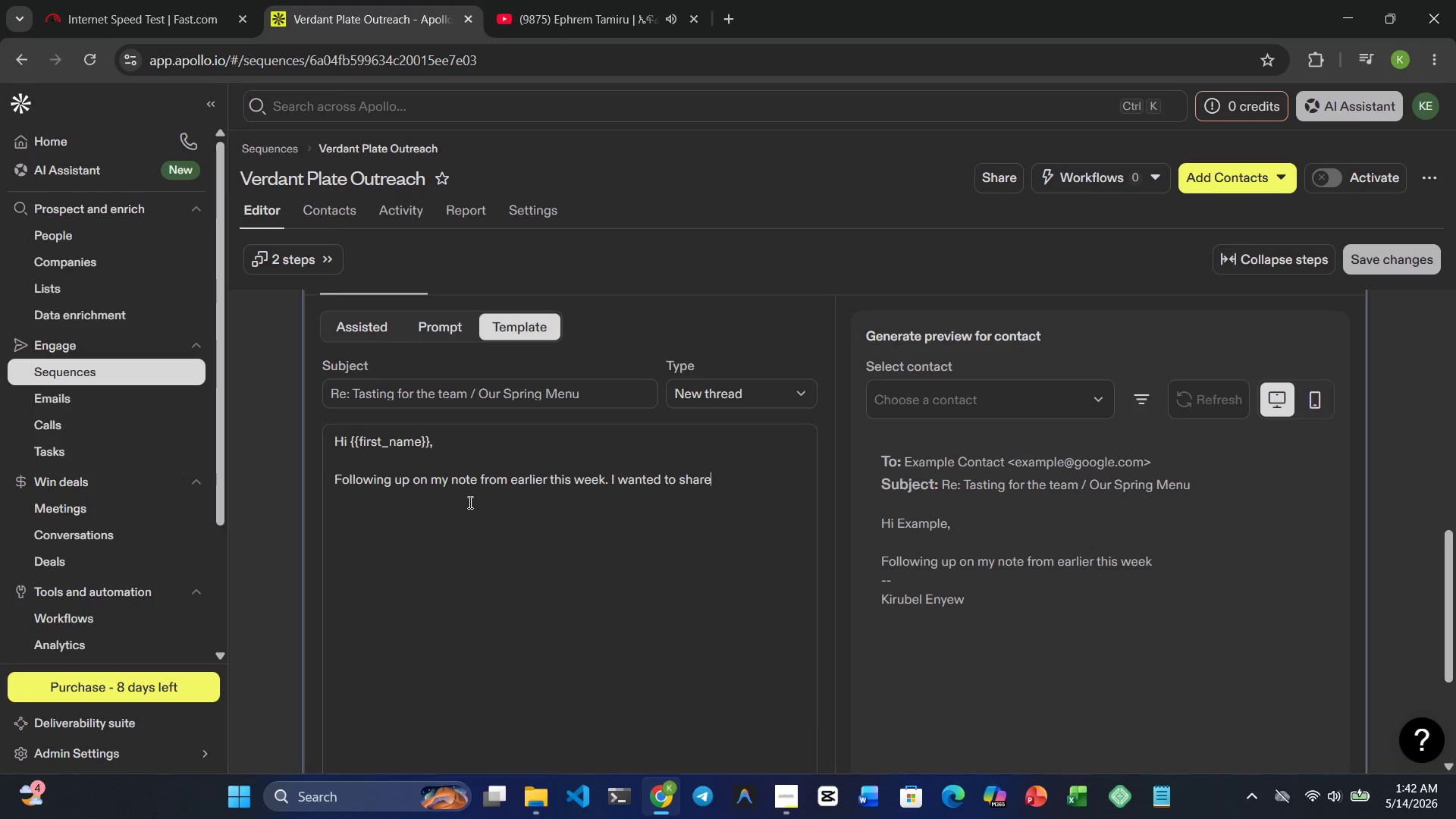 
type( our latest seasonal )
 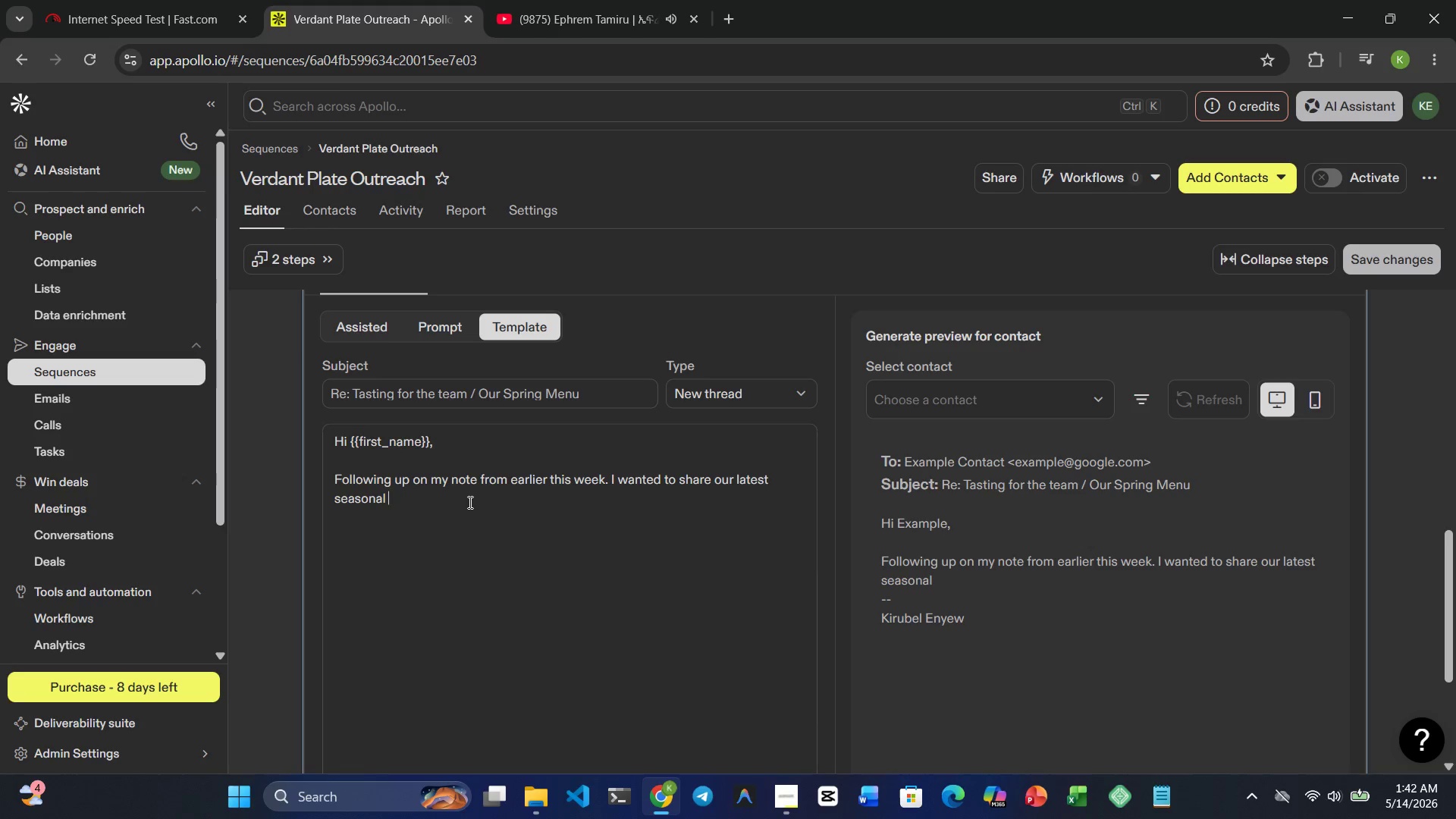 
key(Backspace)
type(Seasonal Executive Menu)
 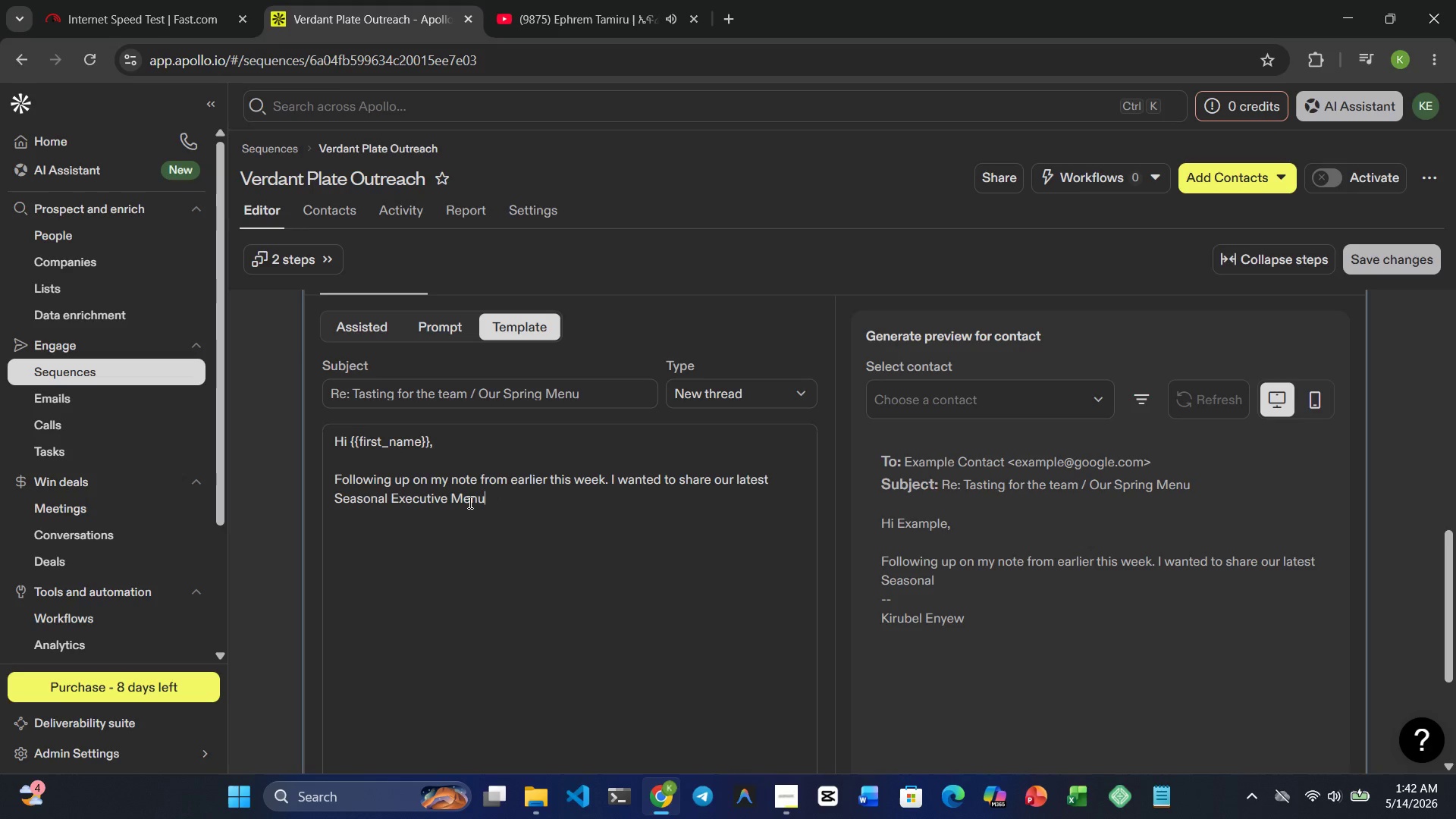 
wait(22.03)
 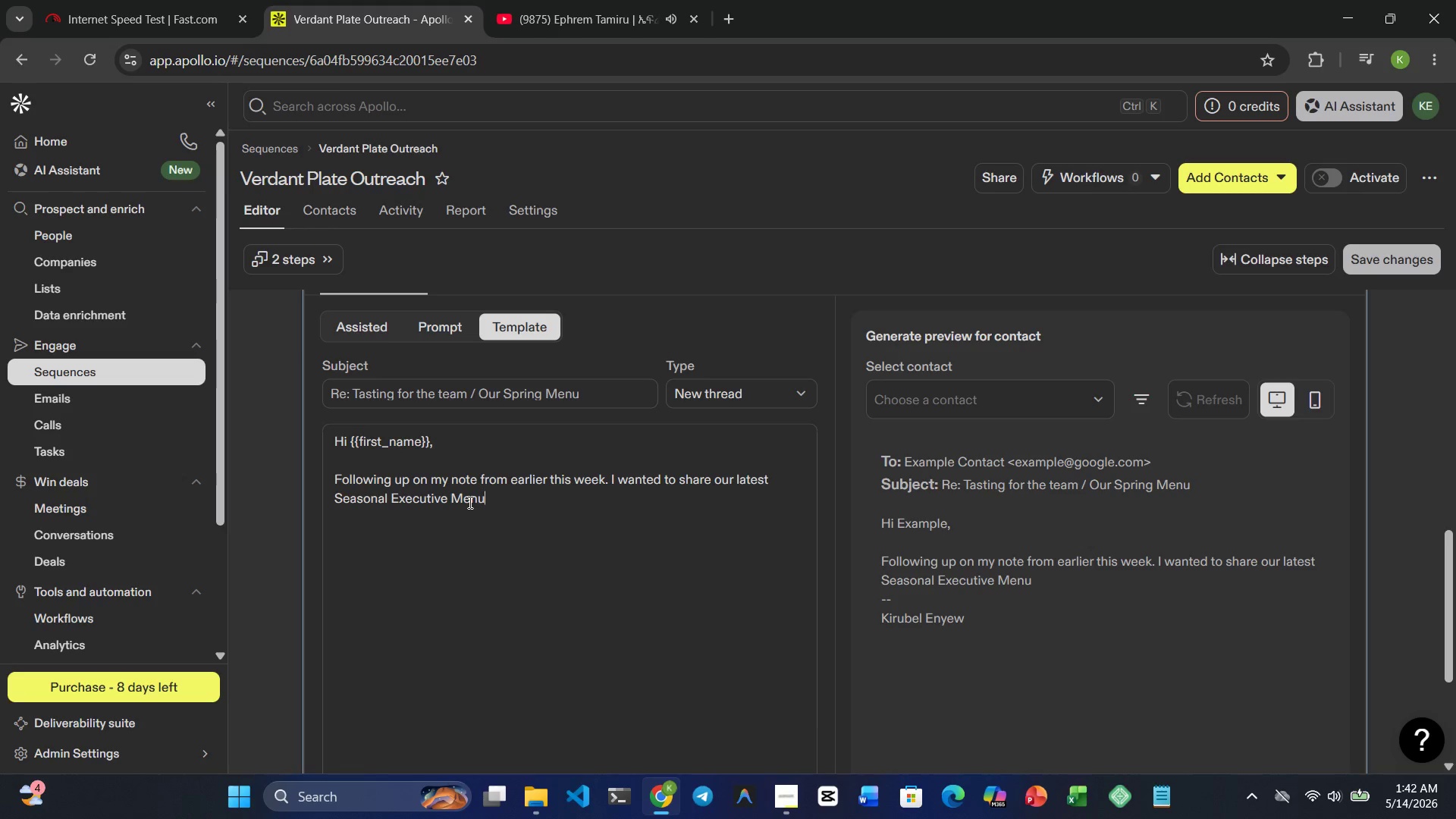 
key(Space)
 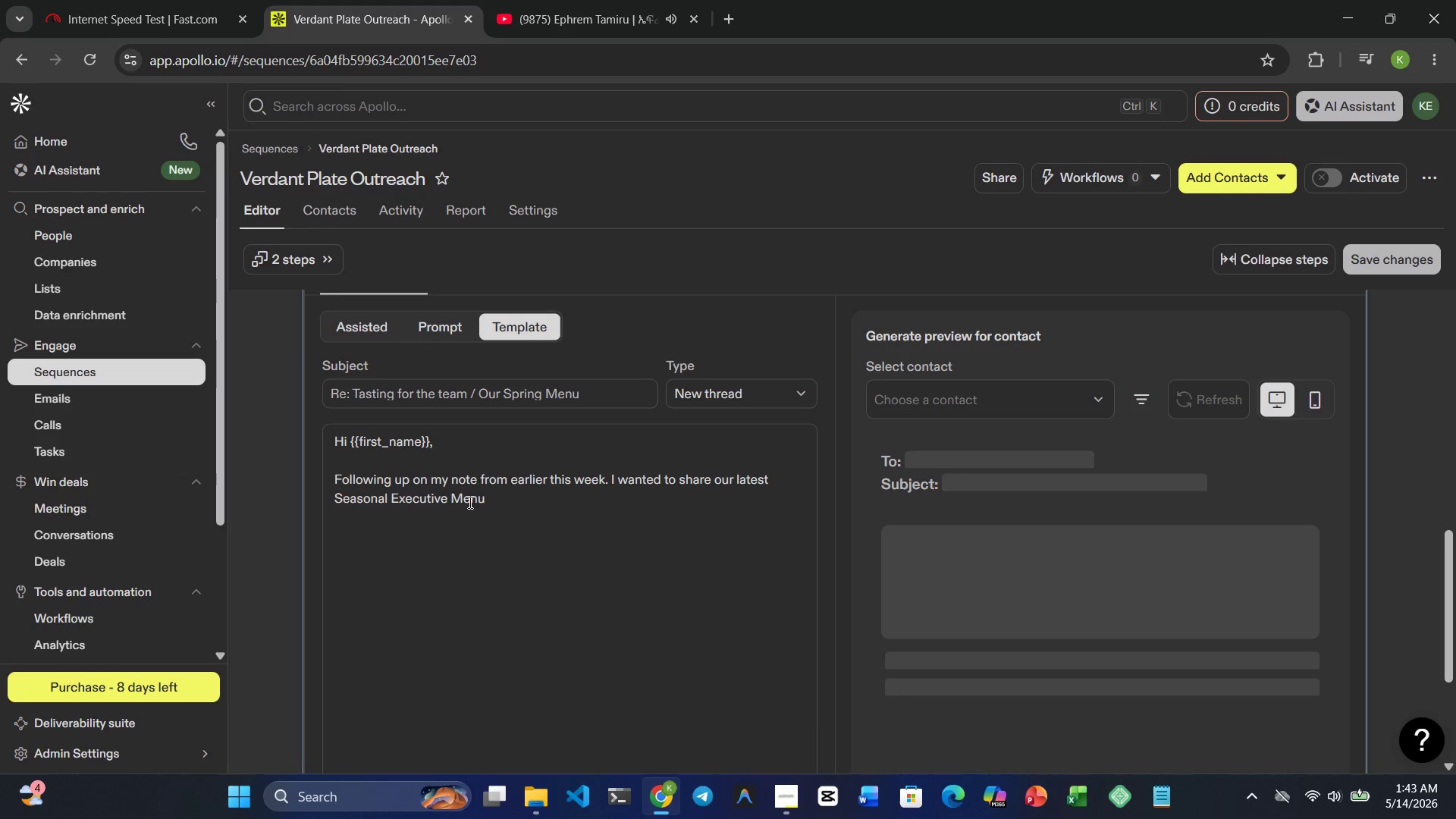 
key(Backspace)
 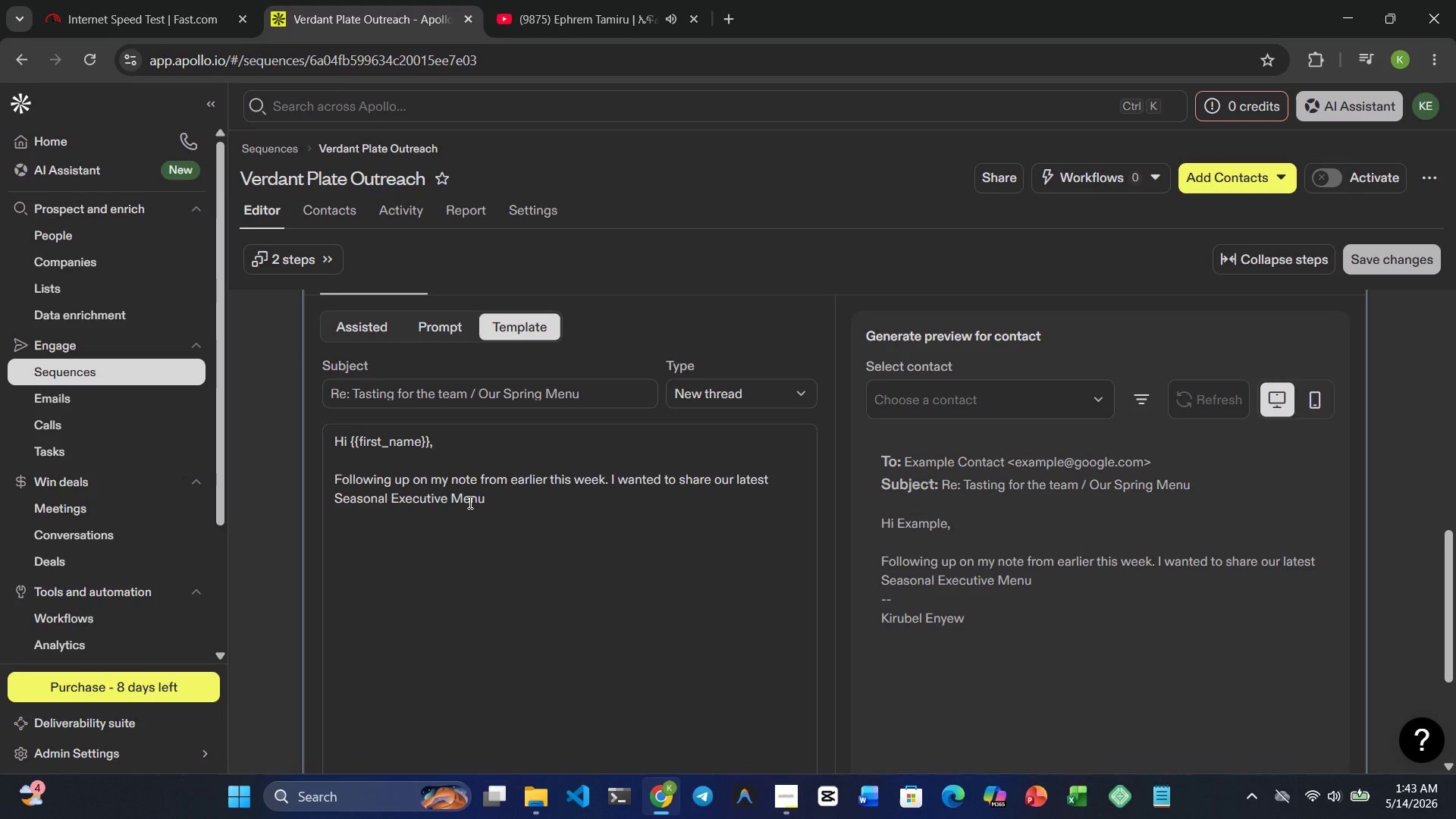 
key(Comma)
 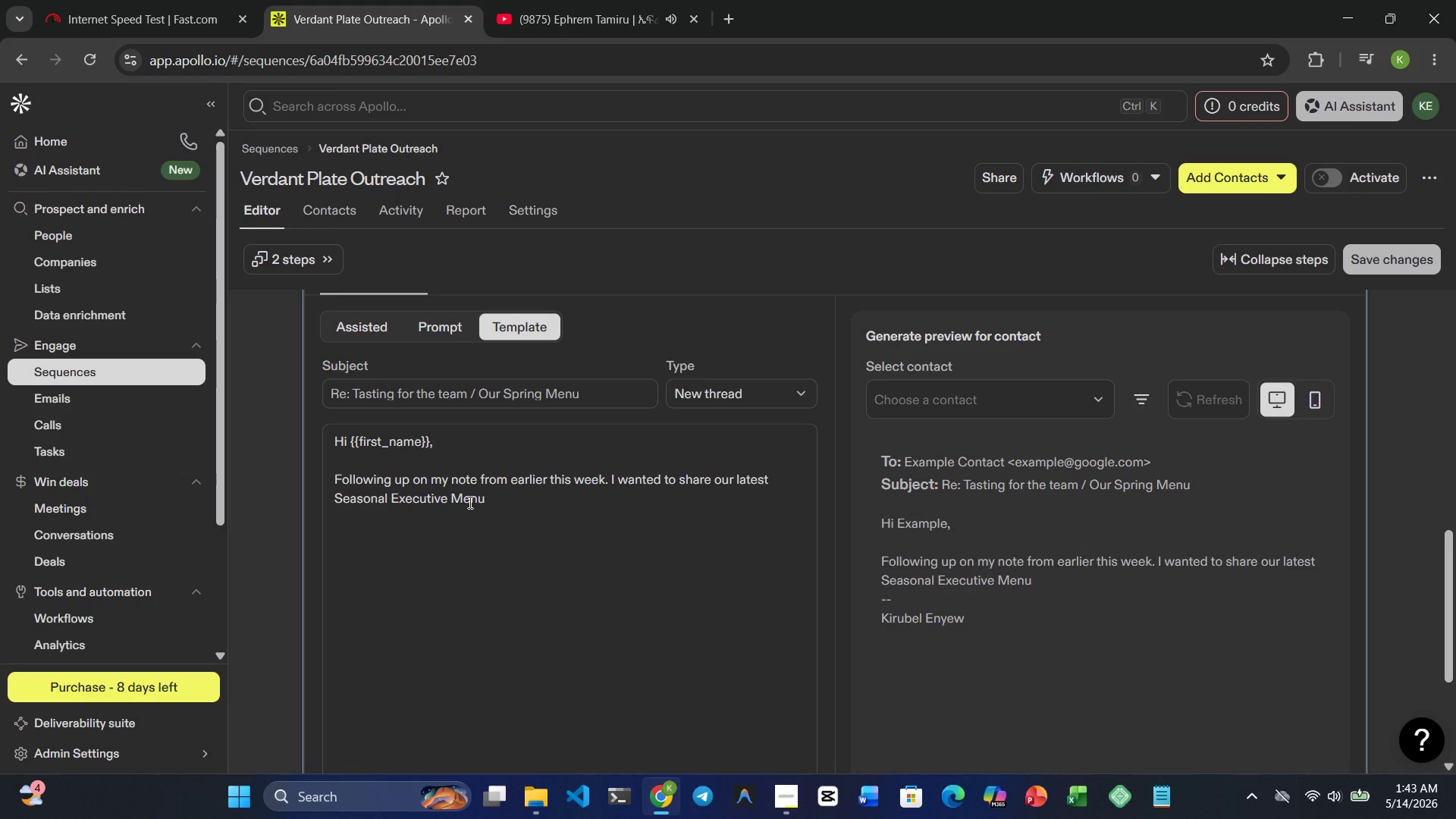 
key(Space)
 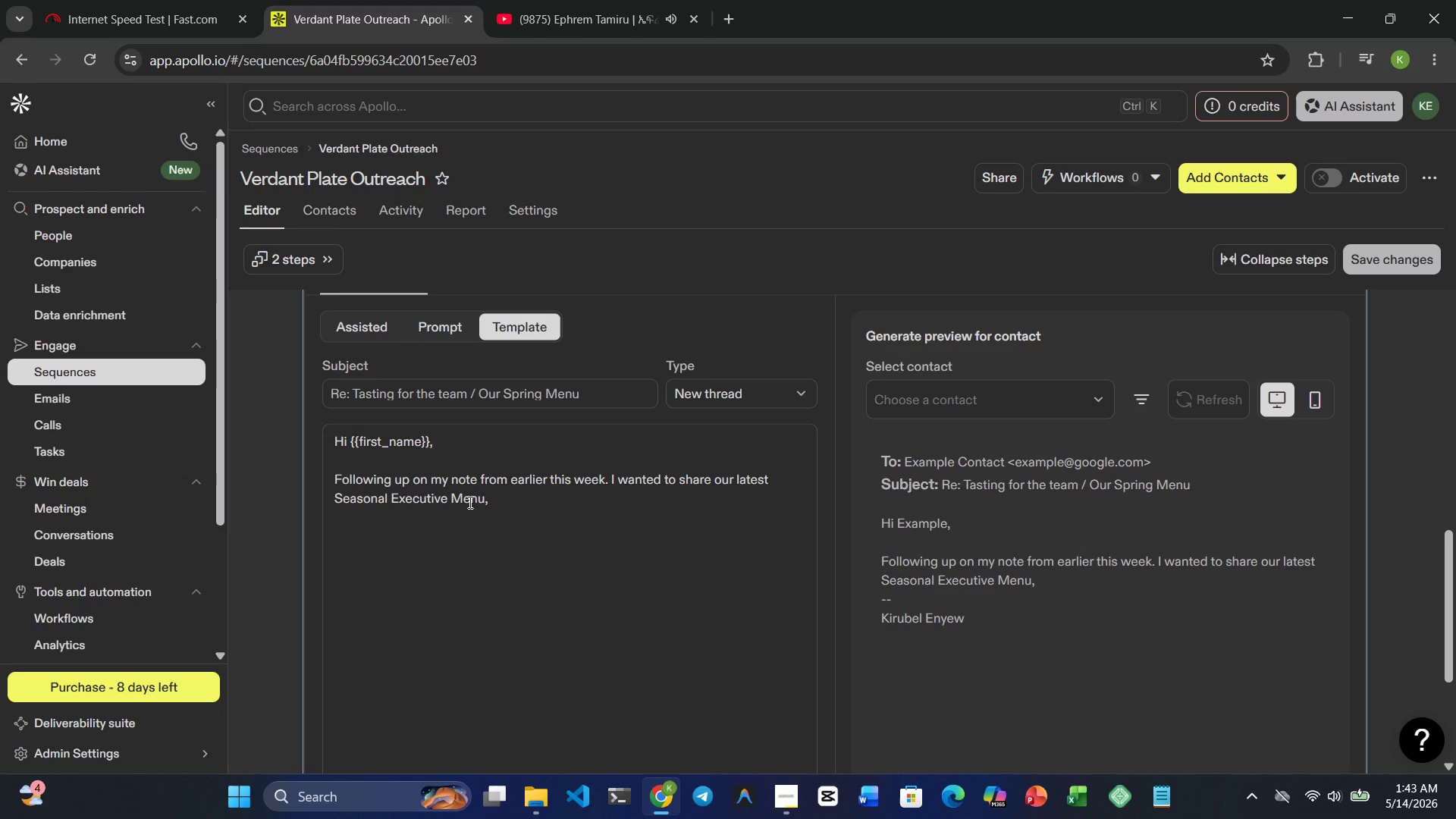 
wait(5.11)
 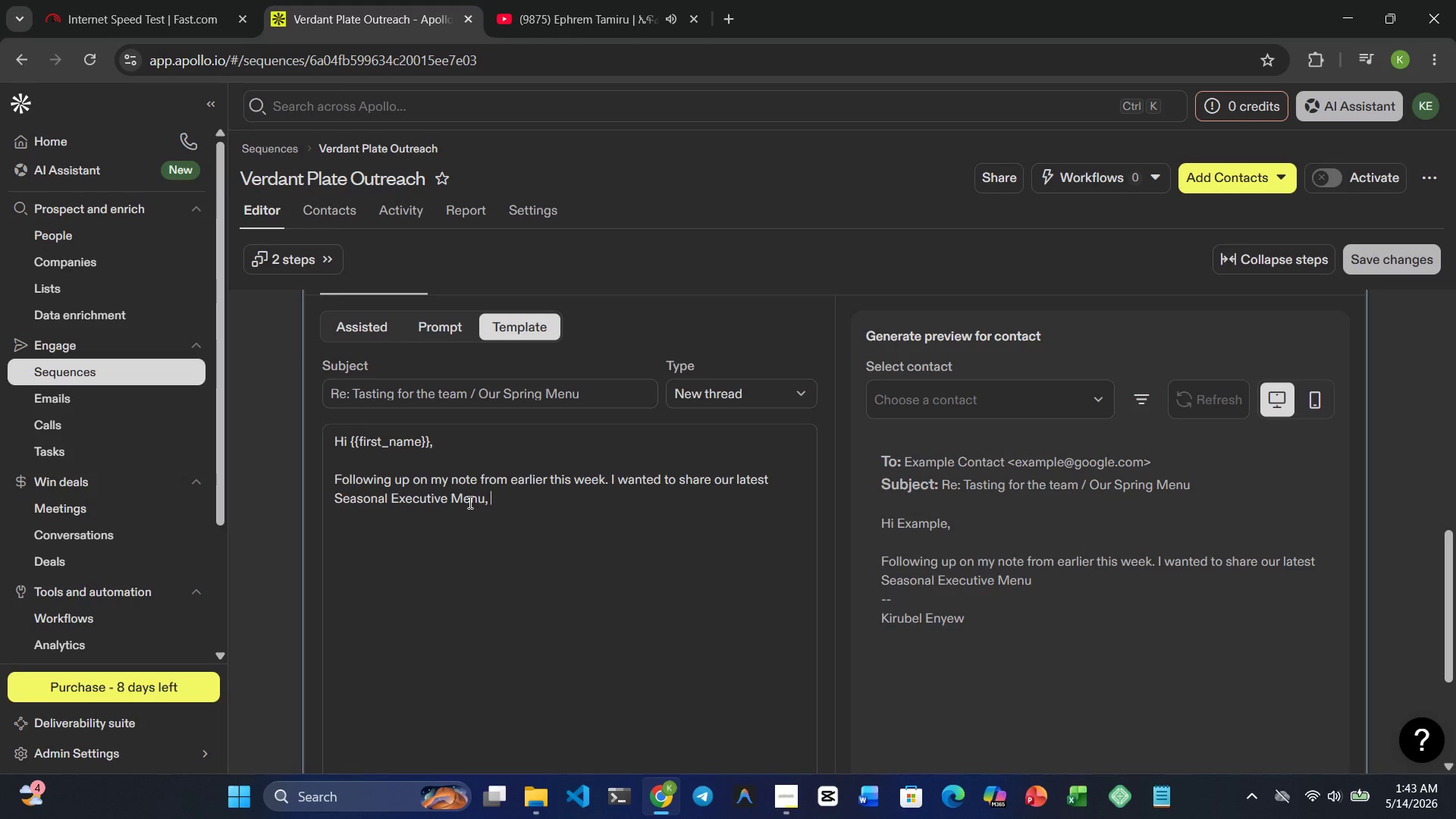 
type(click )
key(Backspace)
key(Backspace)
key(Backspace)
key(Backspace)
key(Backspace)
key(Backspace)
key(Backspace)
key(Backspace)
type( https:')
key(Backspace)
type(//www.)
 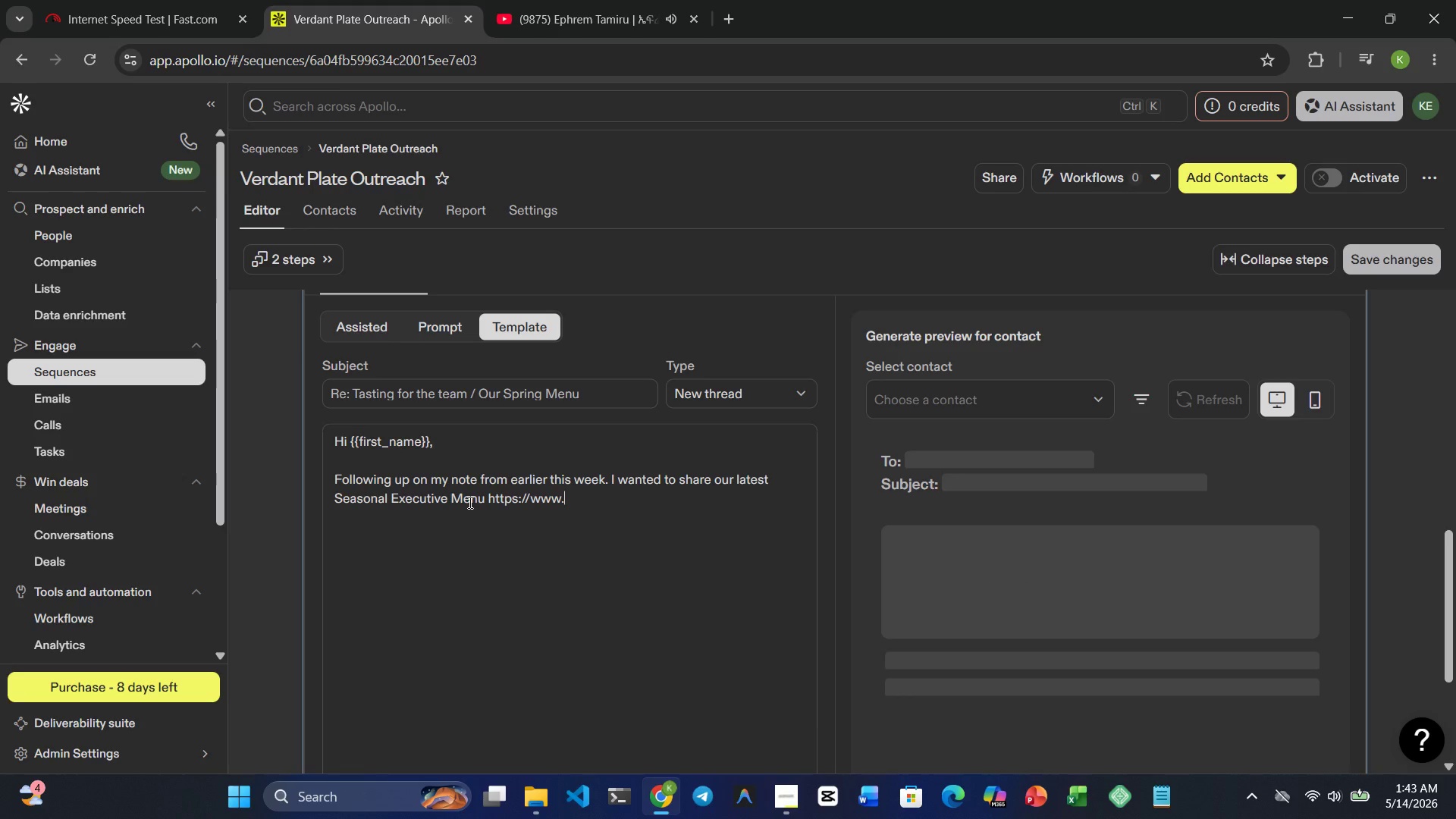 
type(verdantplate.com/)
 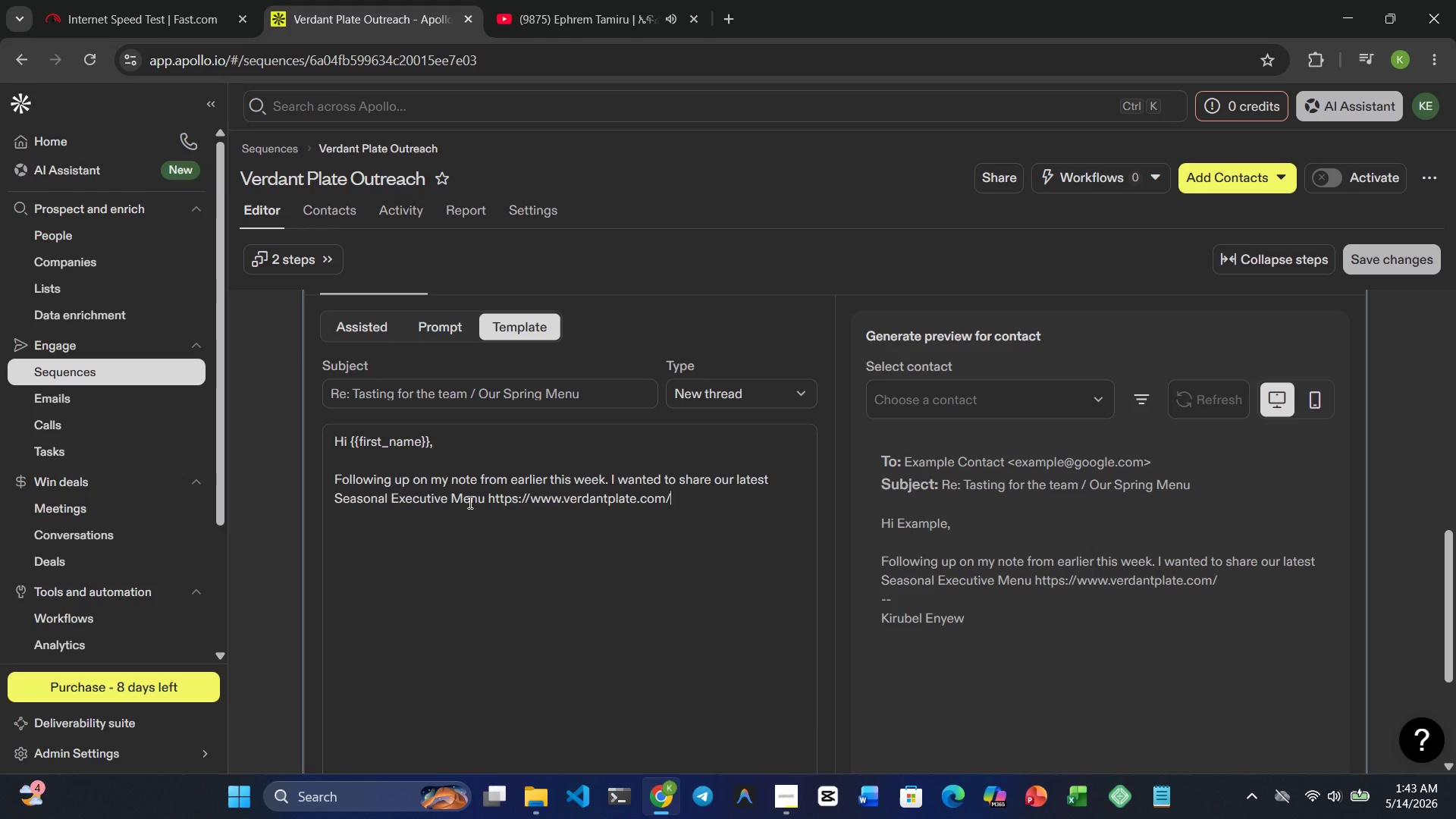 
wait(13.55)
 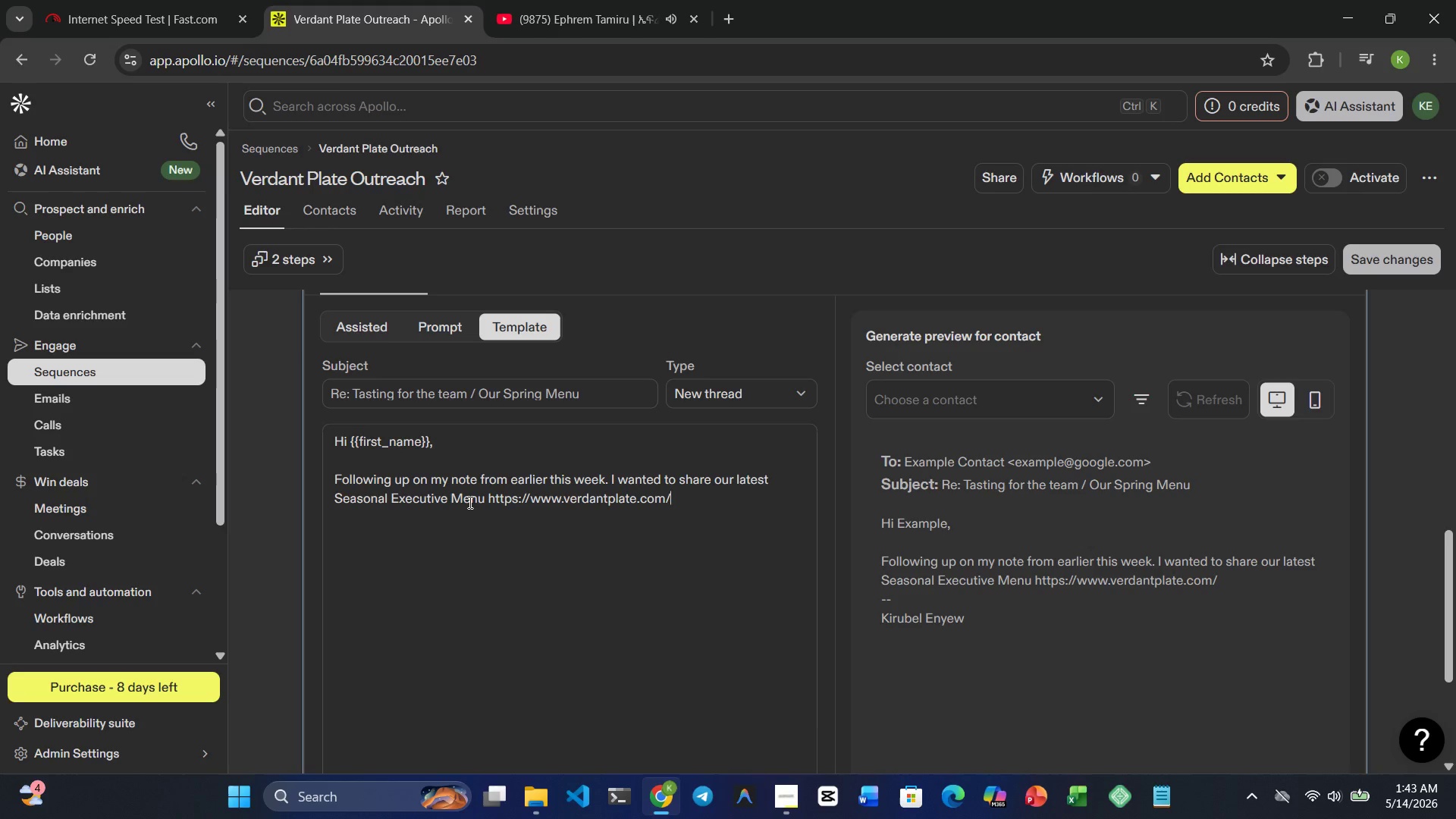 
type(menu)
 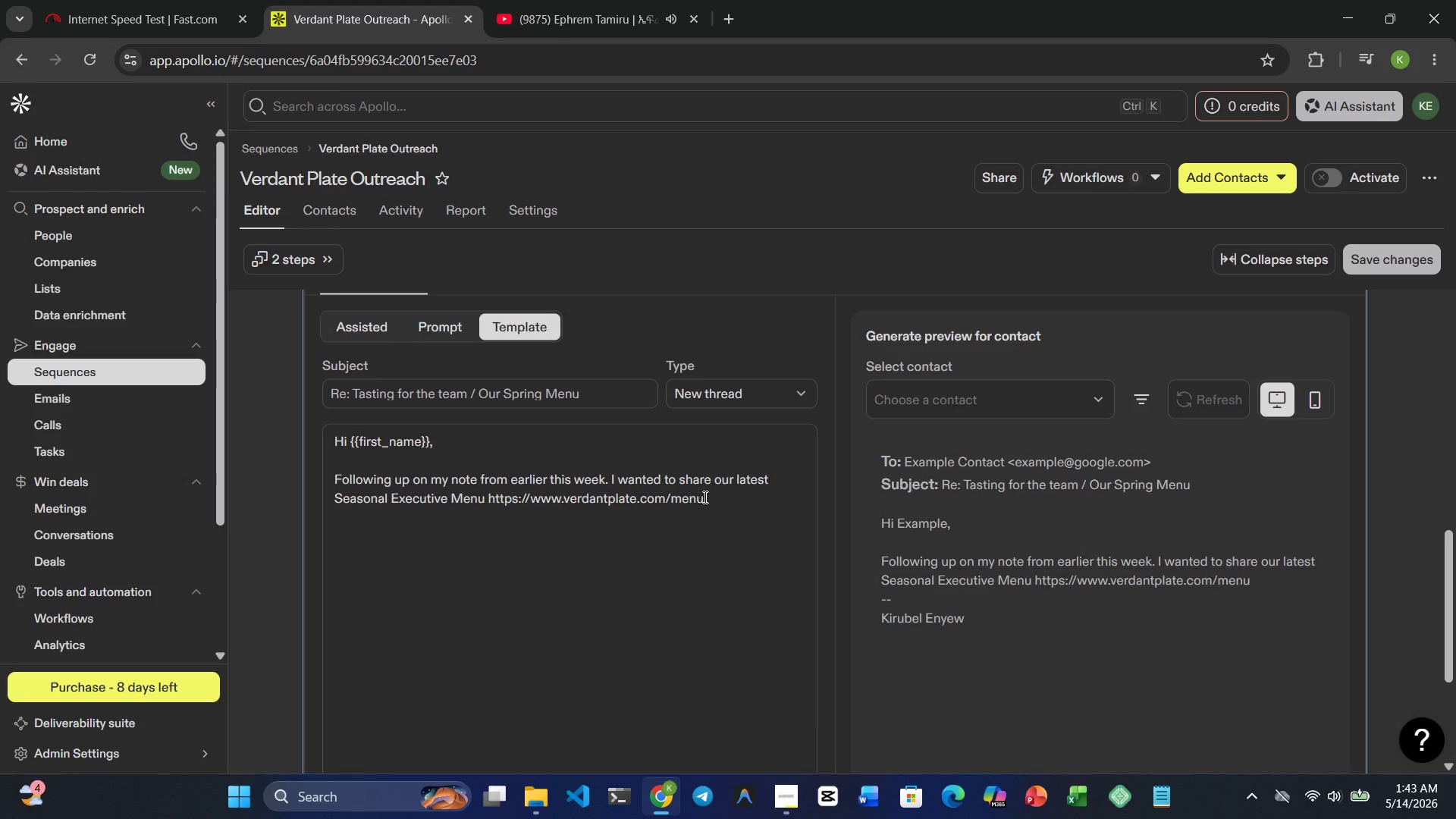 
wait(11.28)
 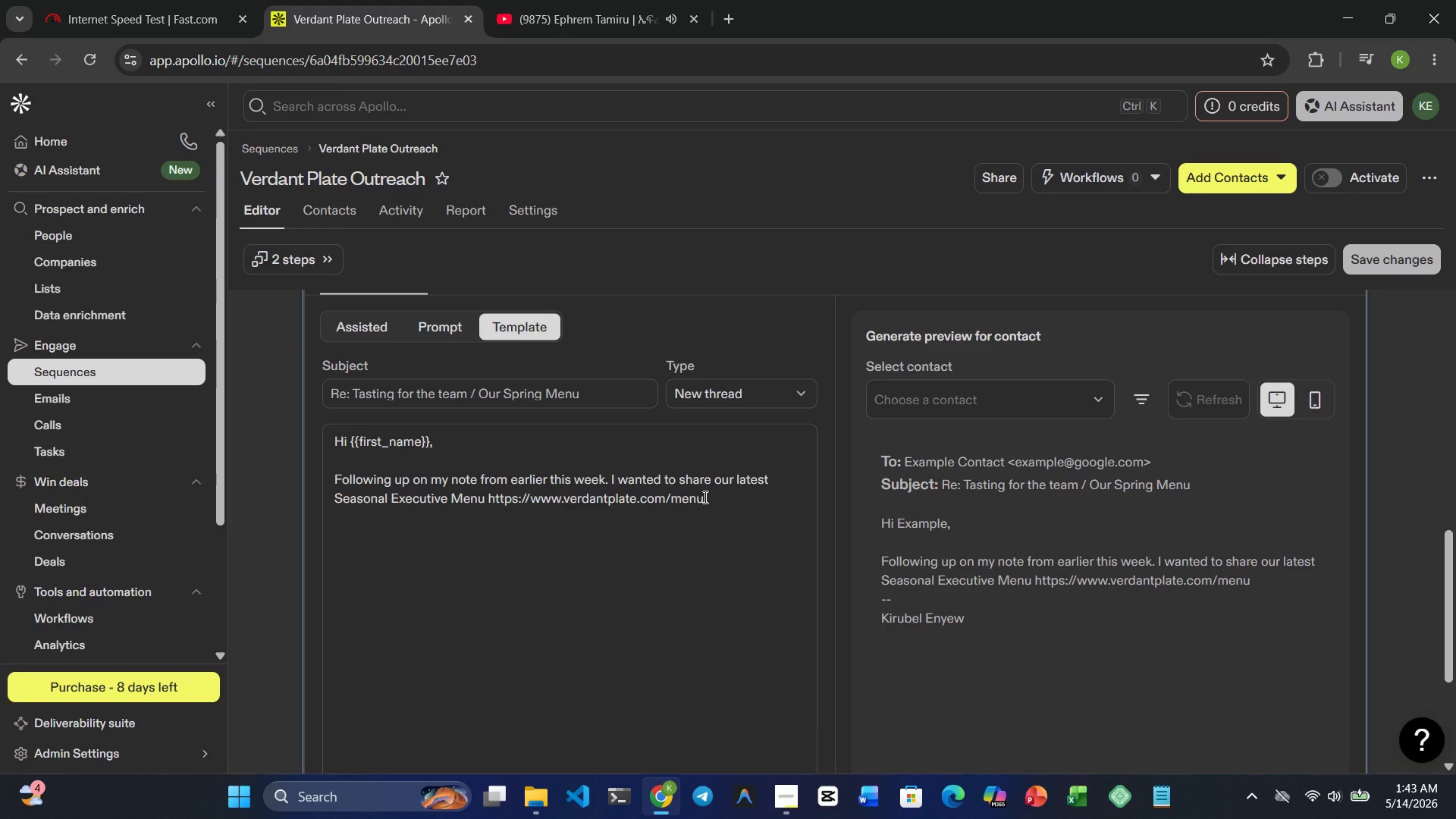 
type( so )
 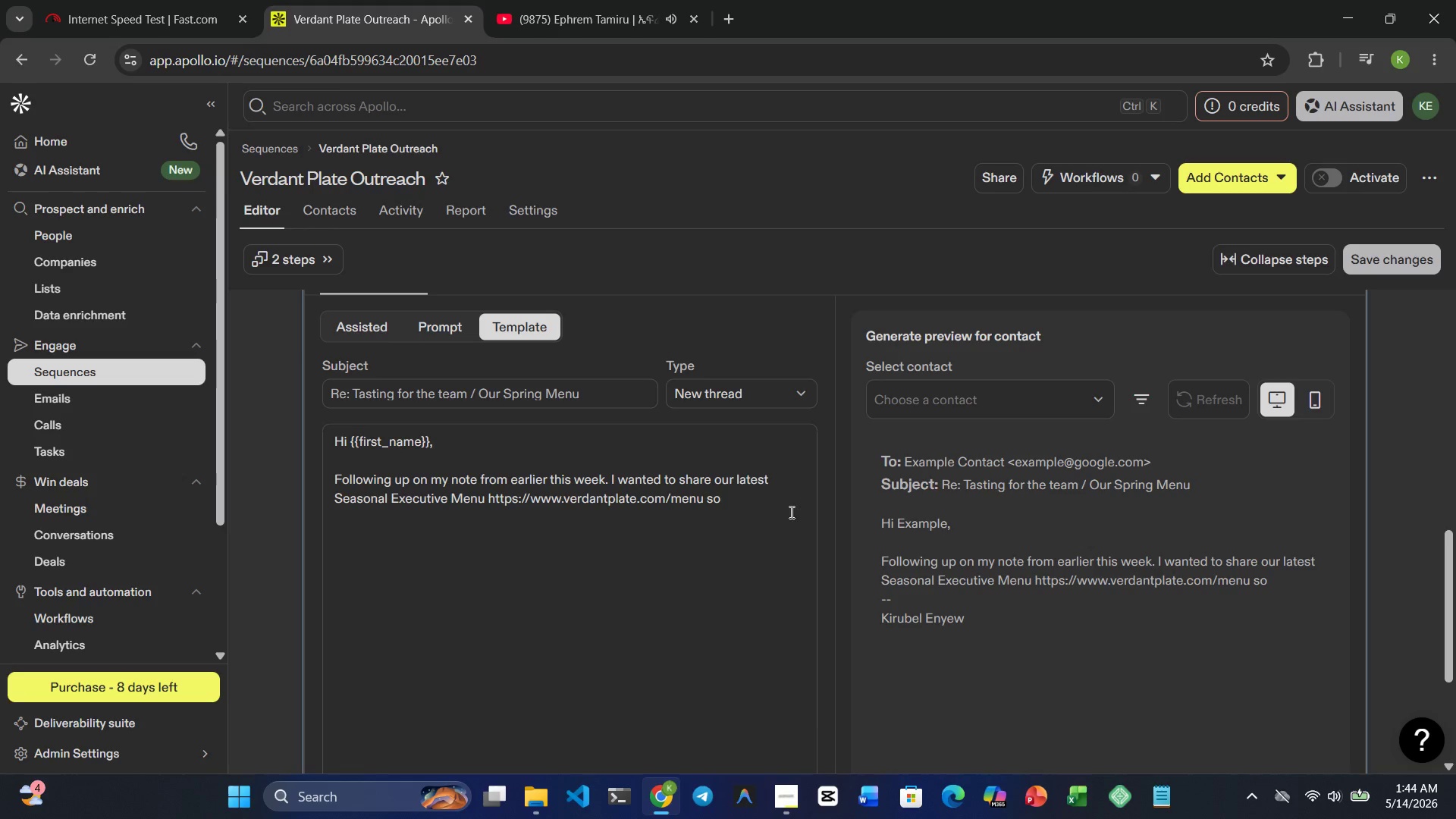 
wait(18.31)
 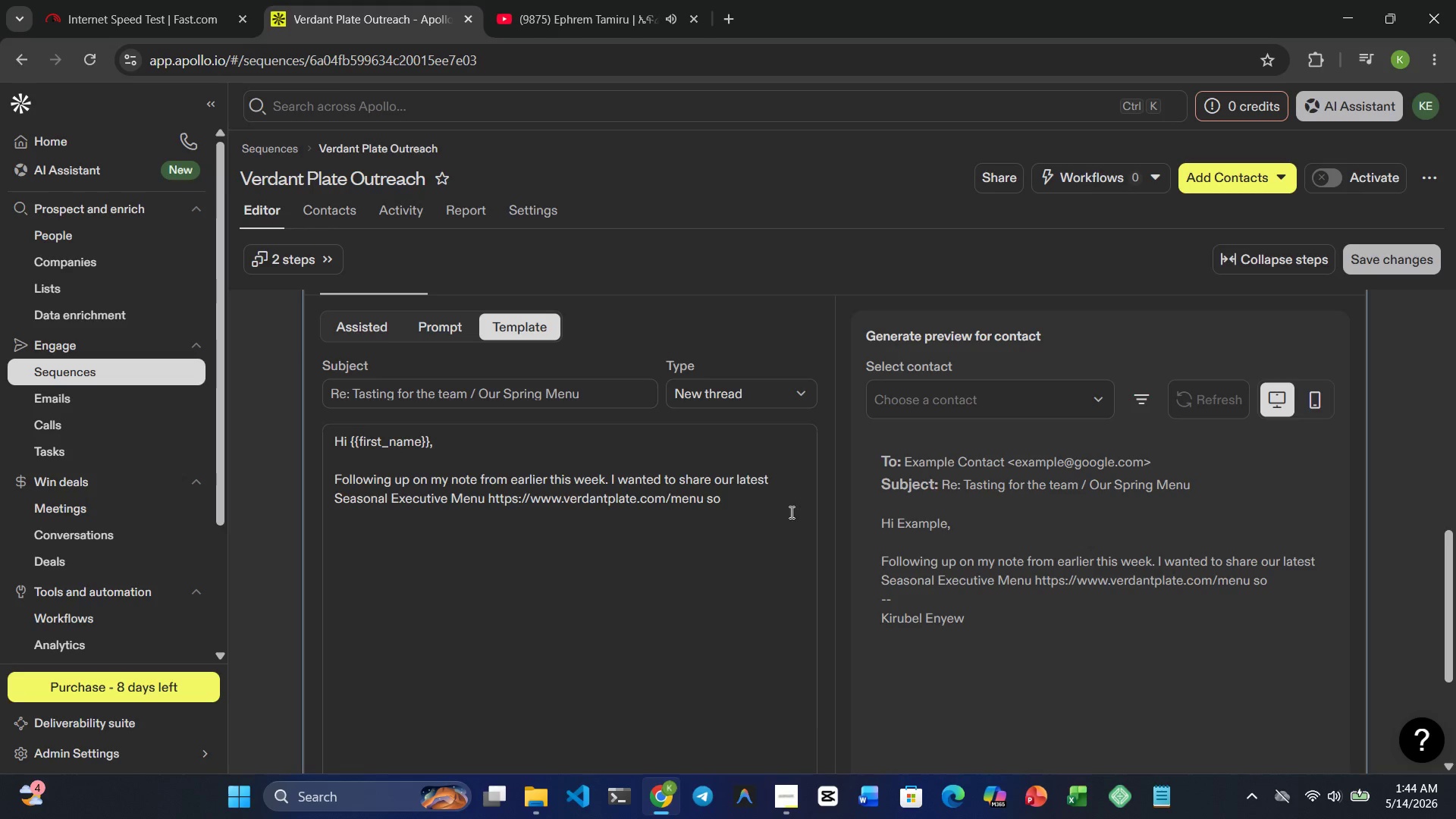 
type(you can see )
 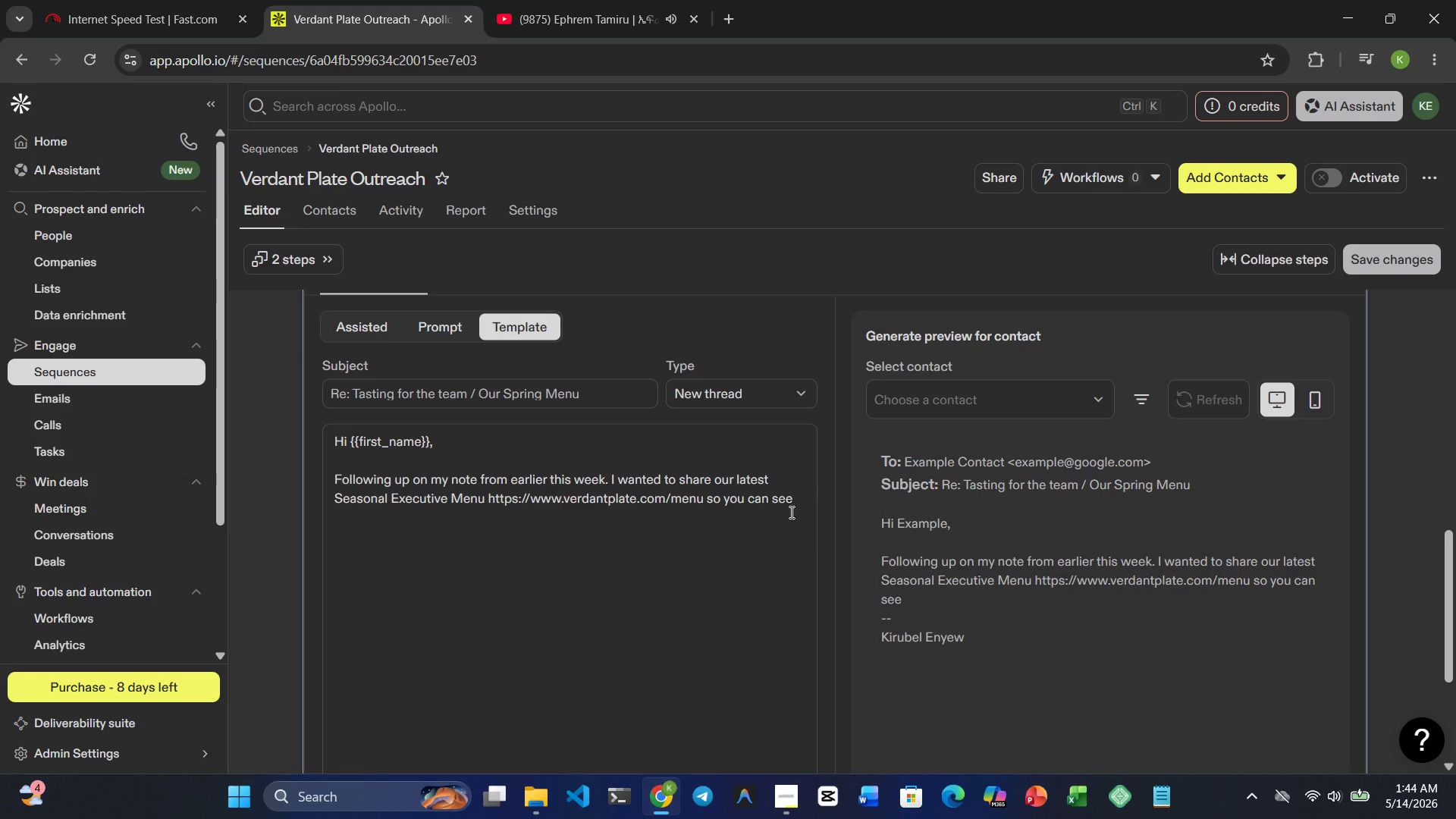 
wait(5.39)
 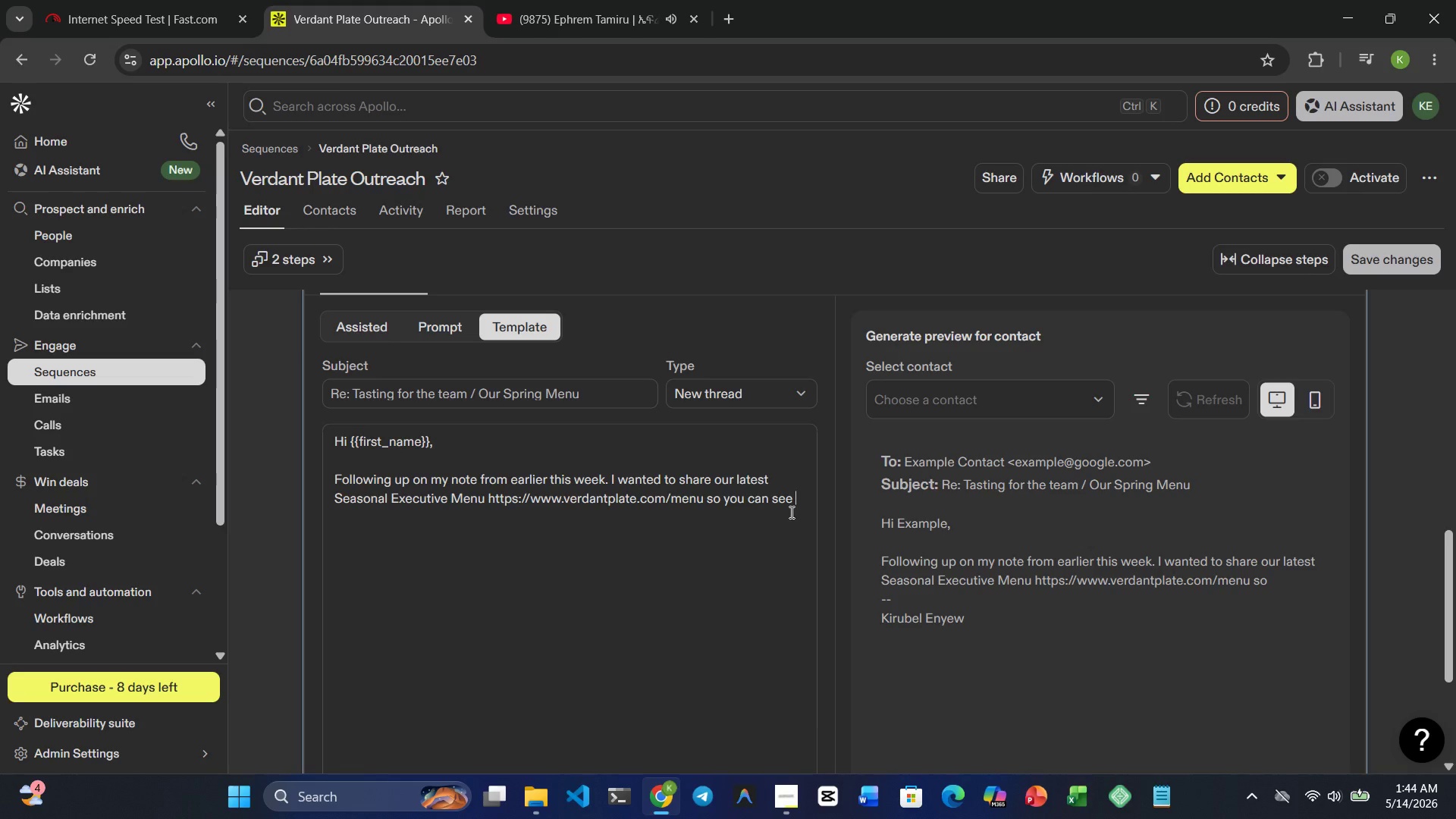 
type(exactly what a)
key(Backspace)
type(we're sourcing frm )
 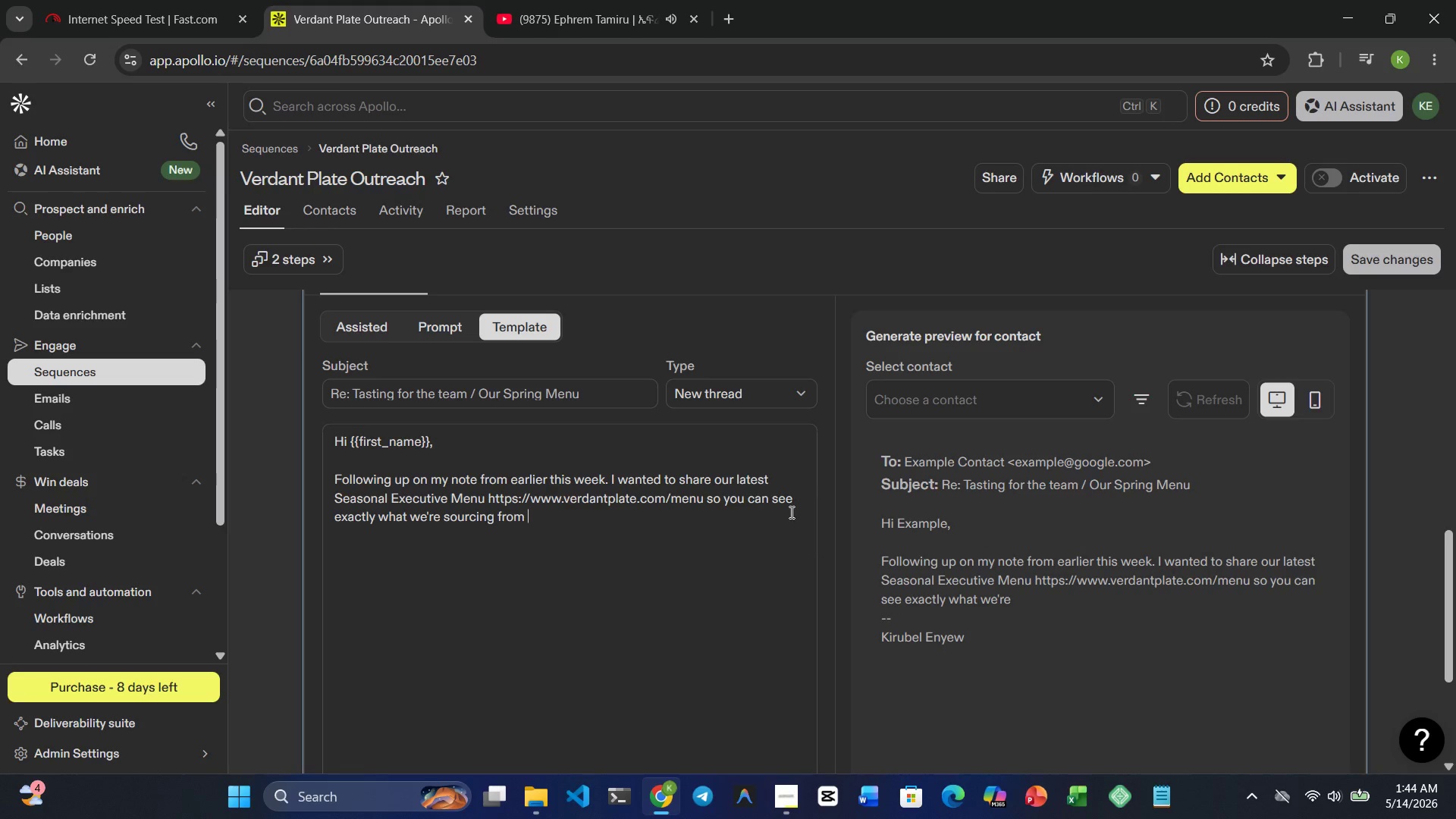 
wait(5.66)
 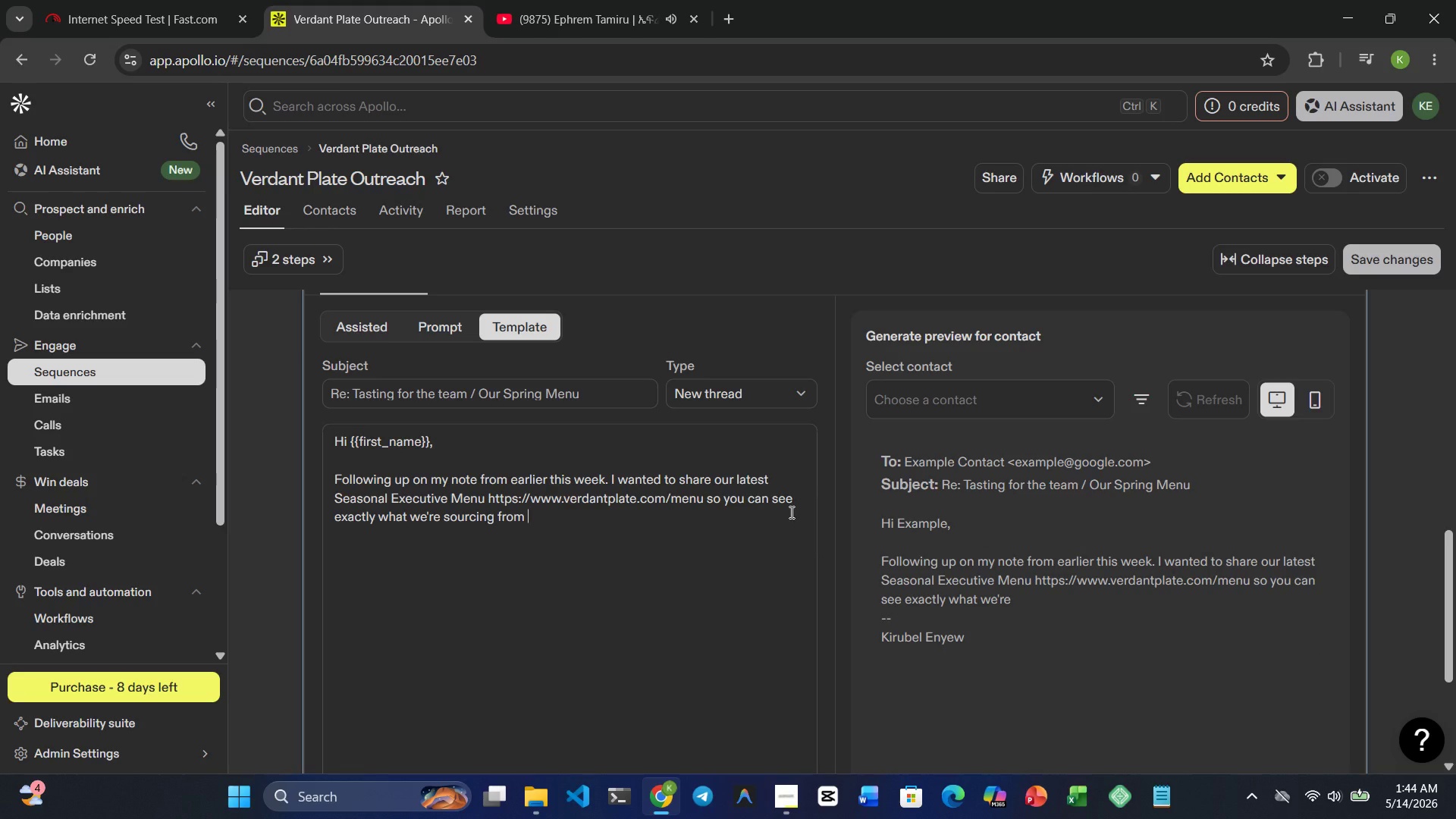 
type(our loal farm )
 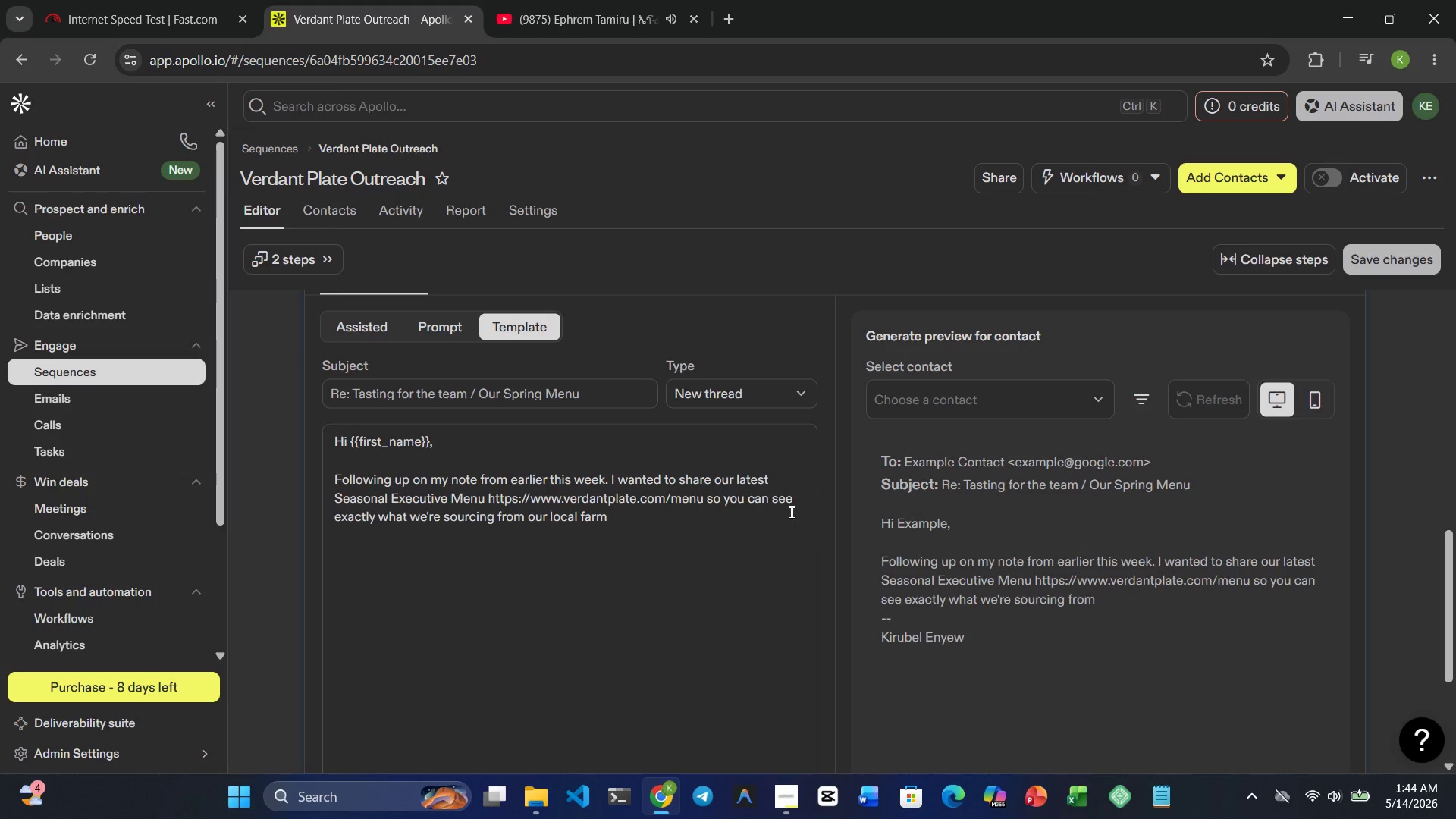 
hold_key(key=C, duration=0.31)
 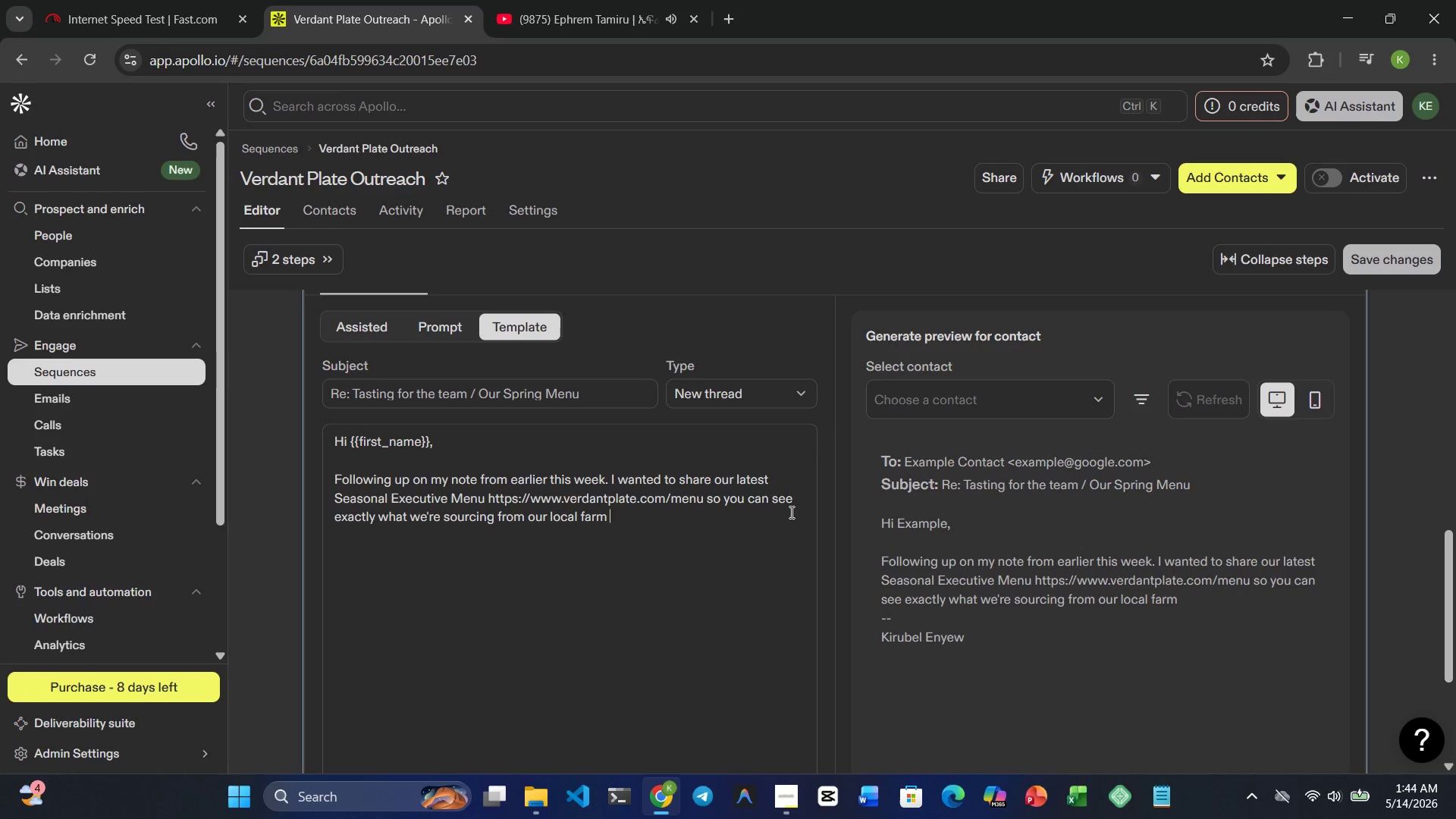 
wait(6.27)
 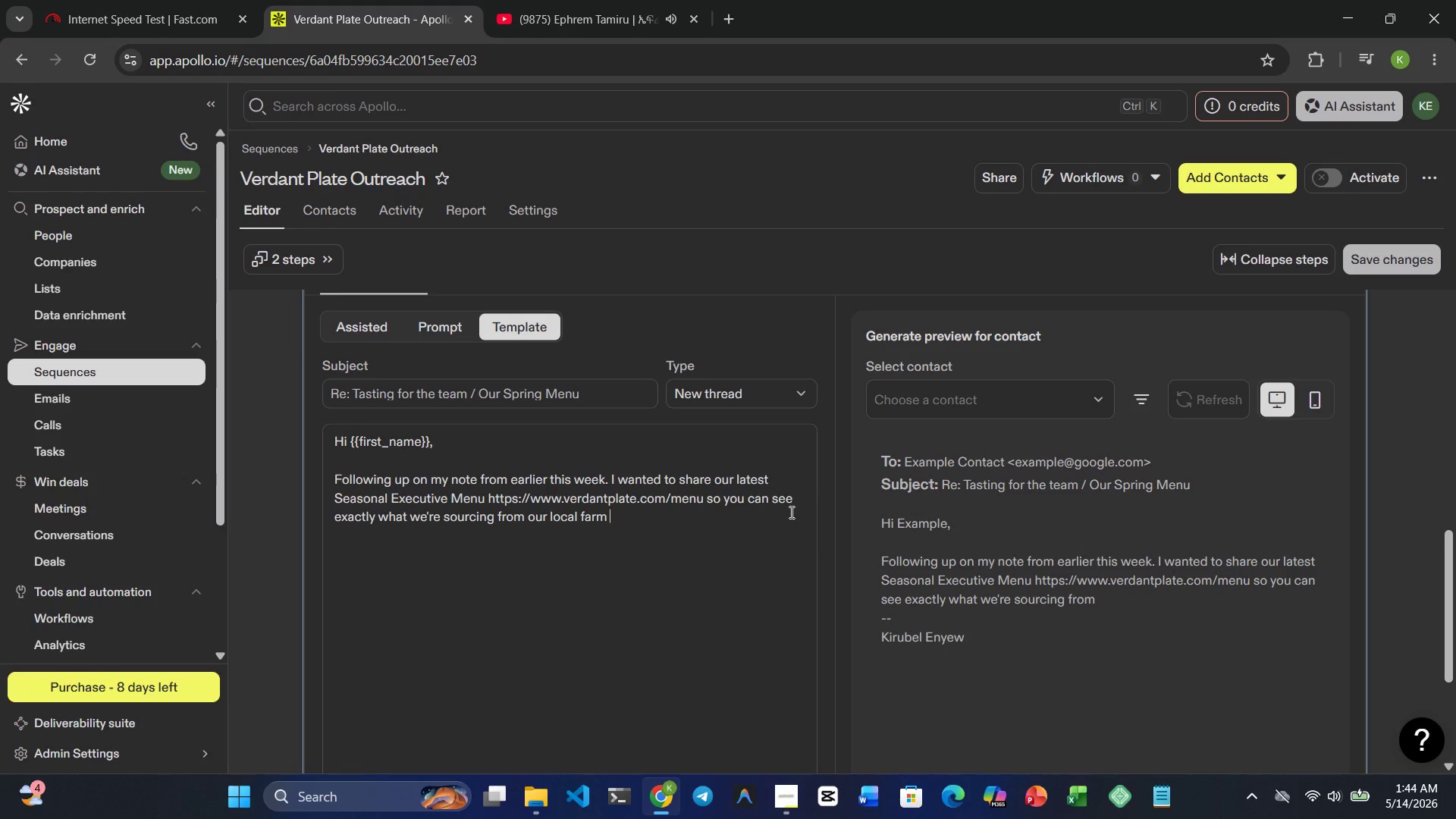 
type(partnr)
key(Backspace)
type(ers tis mnth.)
 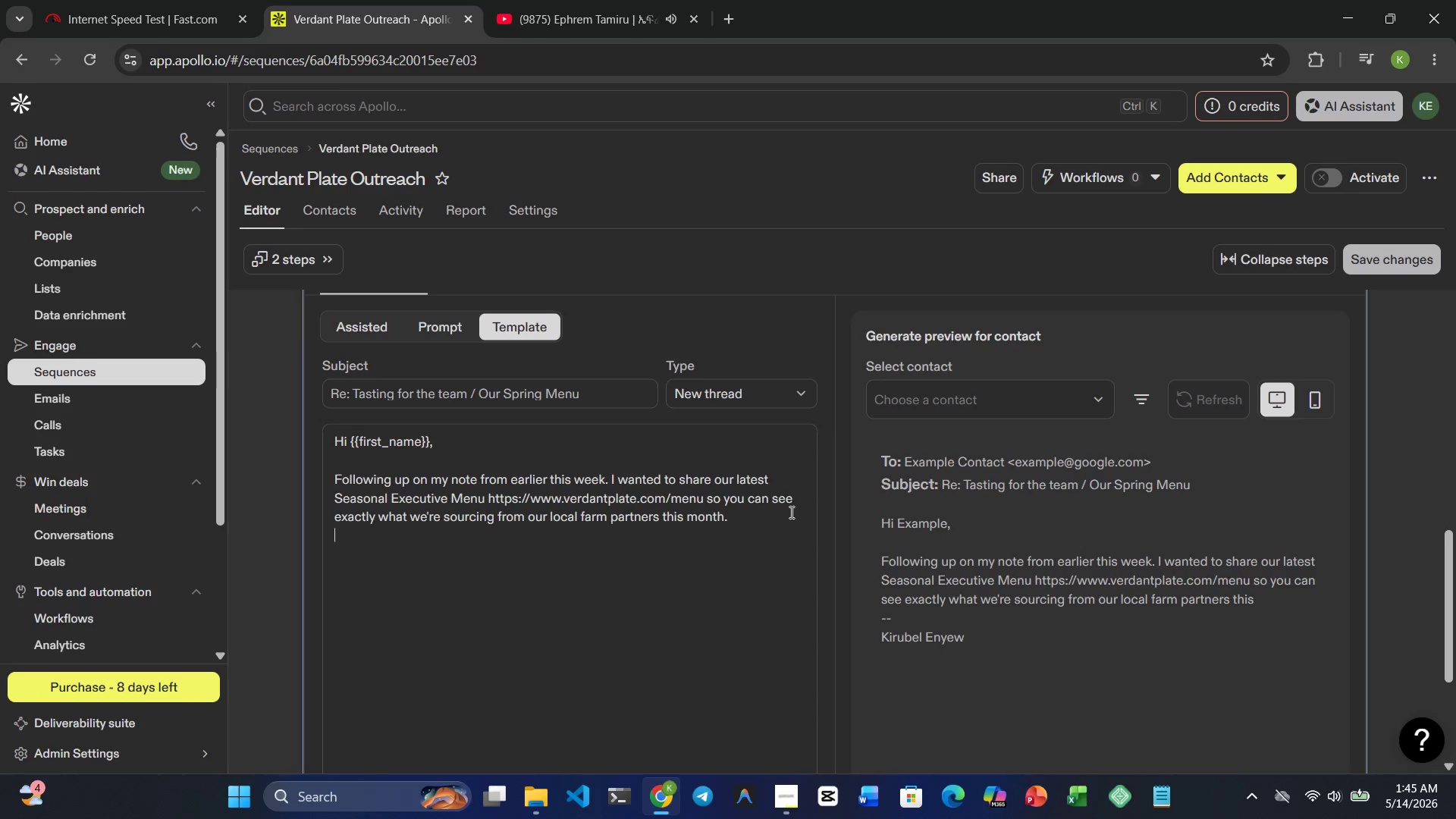 
hold_key(key=O, duration=0.31)
 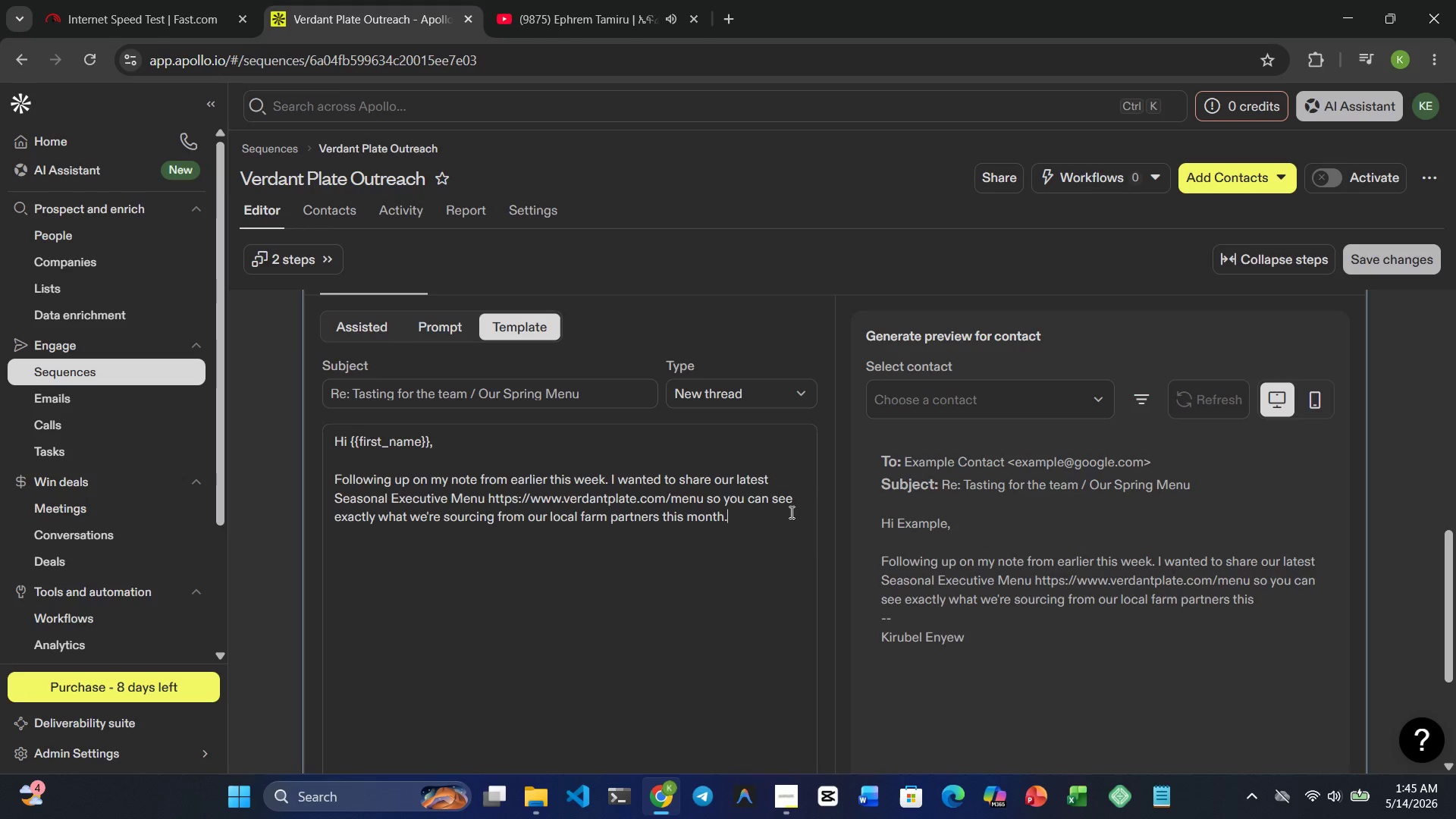 
key(Enter)
 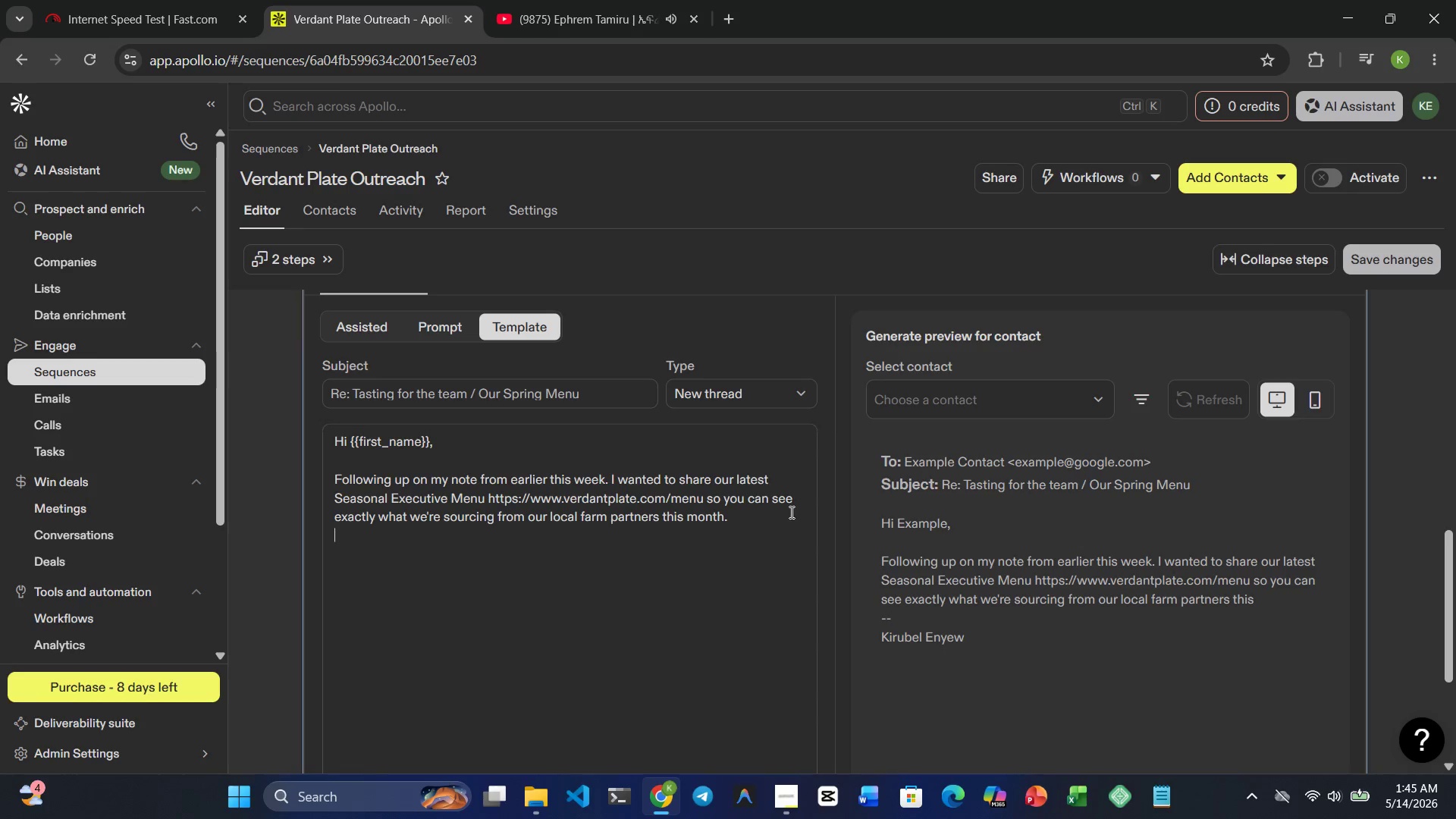 
key(Enter)
 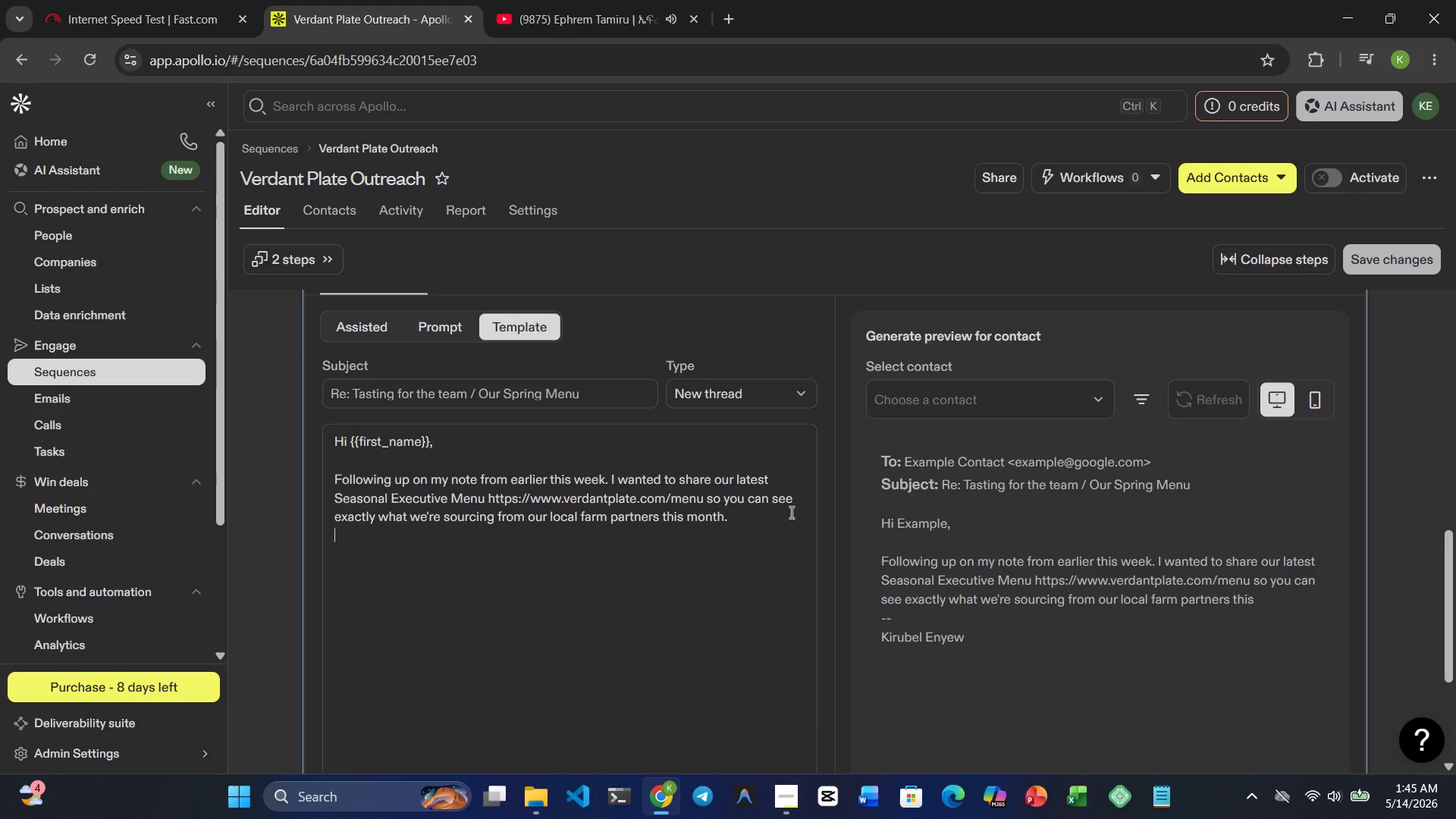 
key(Enter)
 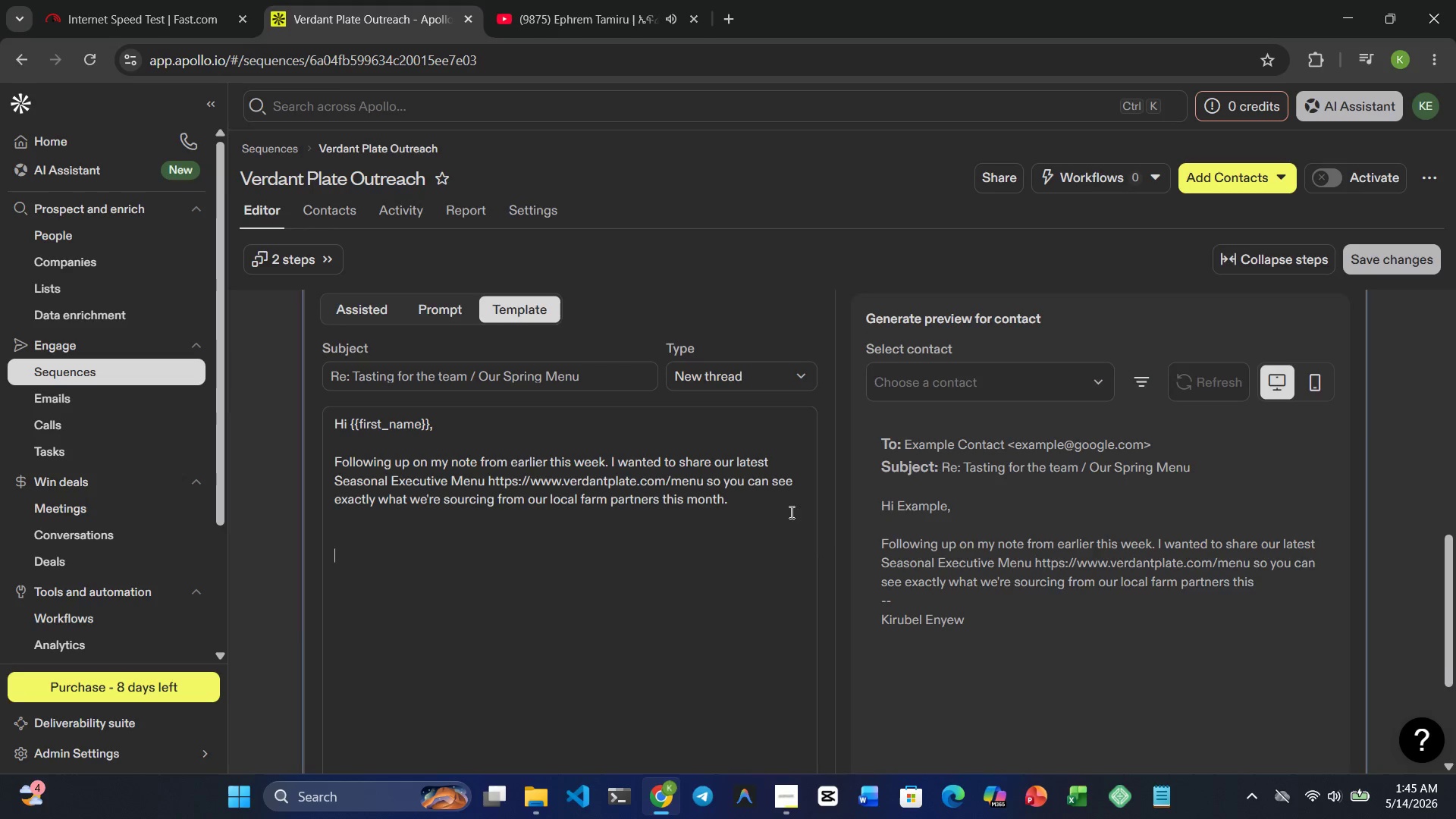 
key(Backspace)
 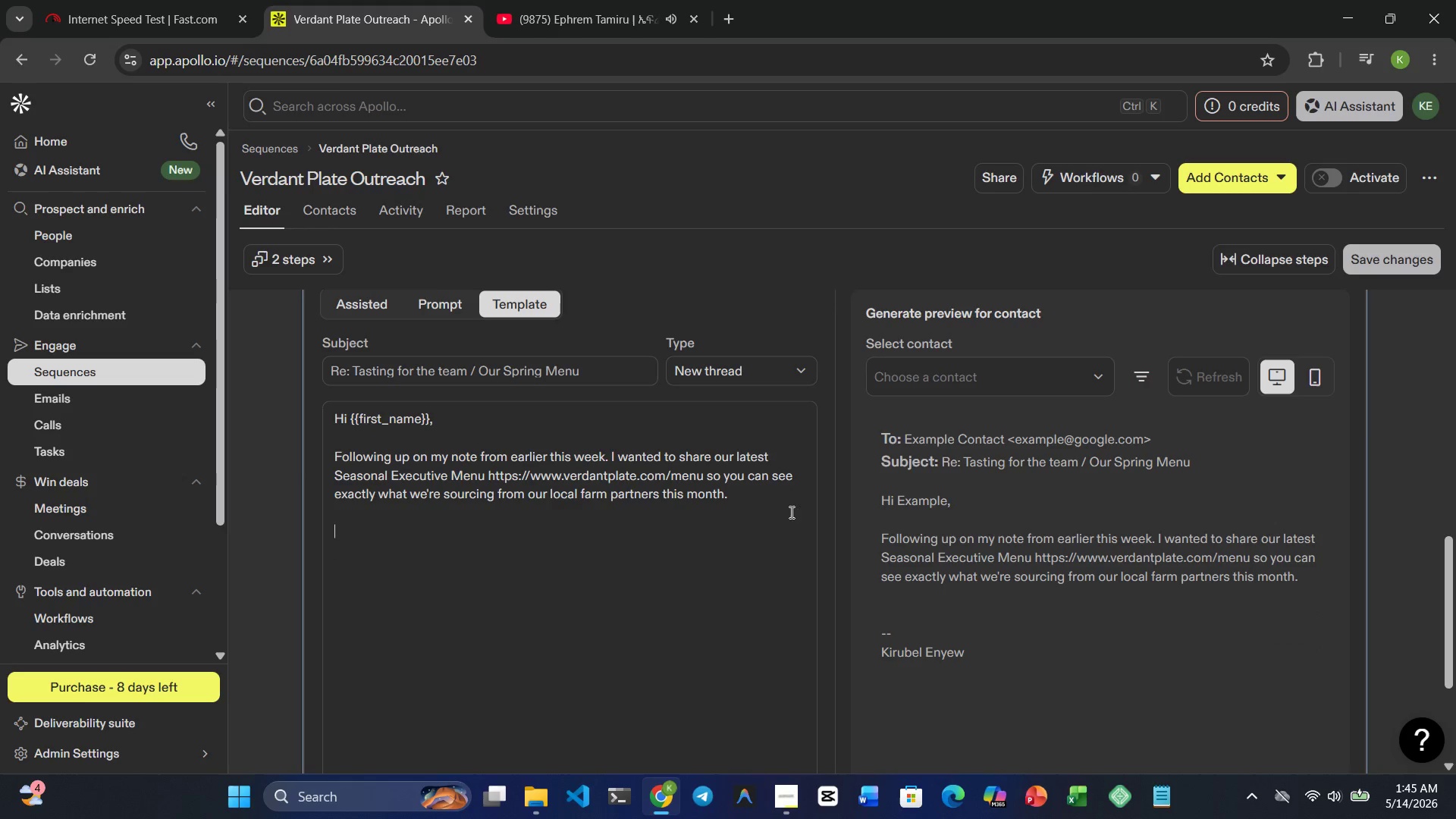 
hold_key(key=ShiftRight, duration=0.41)
 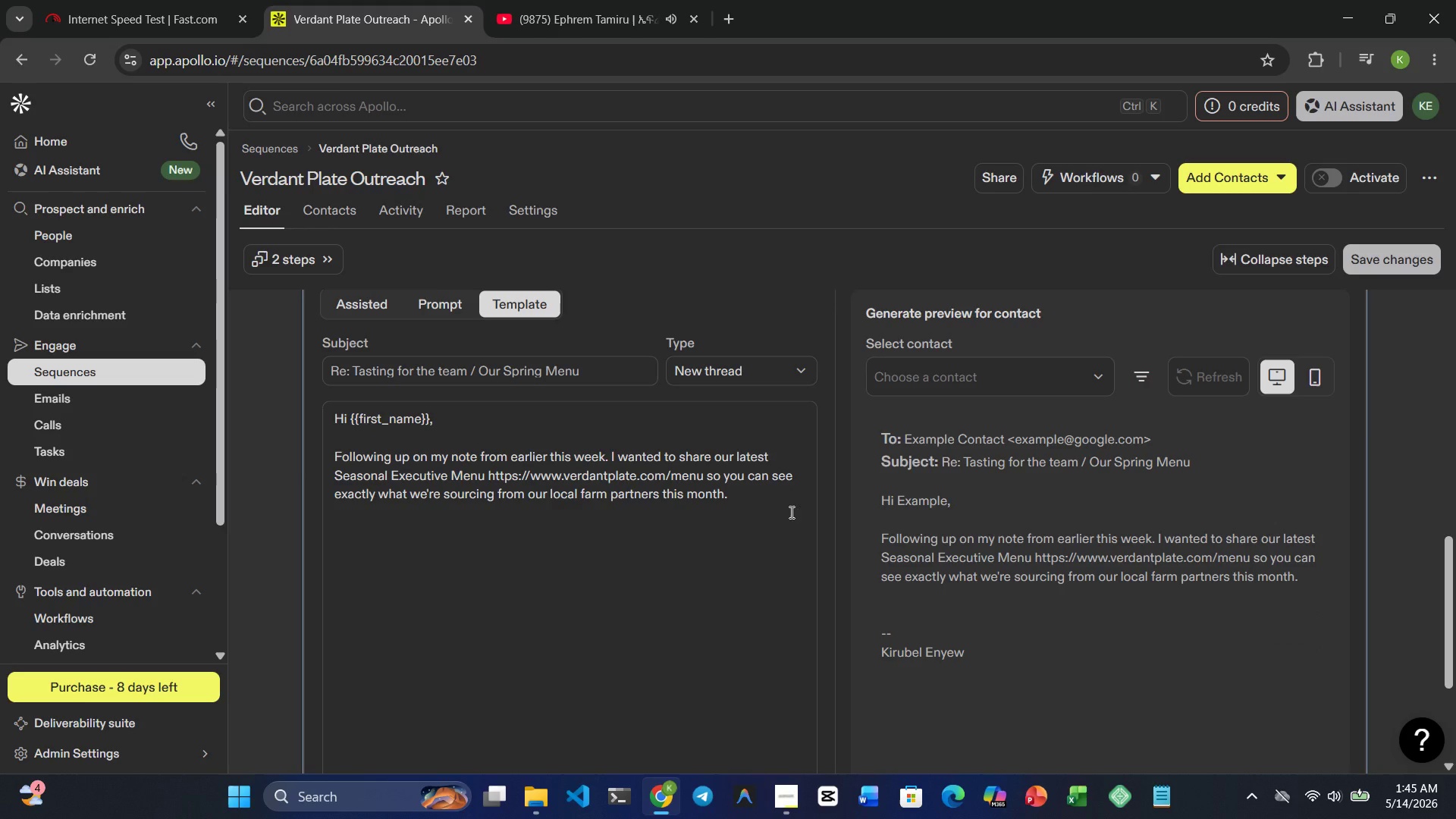 
type(Many of our partners in the }})
 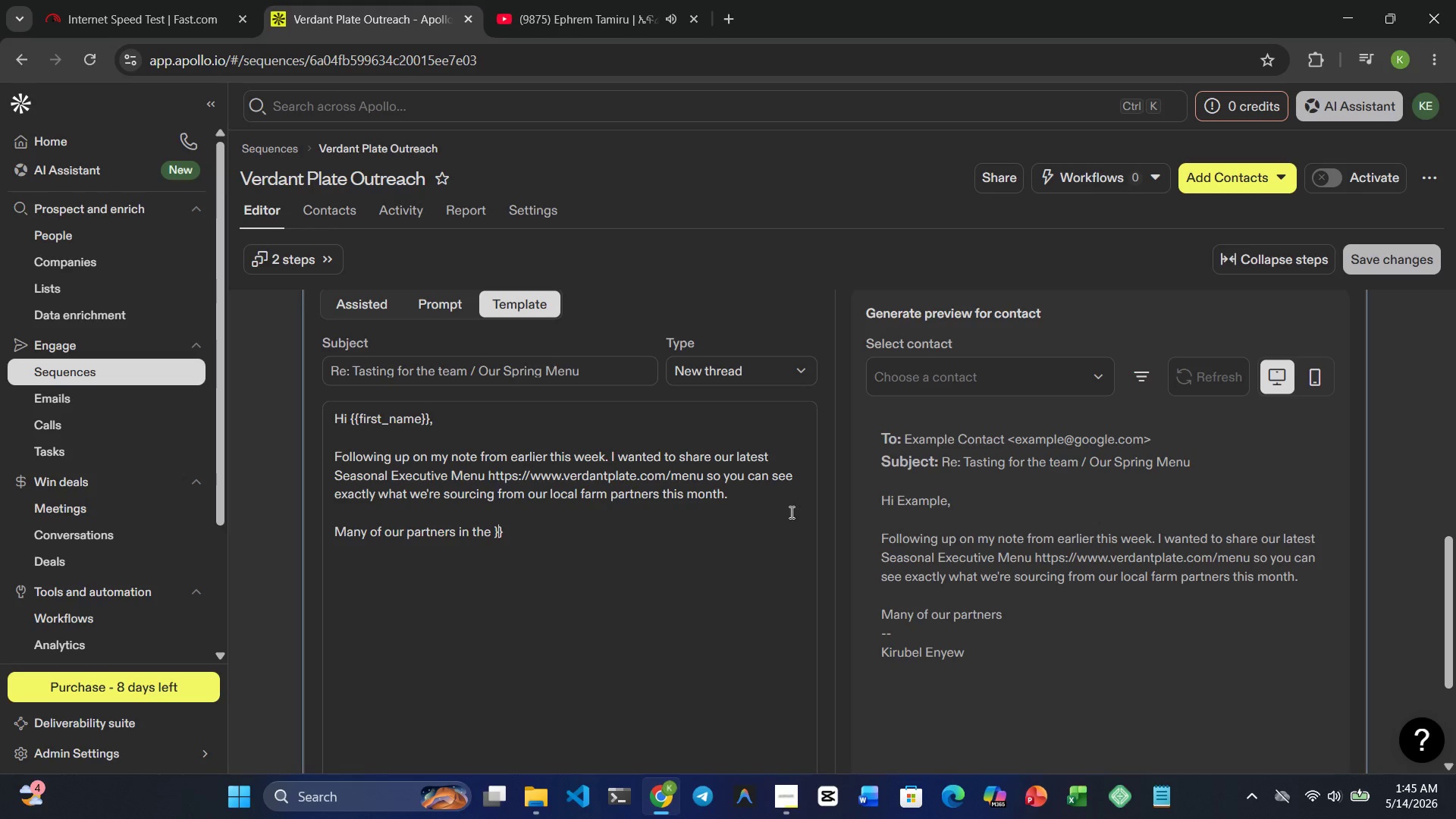 
 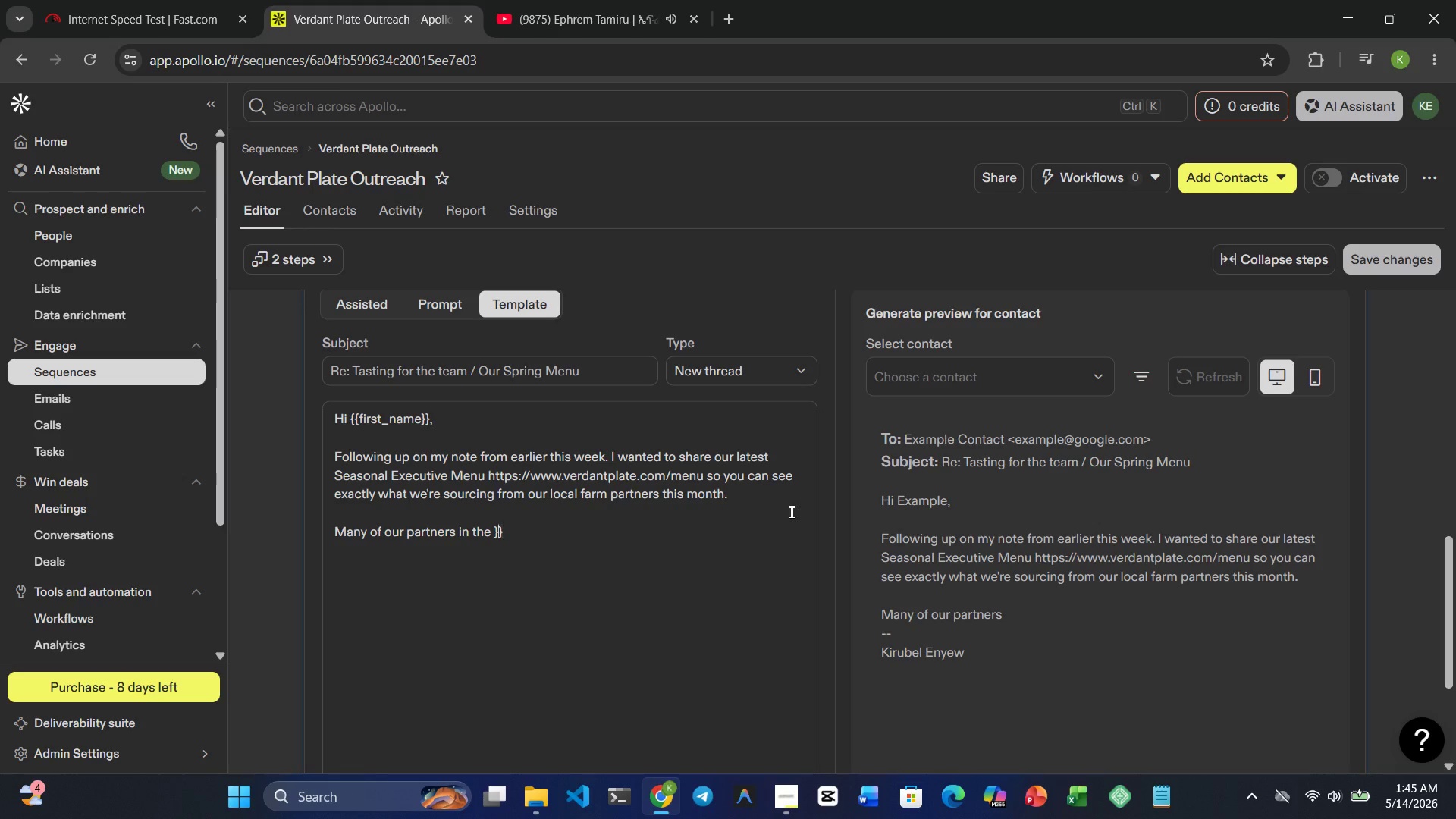 
key(ArrowLeft)
 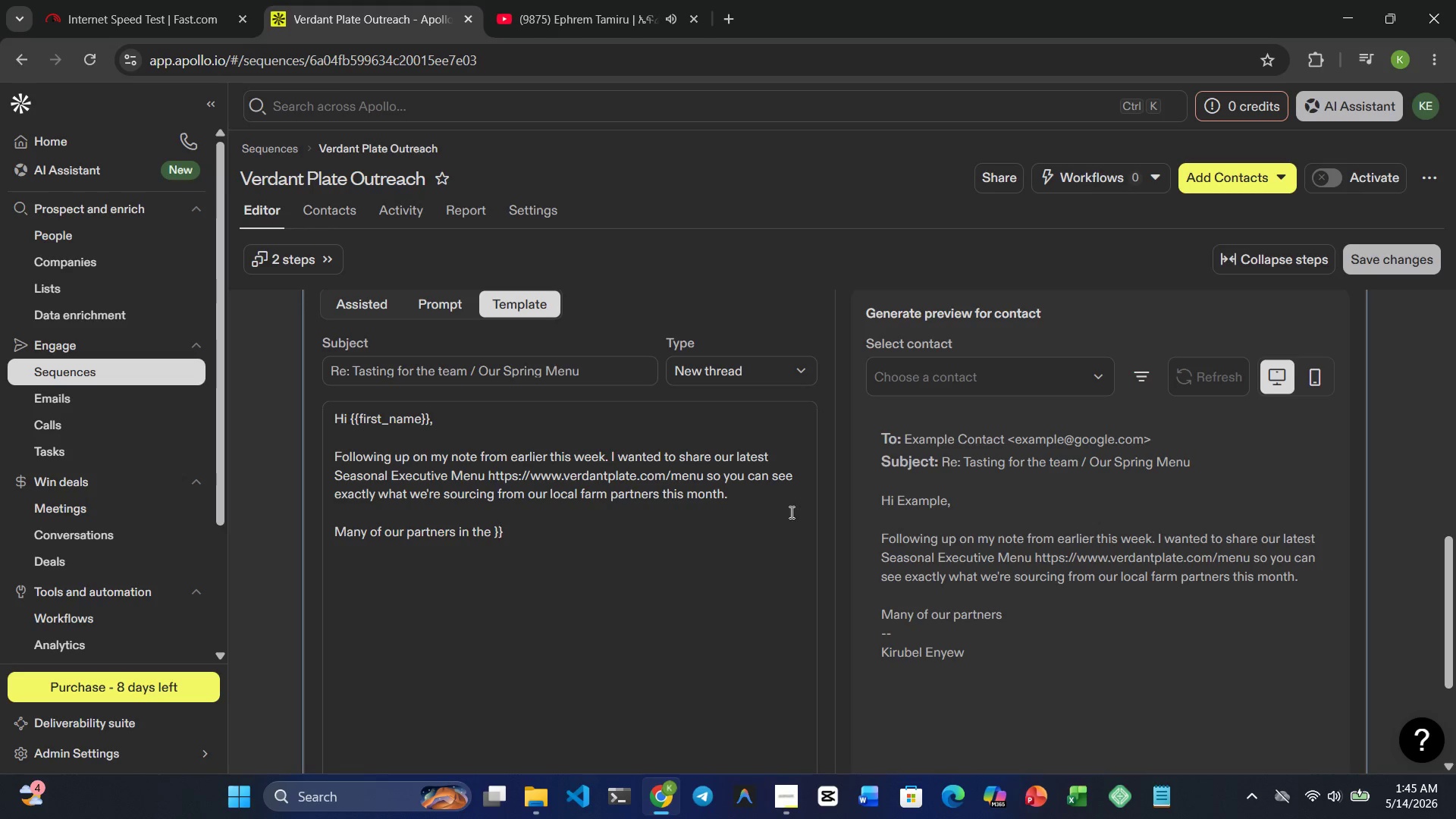 
key(ArrowLeft)
 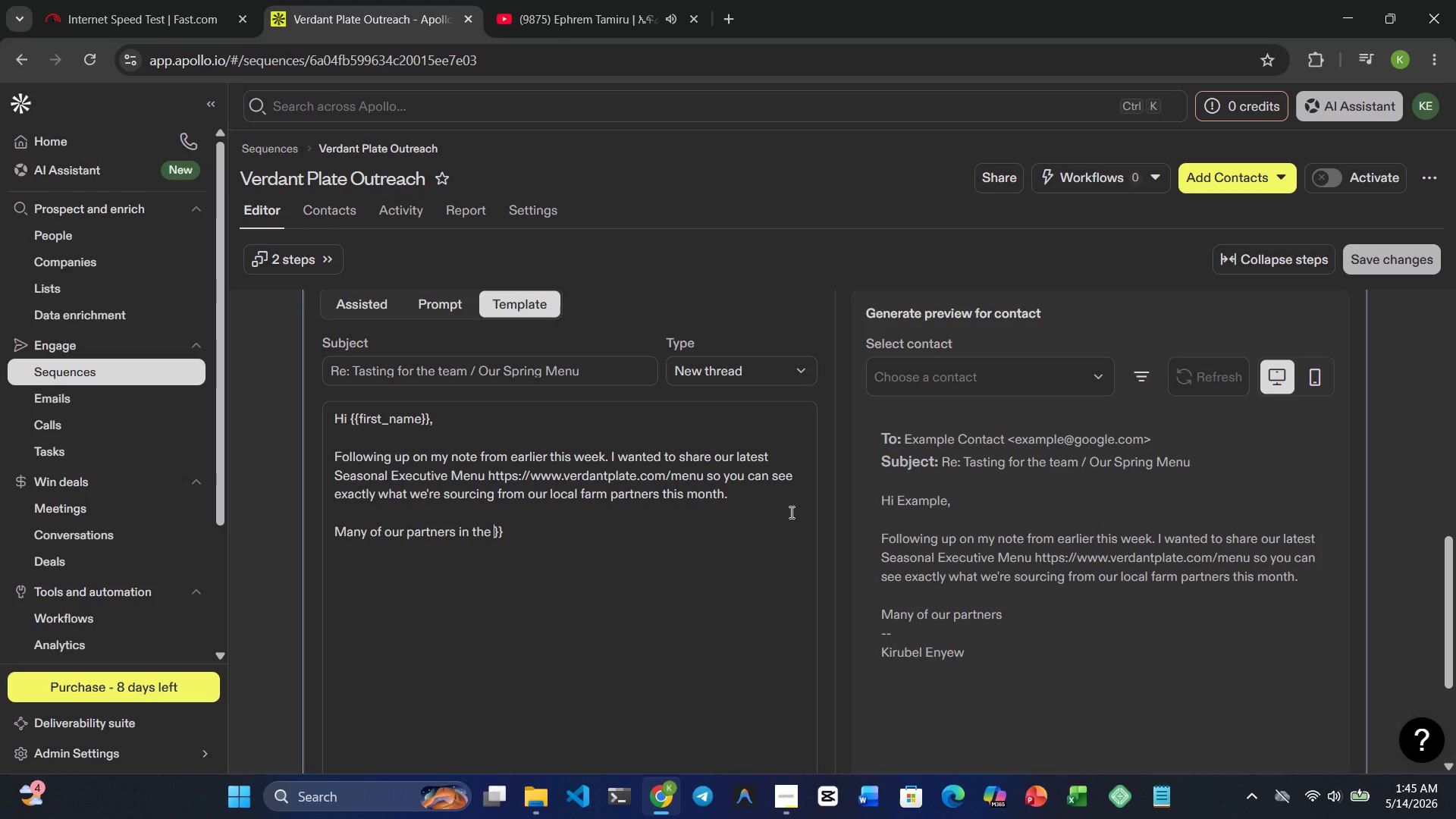 
type({{industry)
 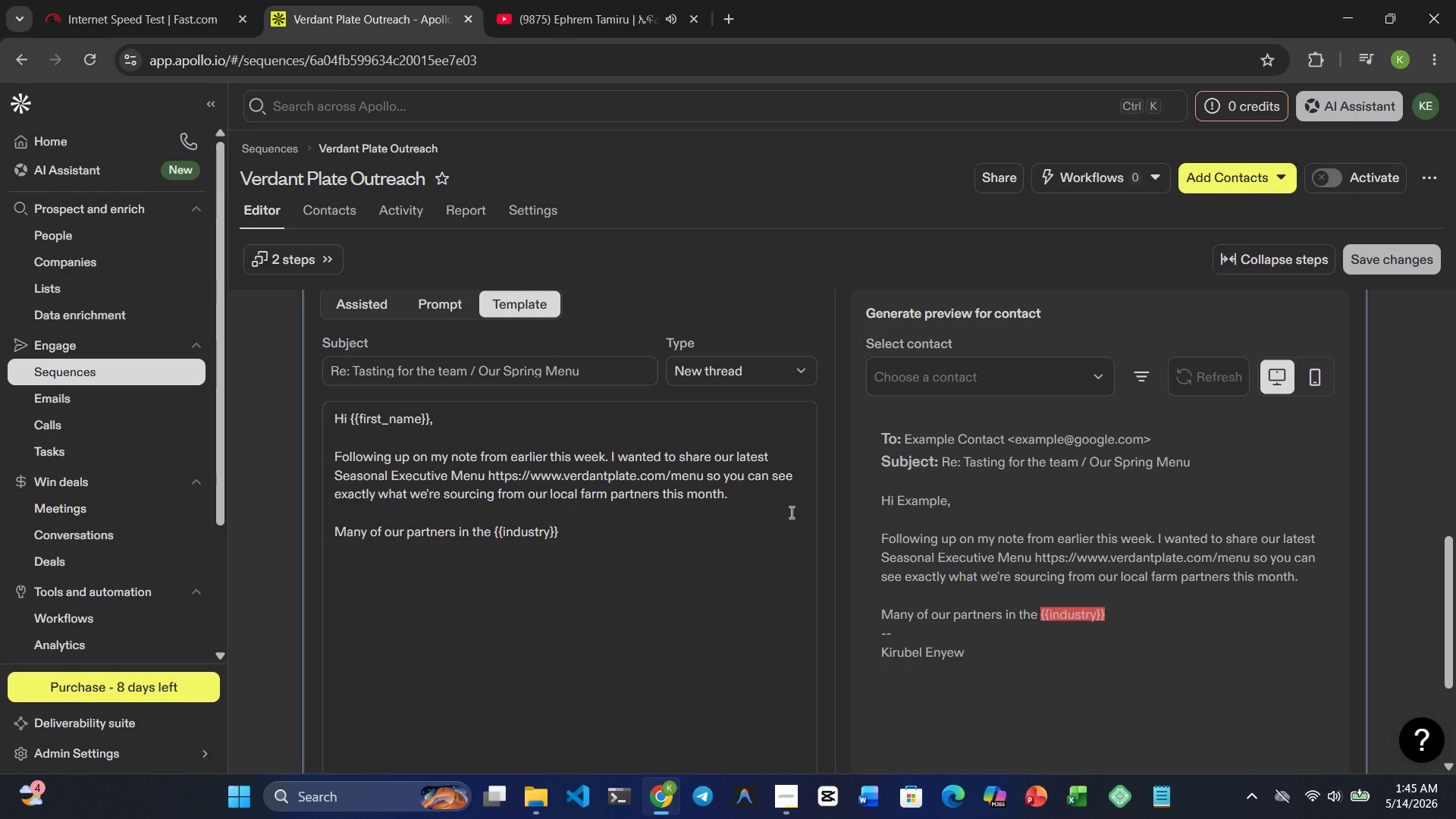 
key(ArrowRight)
 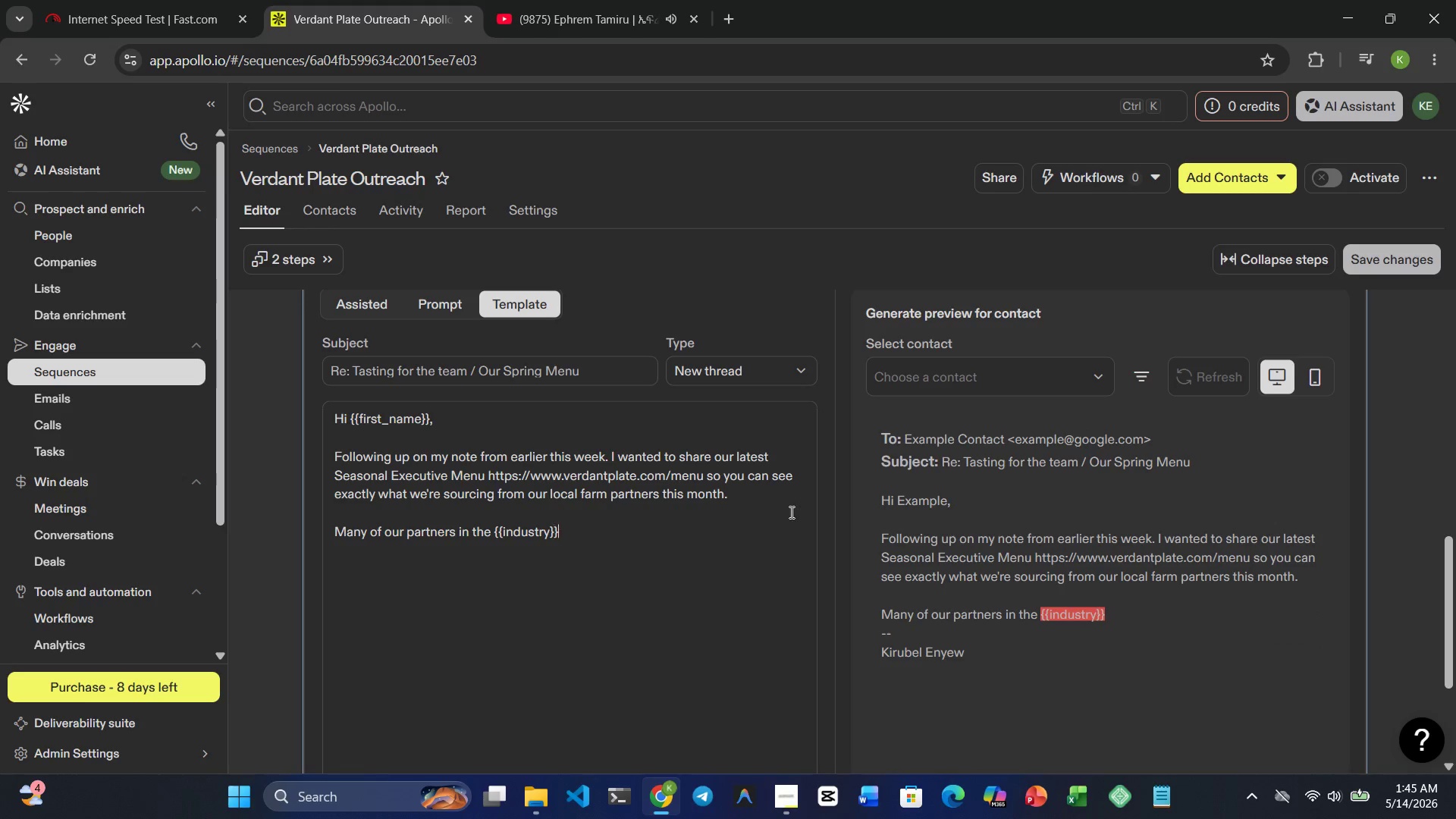 
key(ArrowRight)
 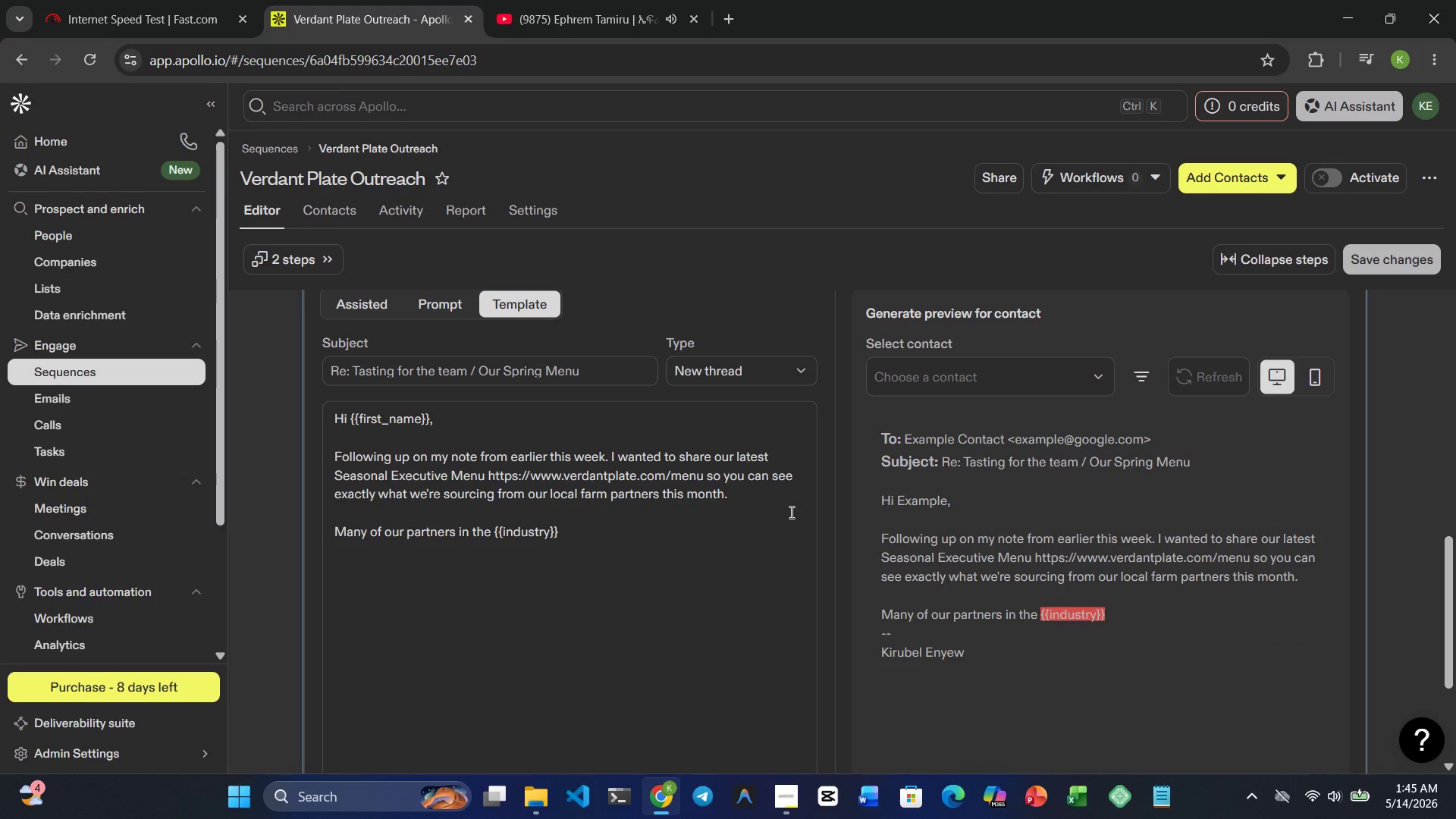 
type( sector have told )
 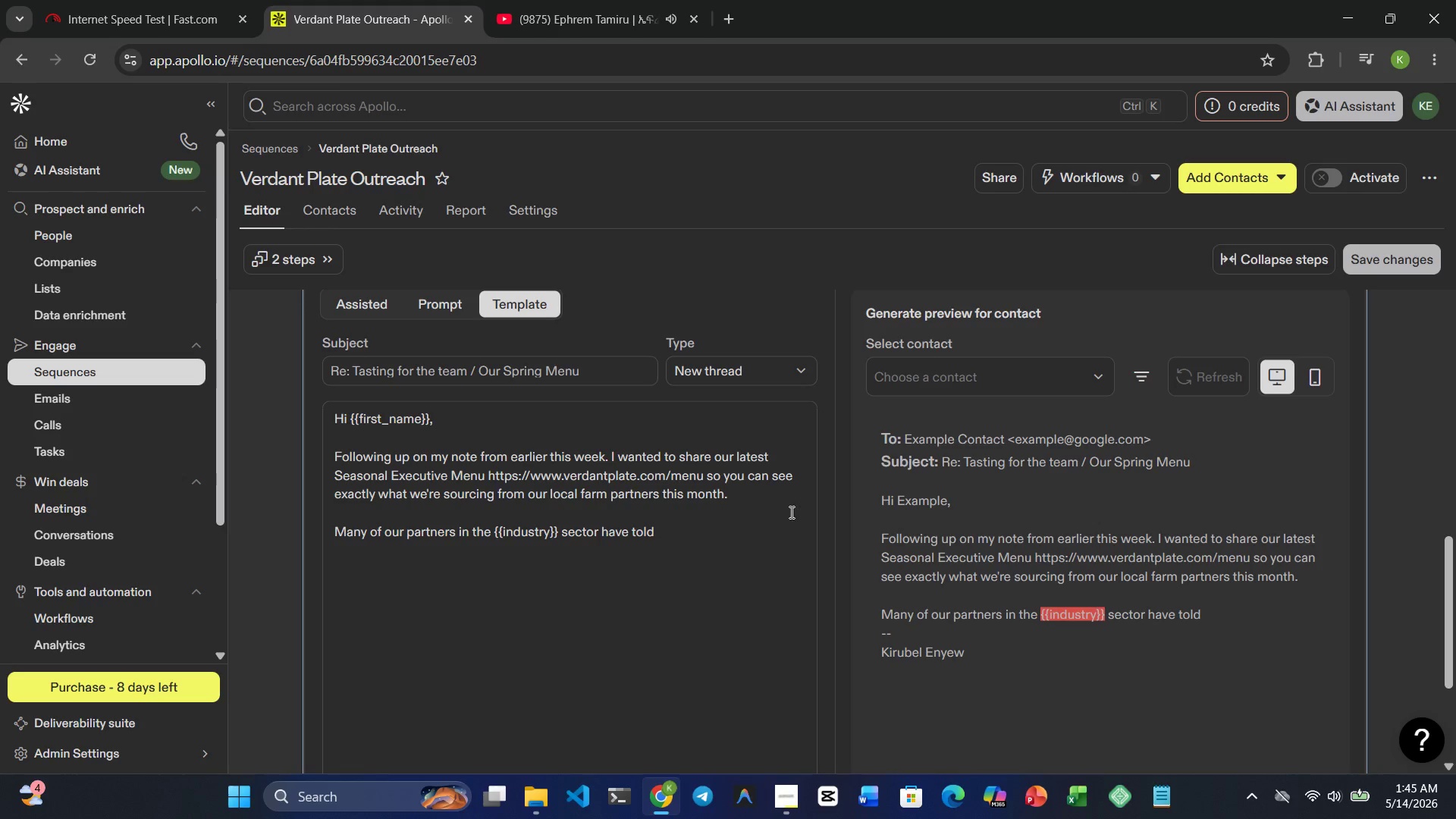 
wait(5.02)
 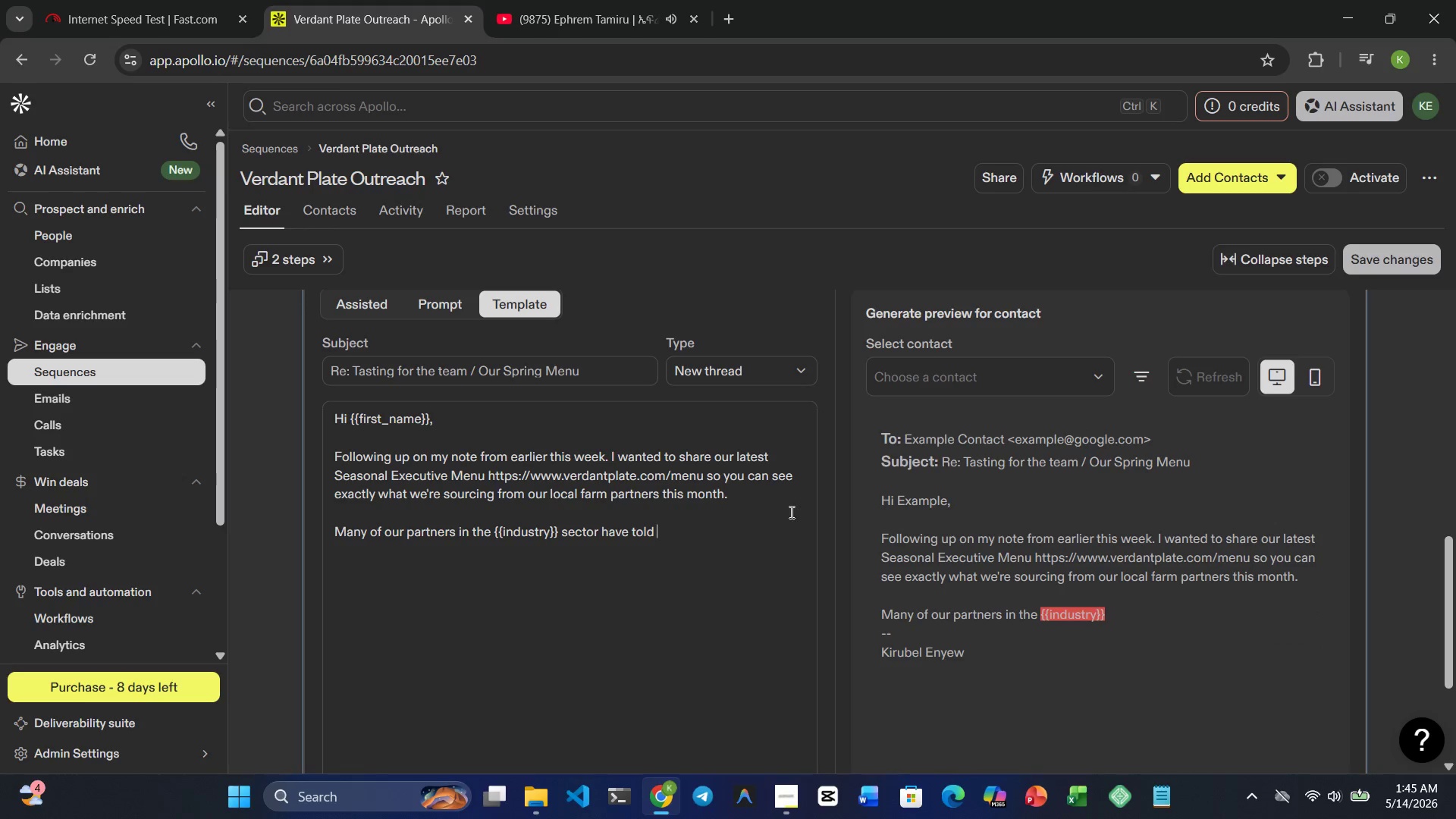 
type(us that )
 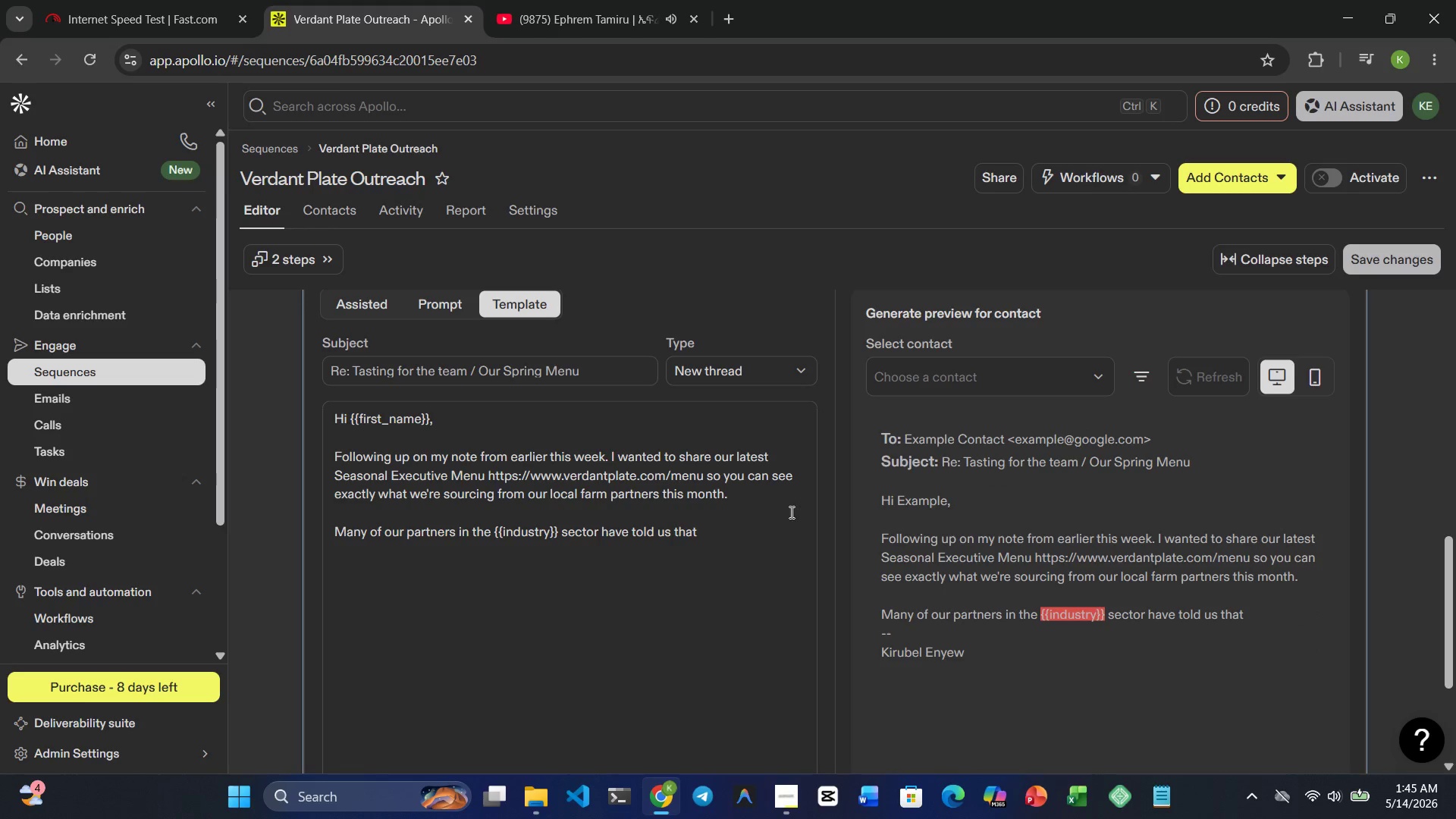 
type(switching to  am)
key(Backspace)
type( more )
 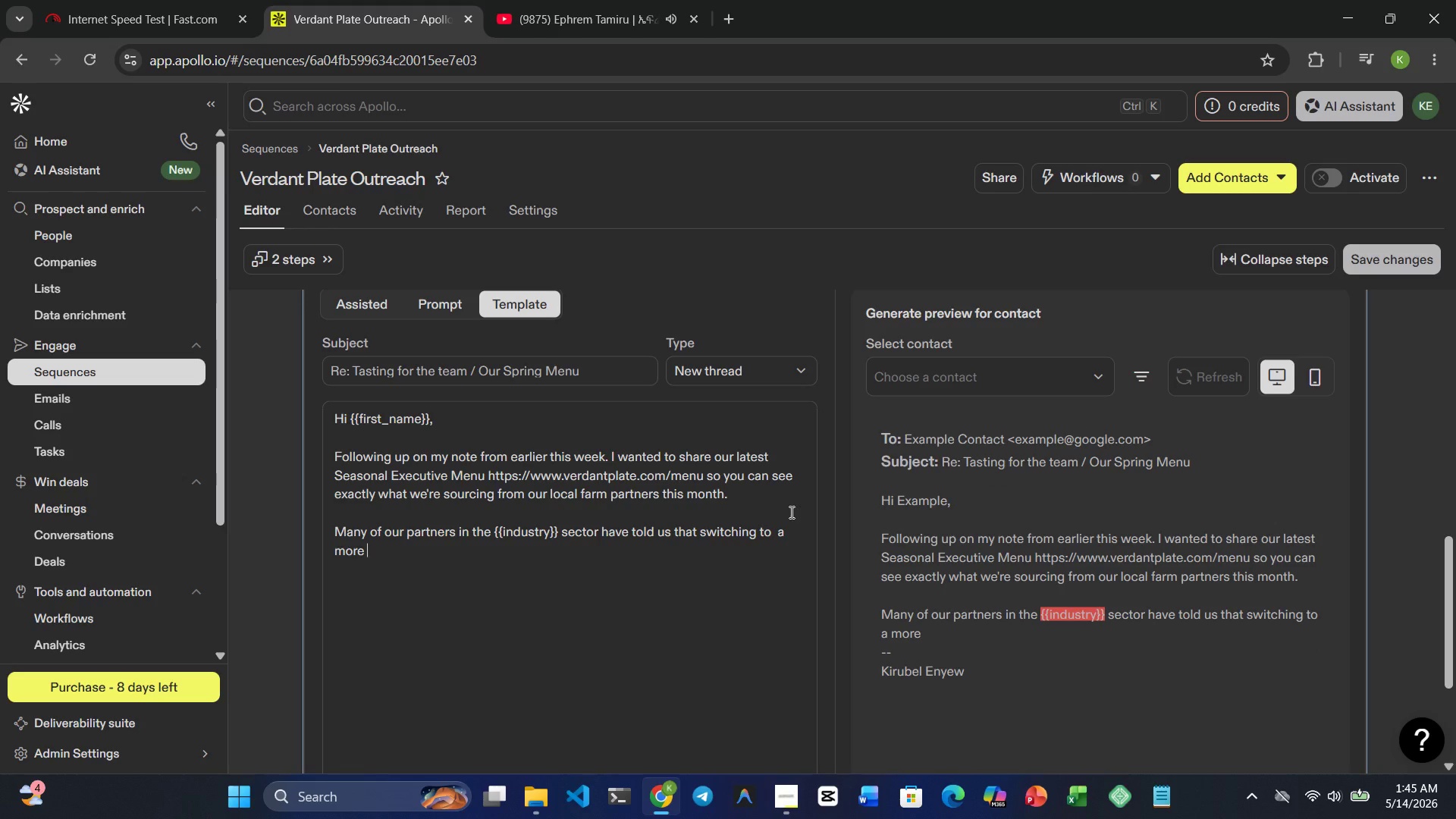 
wait(6.08)
 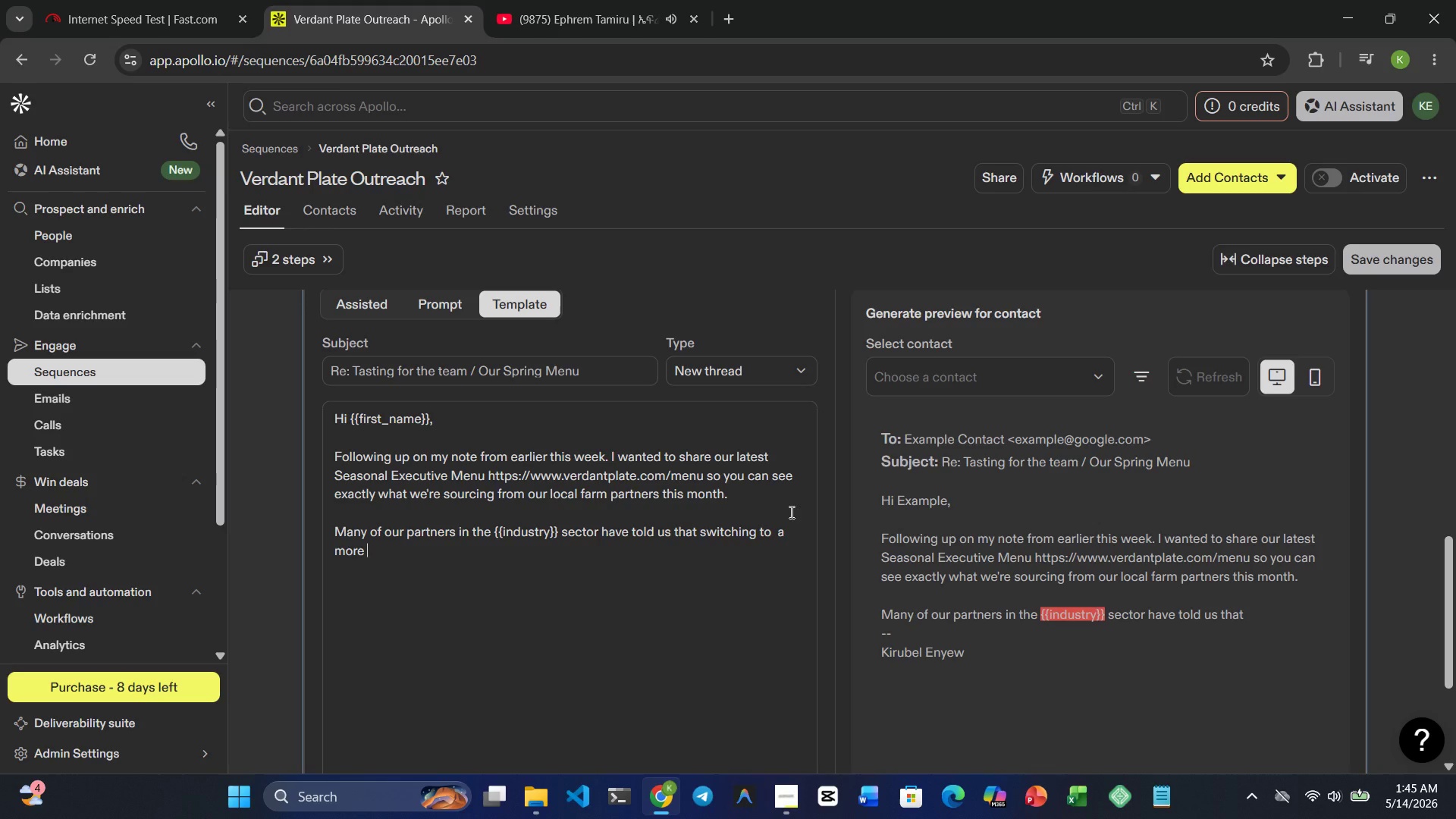 
type(sustainable )
key(Backspace)
type(, high-end lunch option a)
key(Backspace)
type(has )
 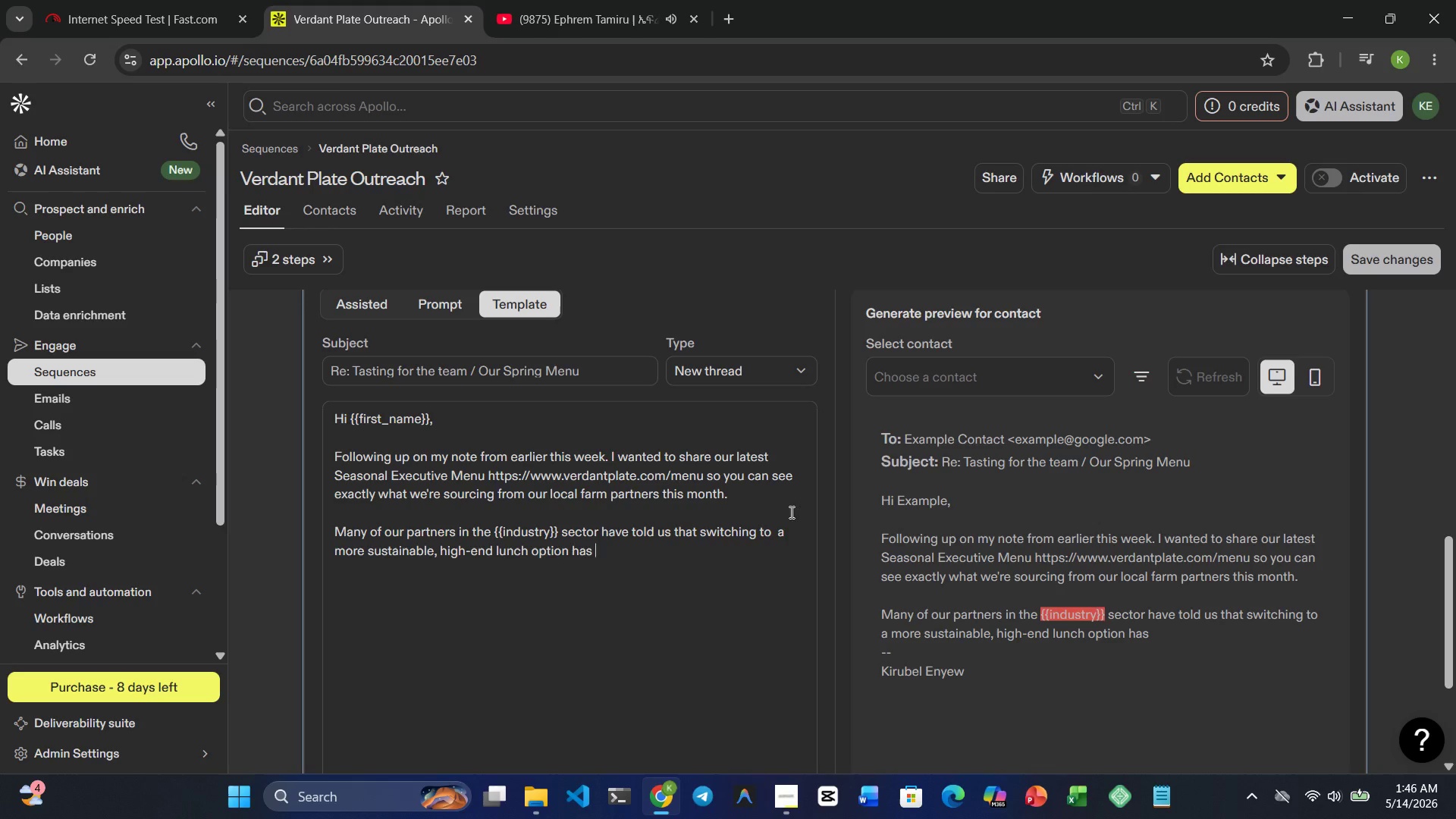 
type(significantly improved the energy in theit ==r )
key(Backspace)
key(Backspace)
key(Backspace)
key(Backspace)
key(Backspace)
key(Backspace)
type(r )
 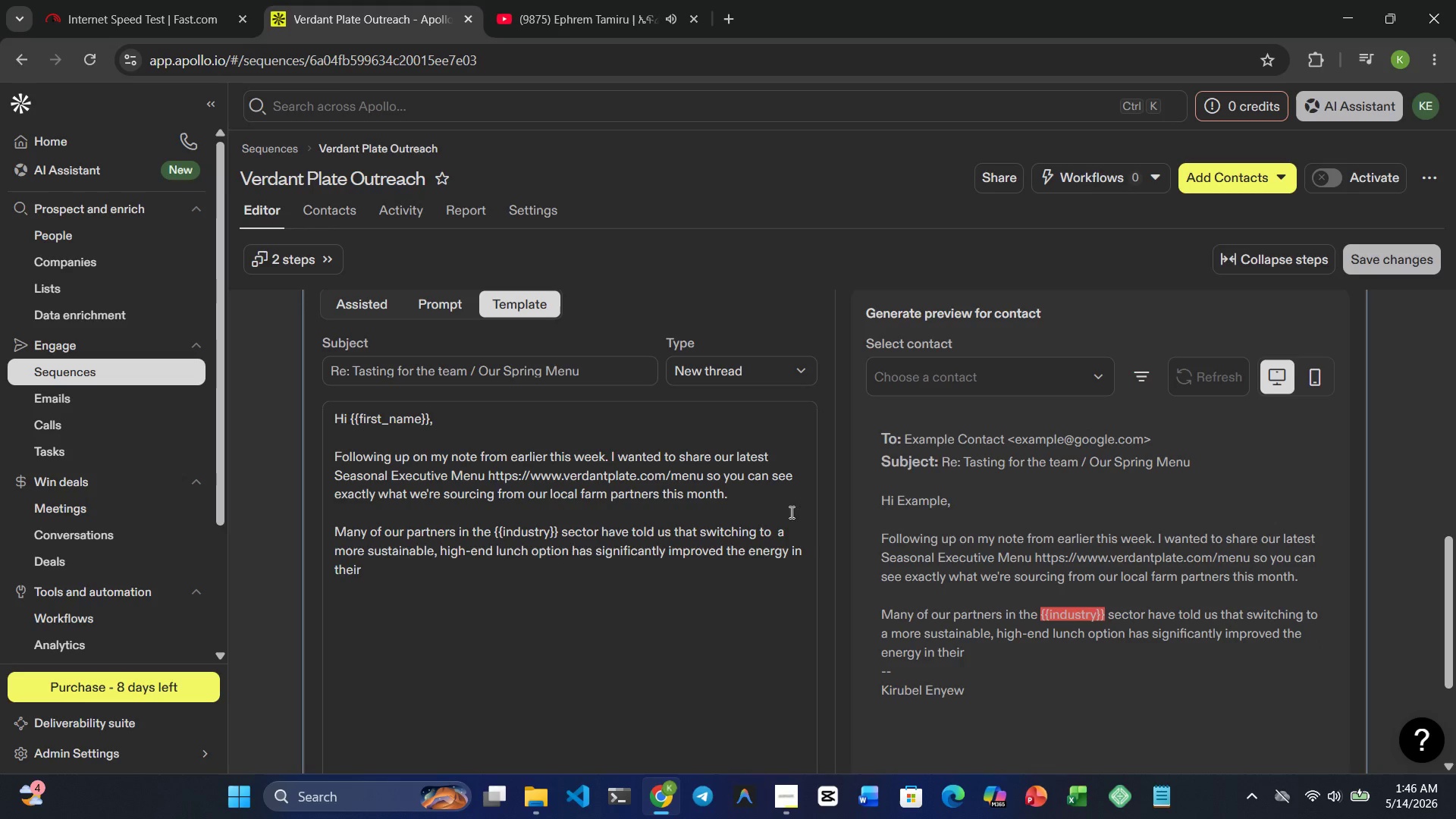 
wait(5.58)
 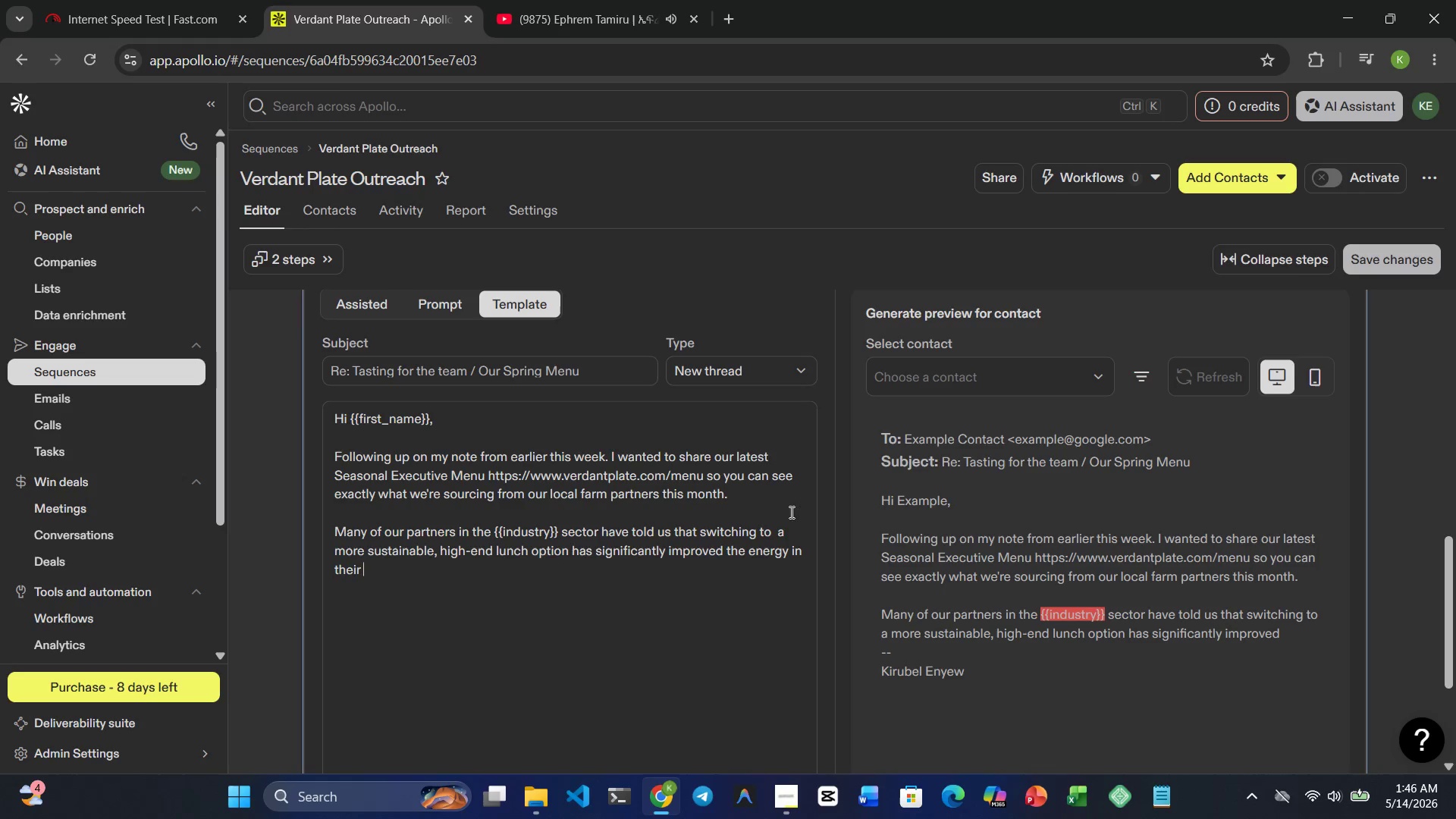 
type(afternoon strategy )
 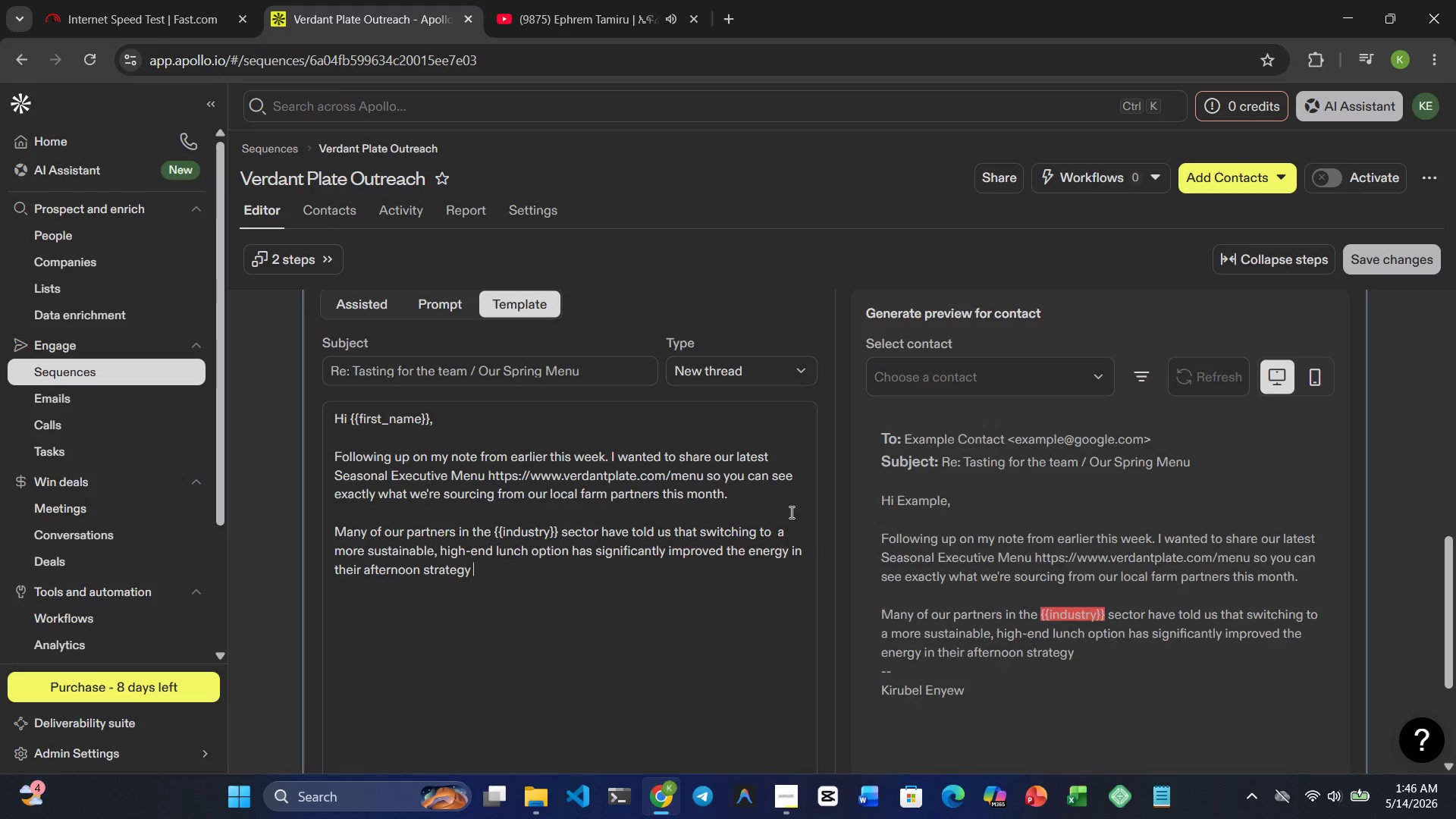 
type(sessions)
 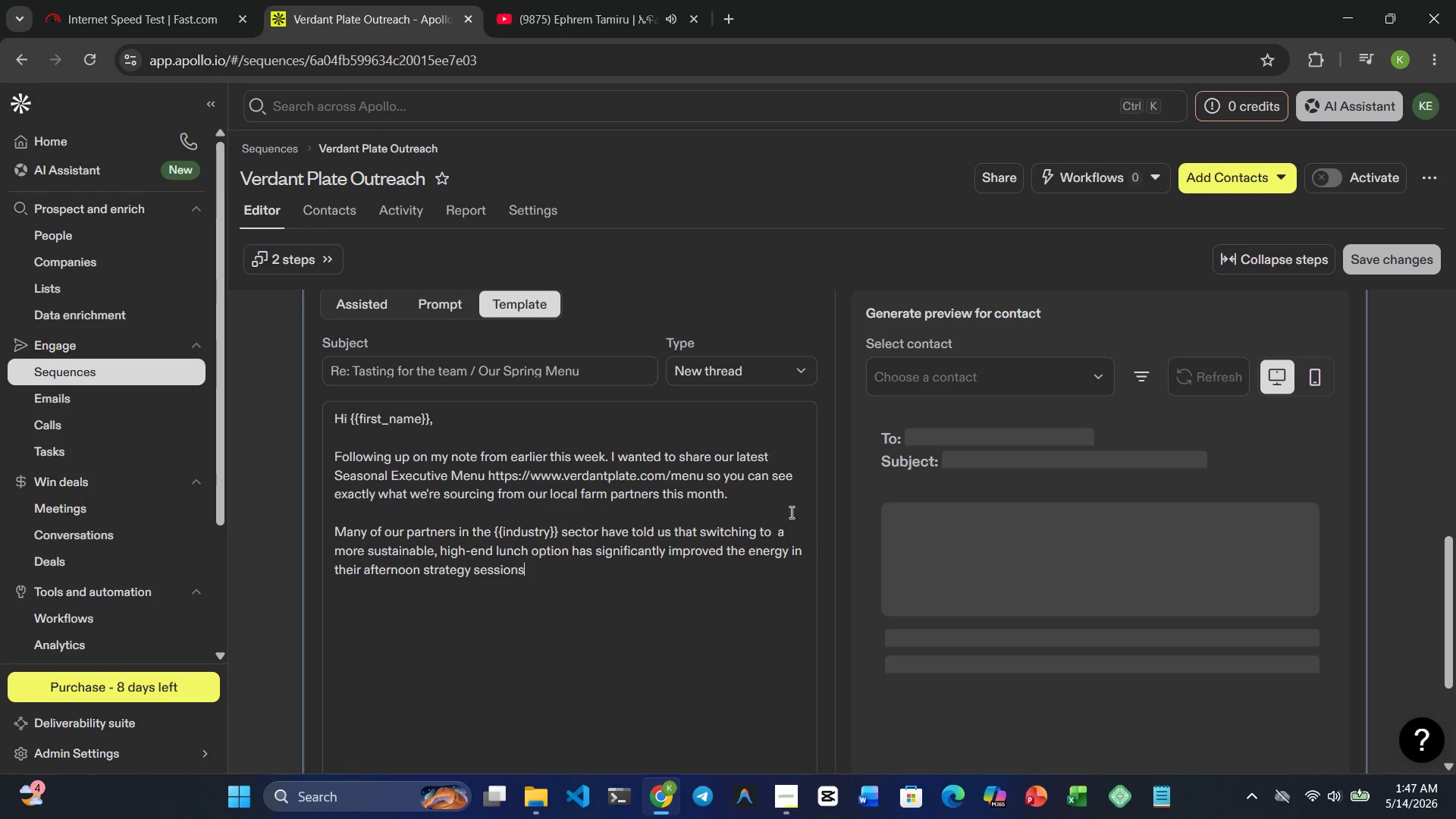 
key(Period)
 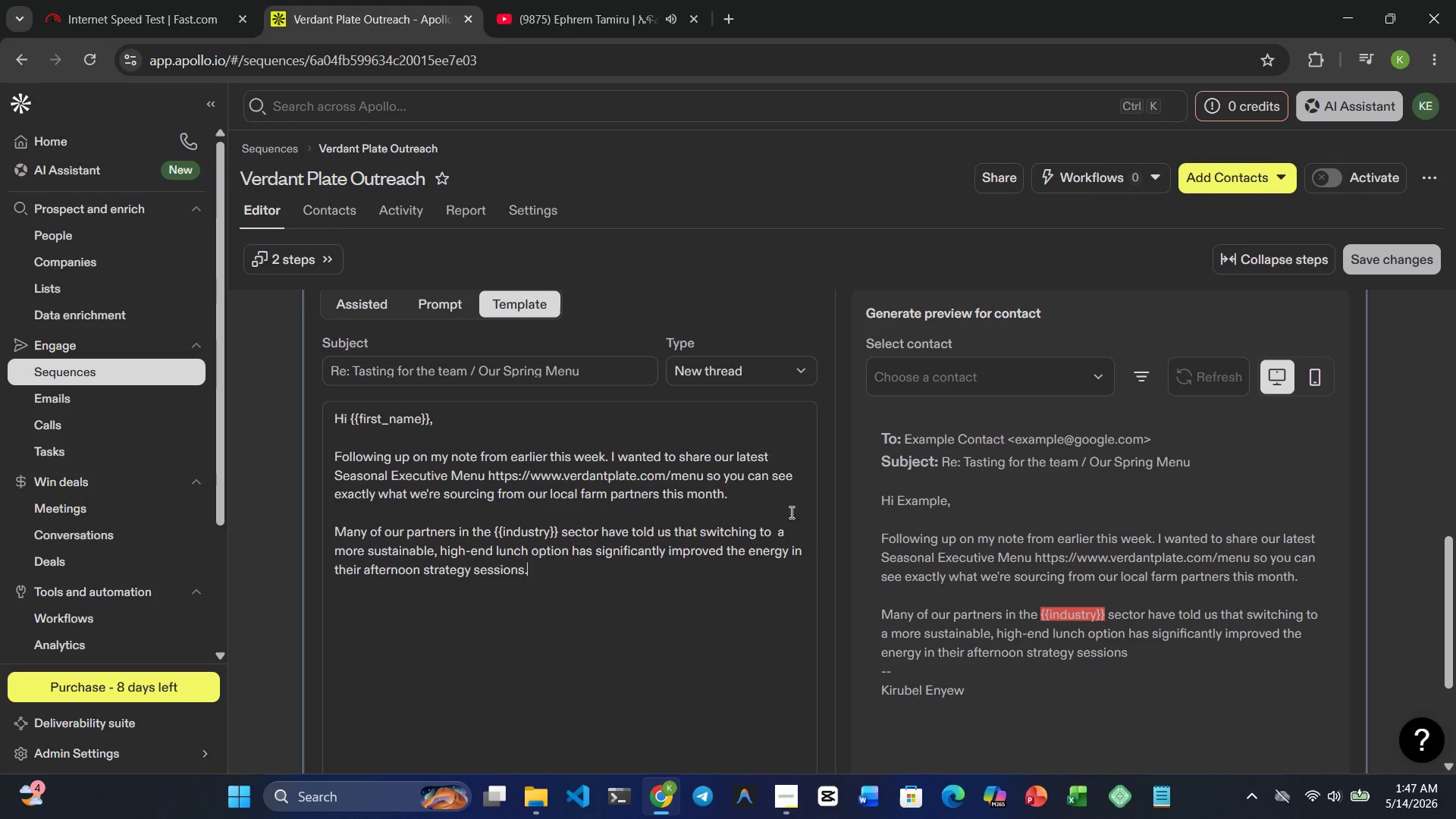 
key(Enter)
 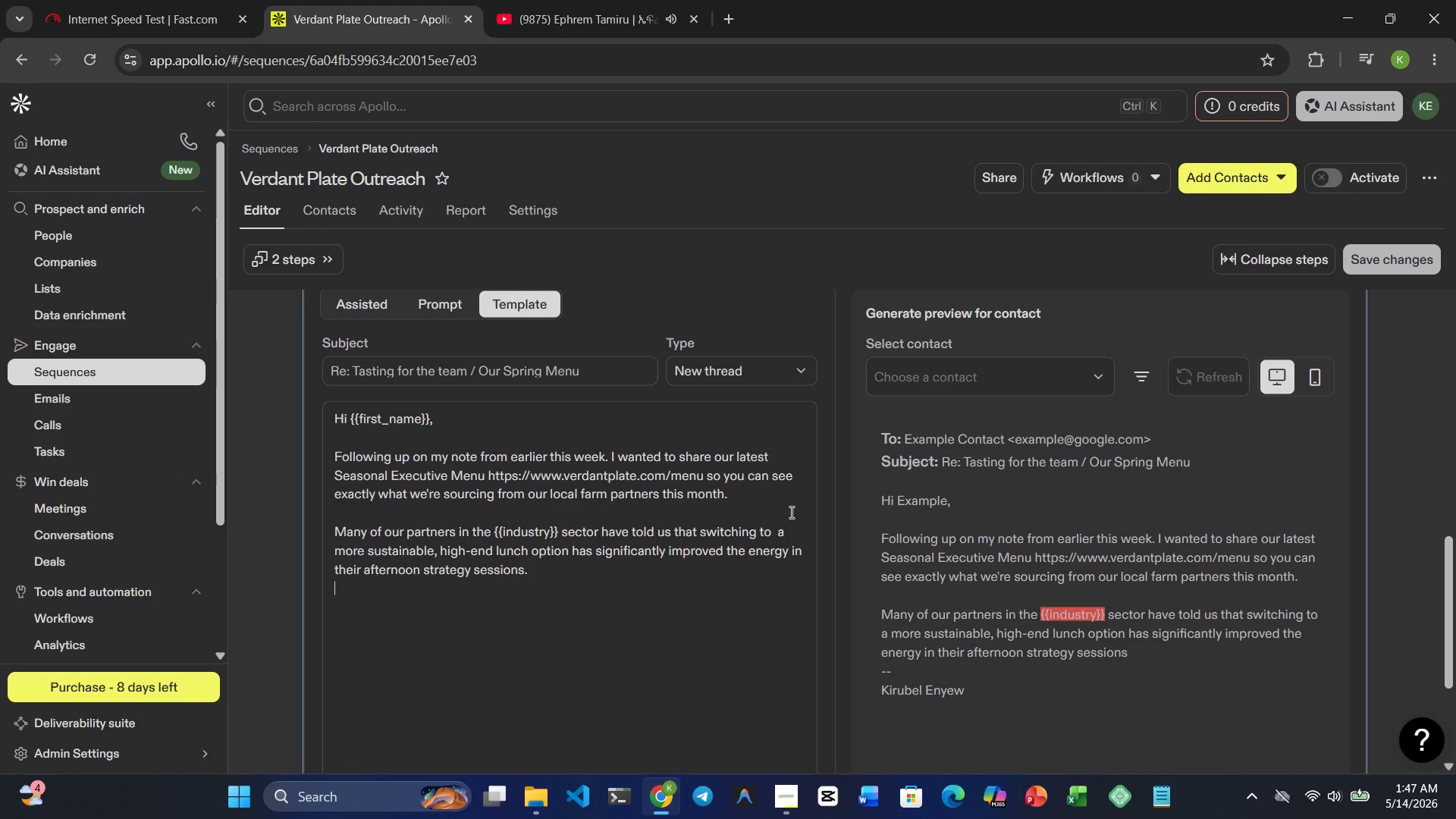 
key(Enter)
 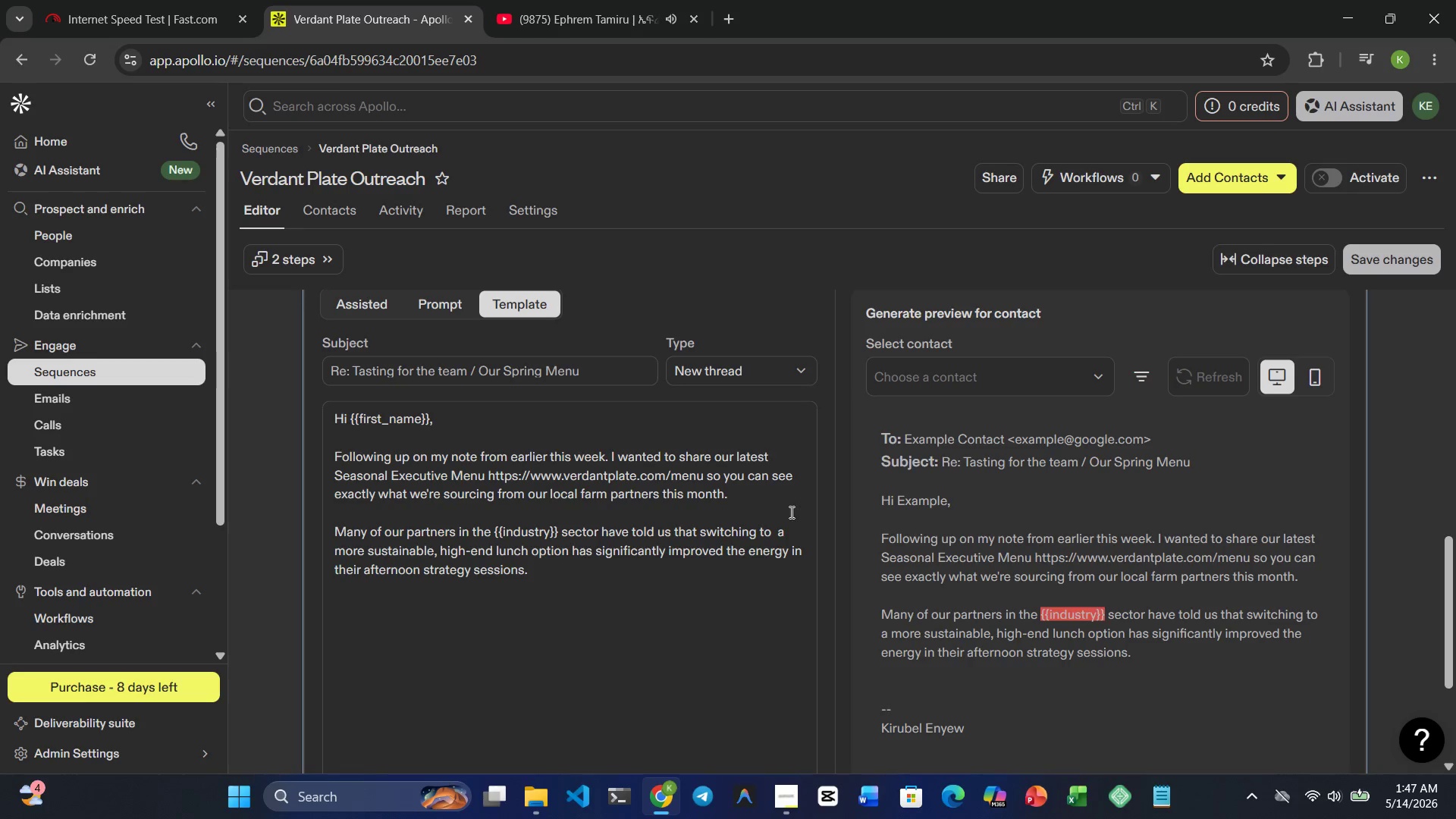 
type(Whether it's )
 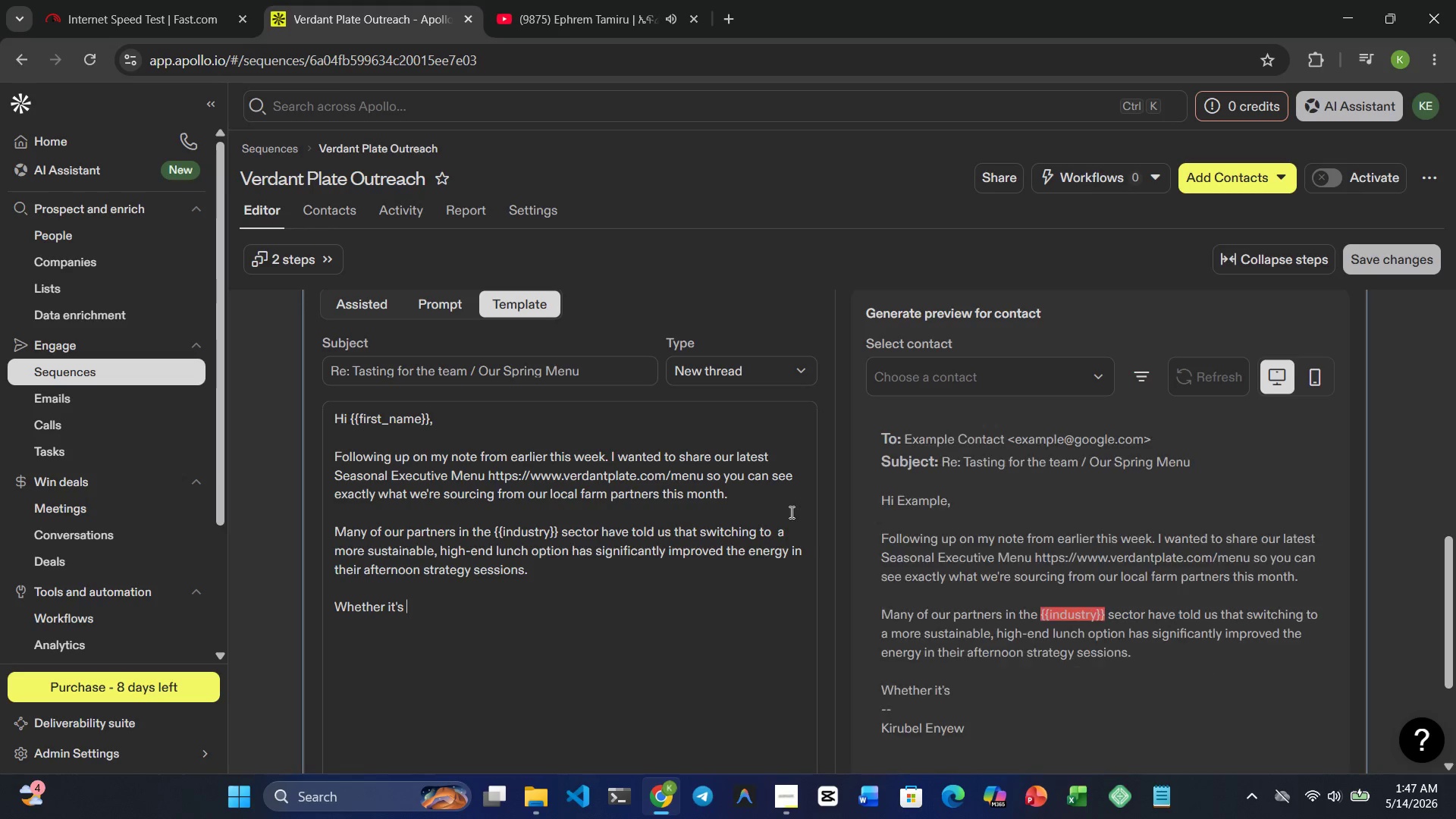 
type(an upcoming )
 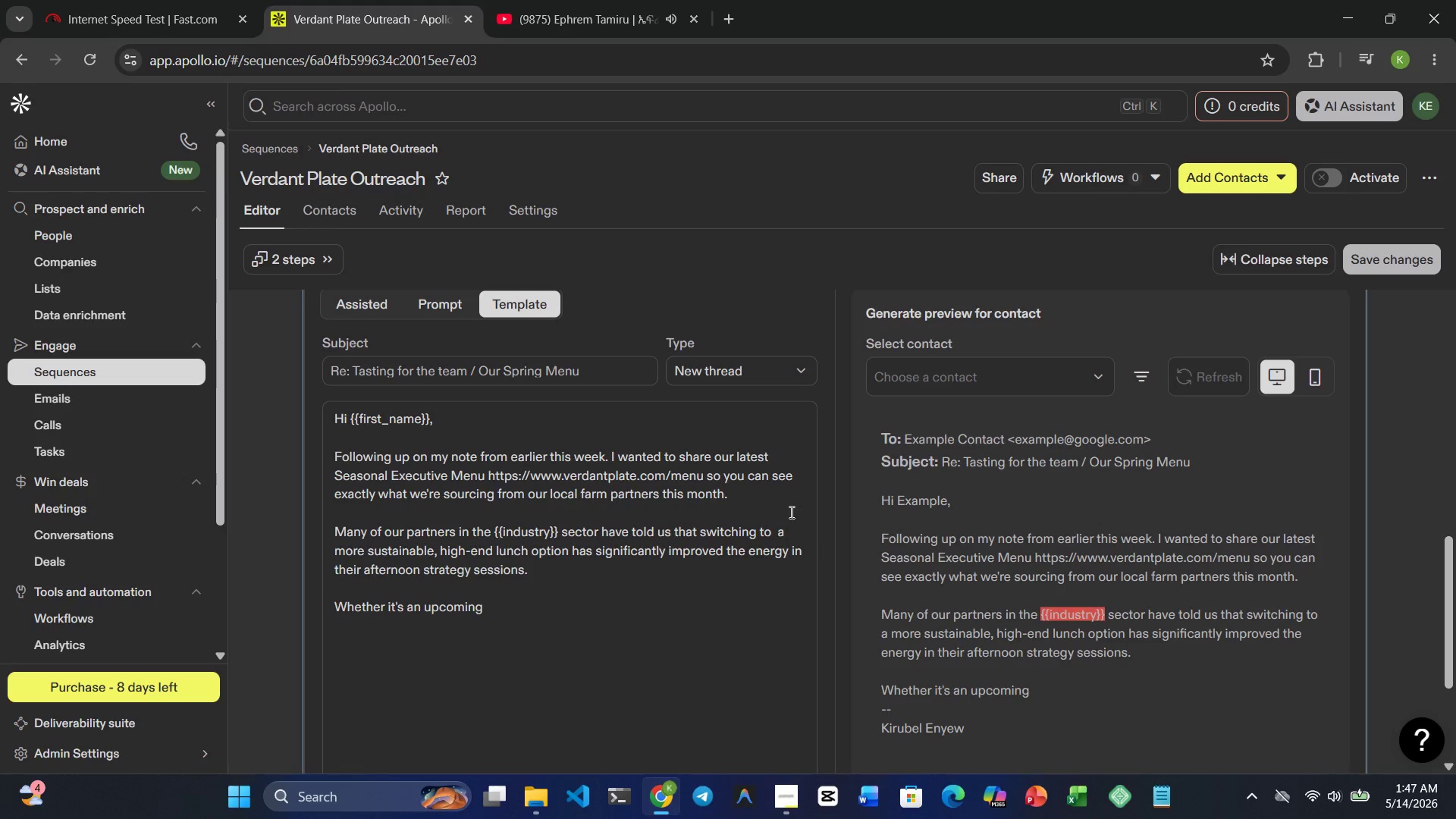 
type(n)
key(Backspace)
type(board meeting ot )
key(Backspace)
key(Backspace)
type(r )
 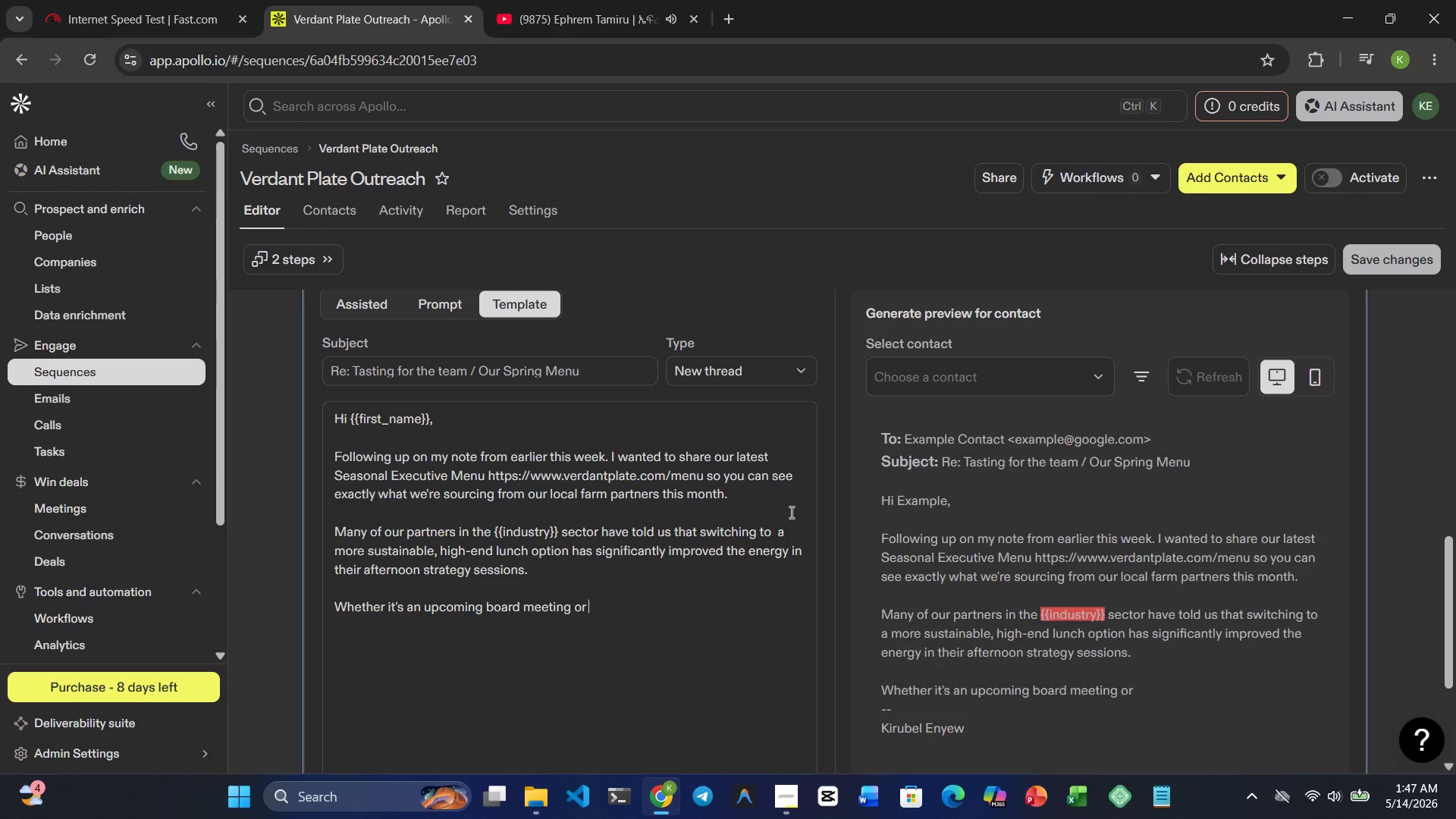 
type(a long day of )
 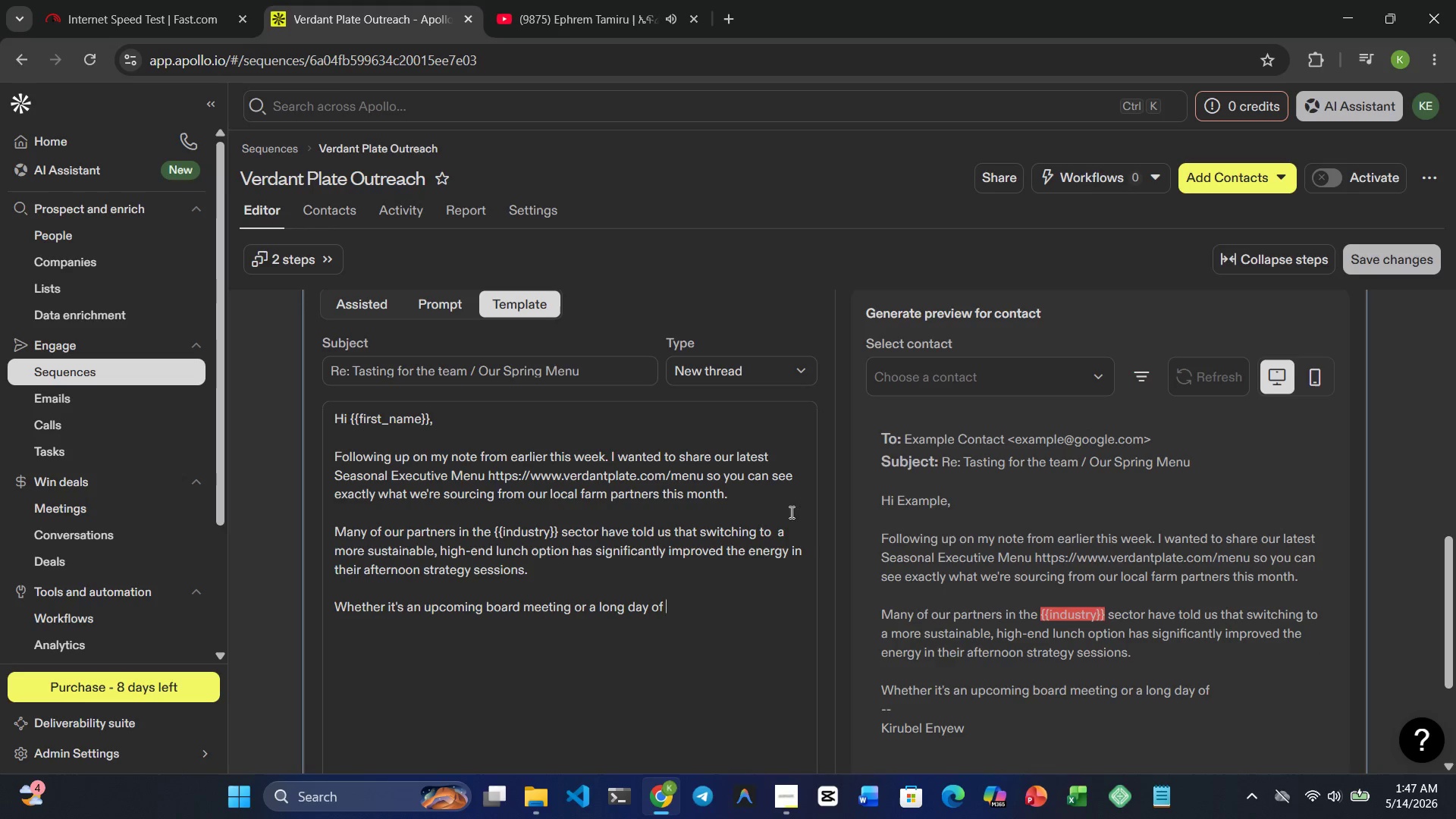 
key(Shift+BracketRight)
 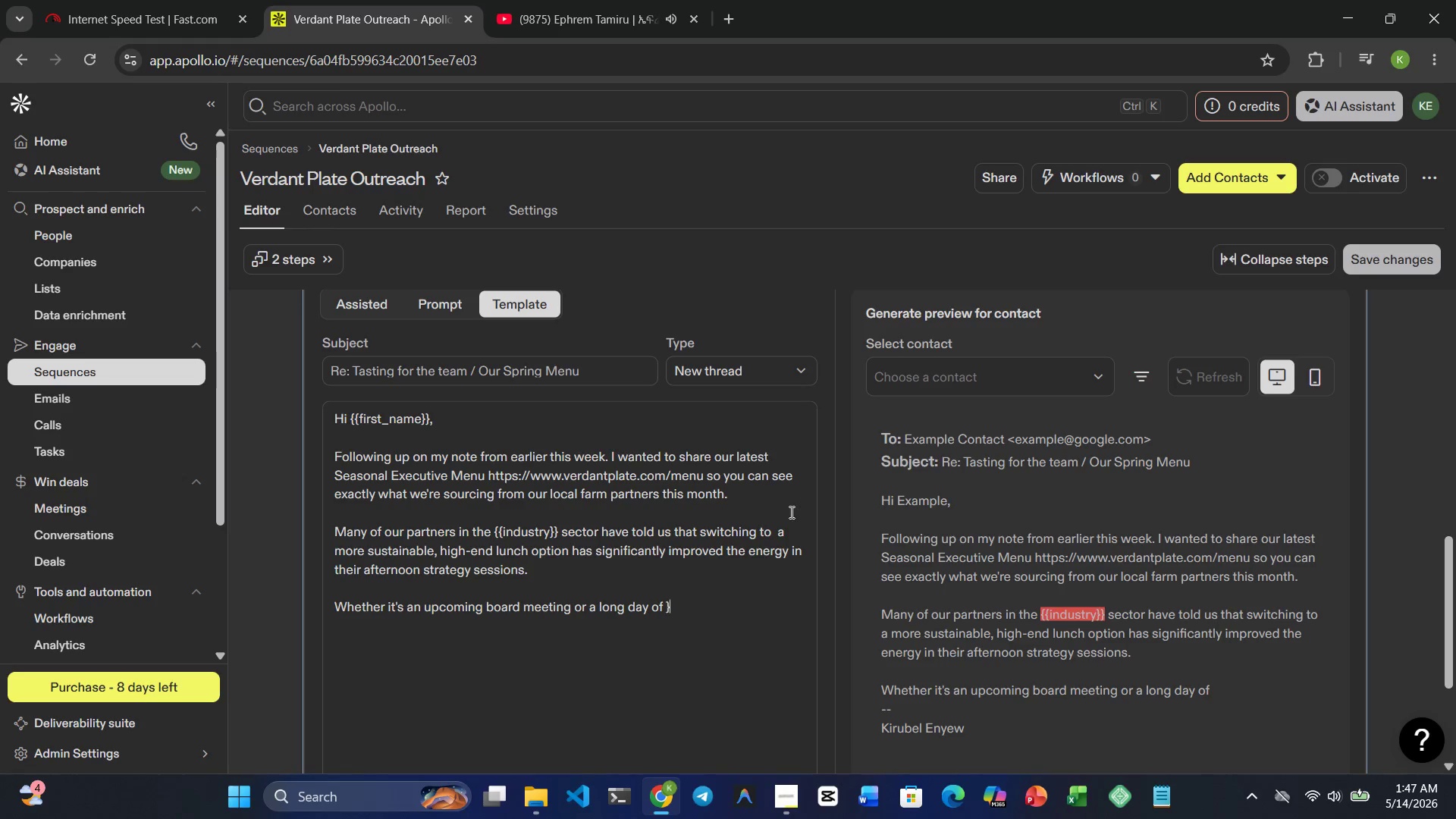 
key(Shift+BracketRight)
 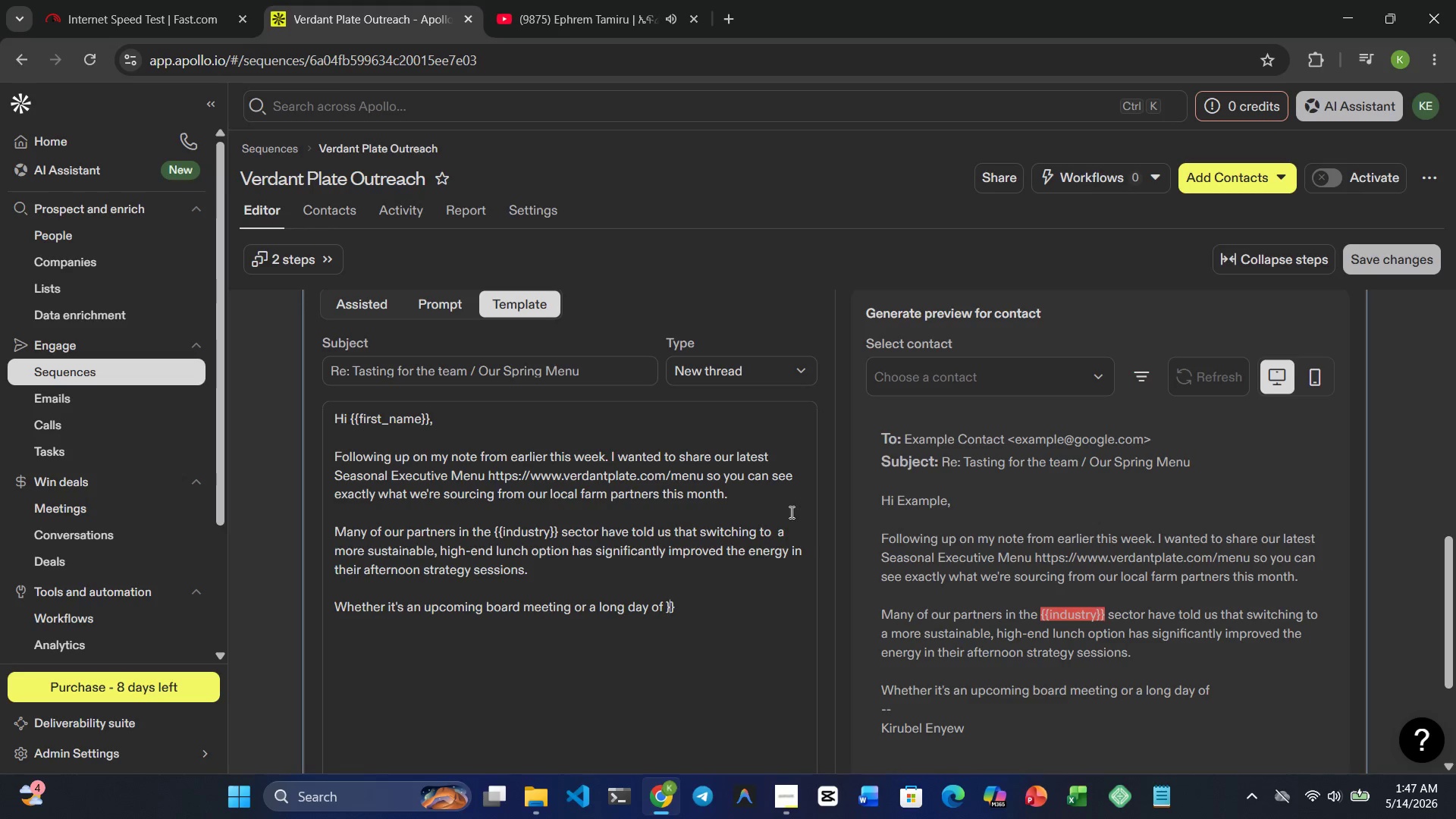 
key(ArrowLeft)
 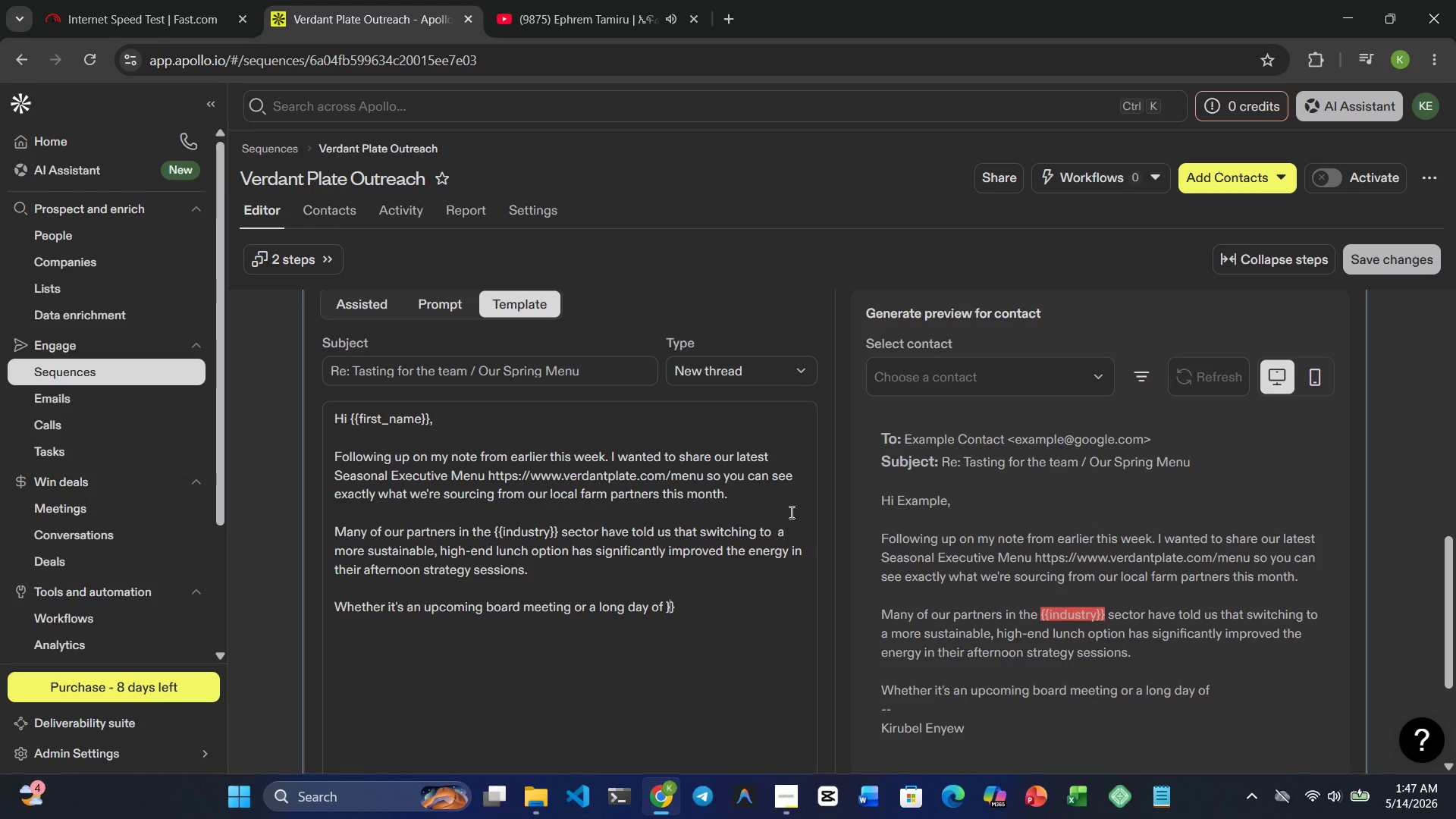 
key(ArrowLeft)
 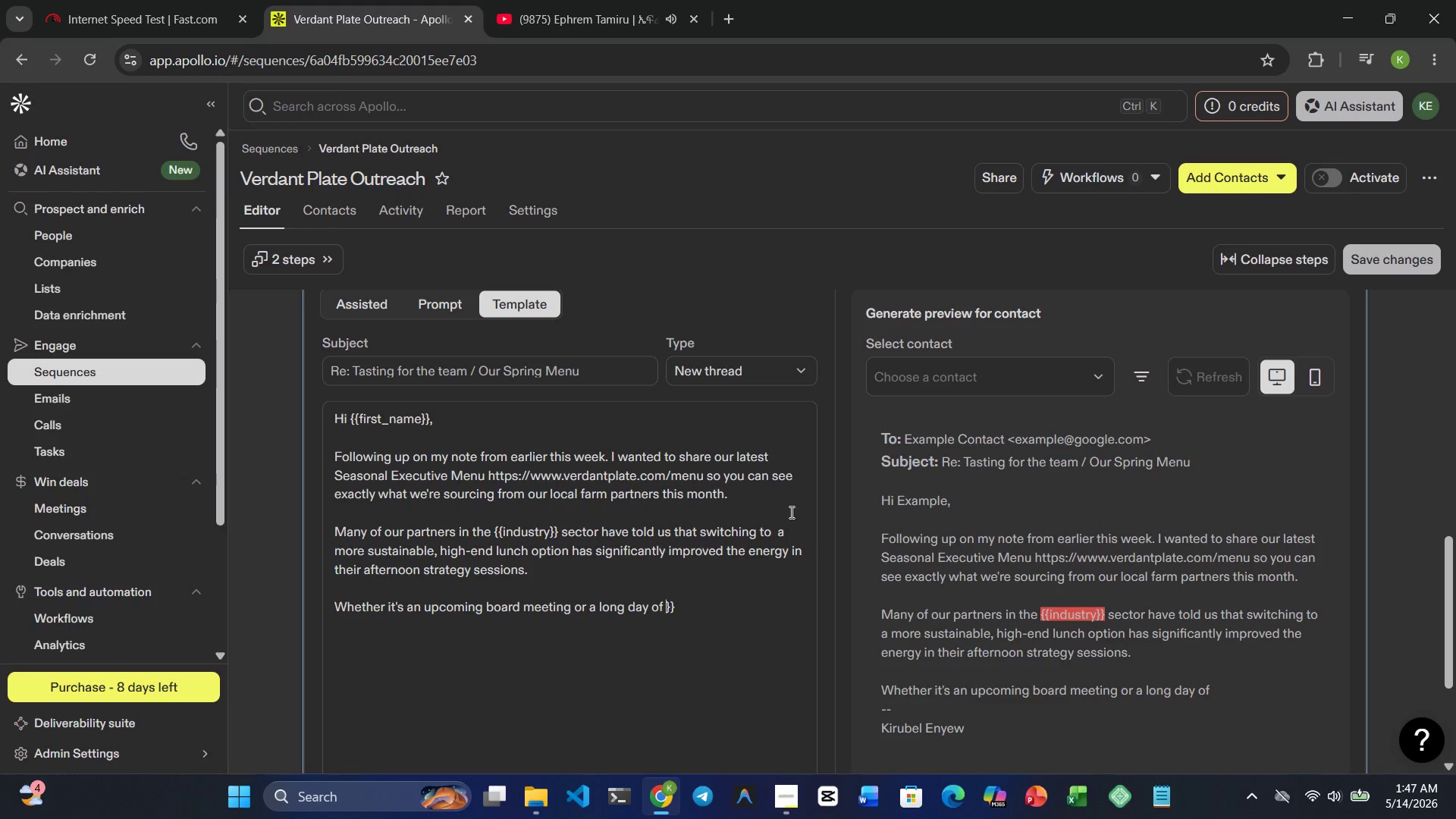 
type({{industry_pain_point)
 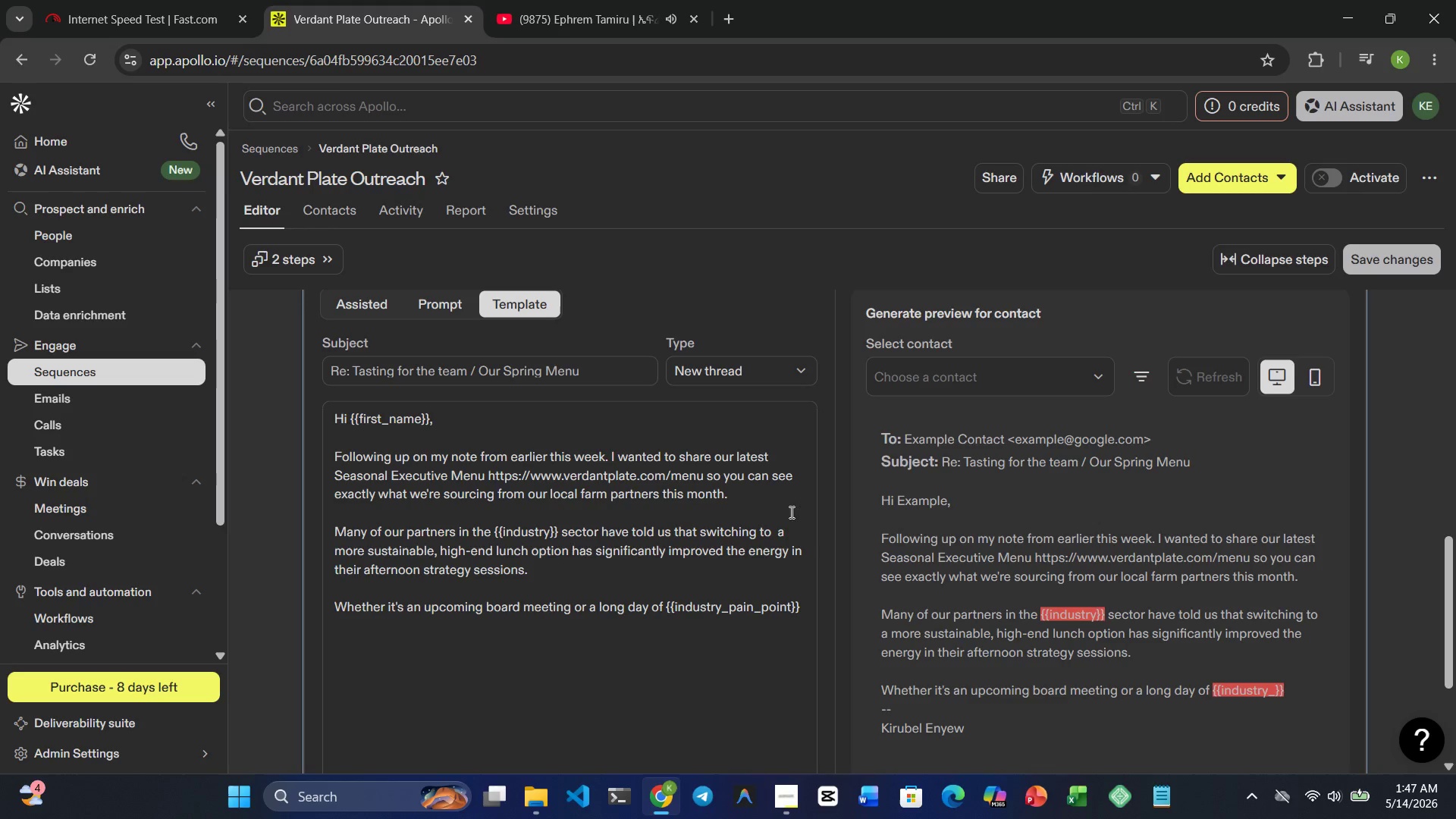 
wait(5.22)
 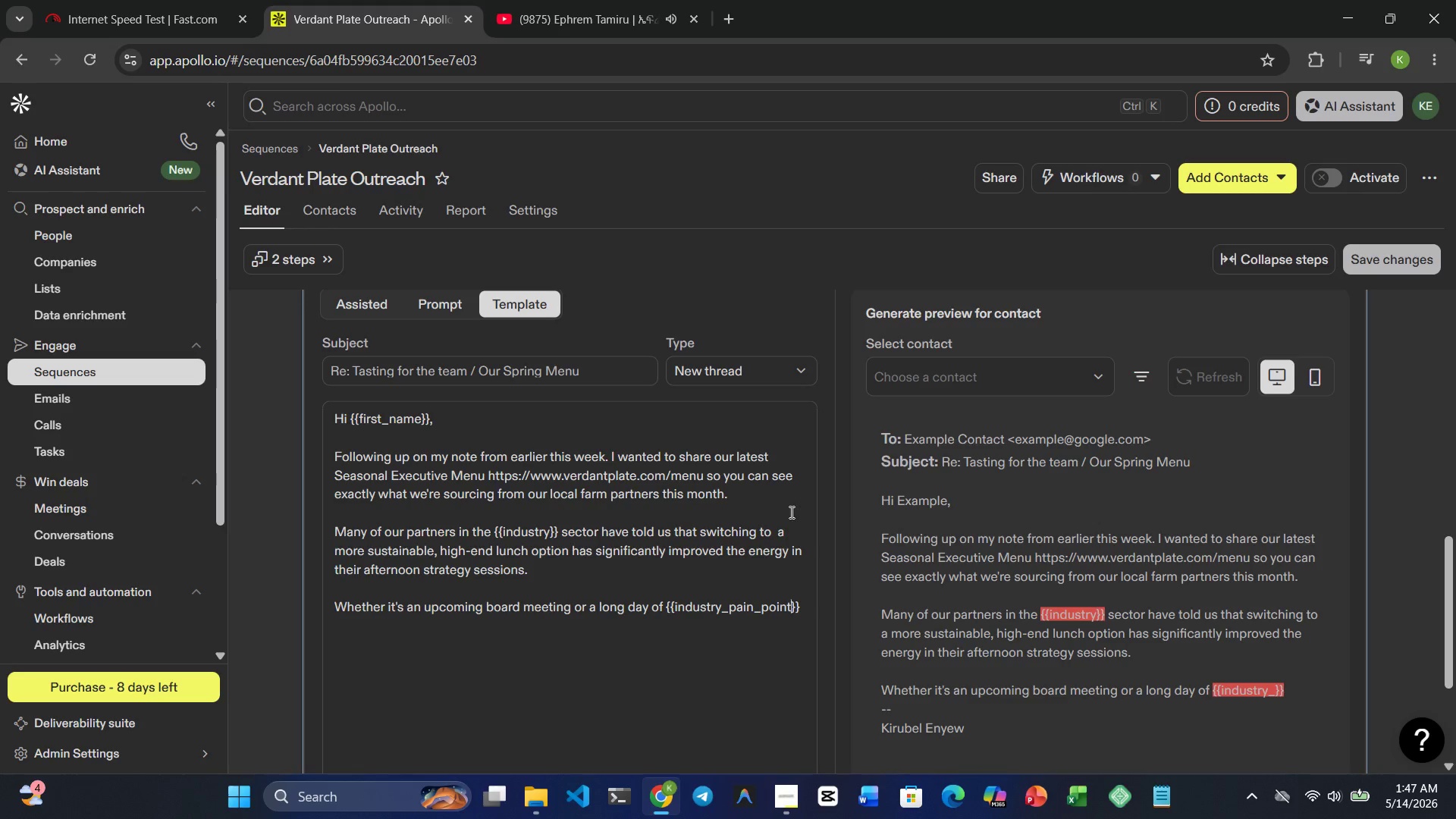 
scroll: coordinate [351, 566], scroll_direction: up, amount: 3.0
 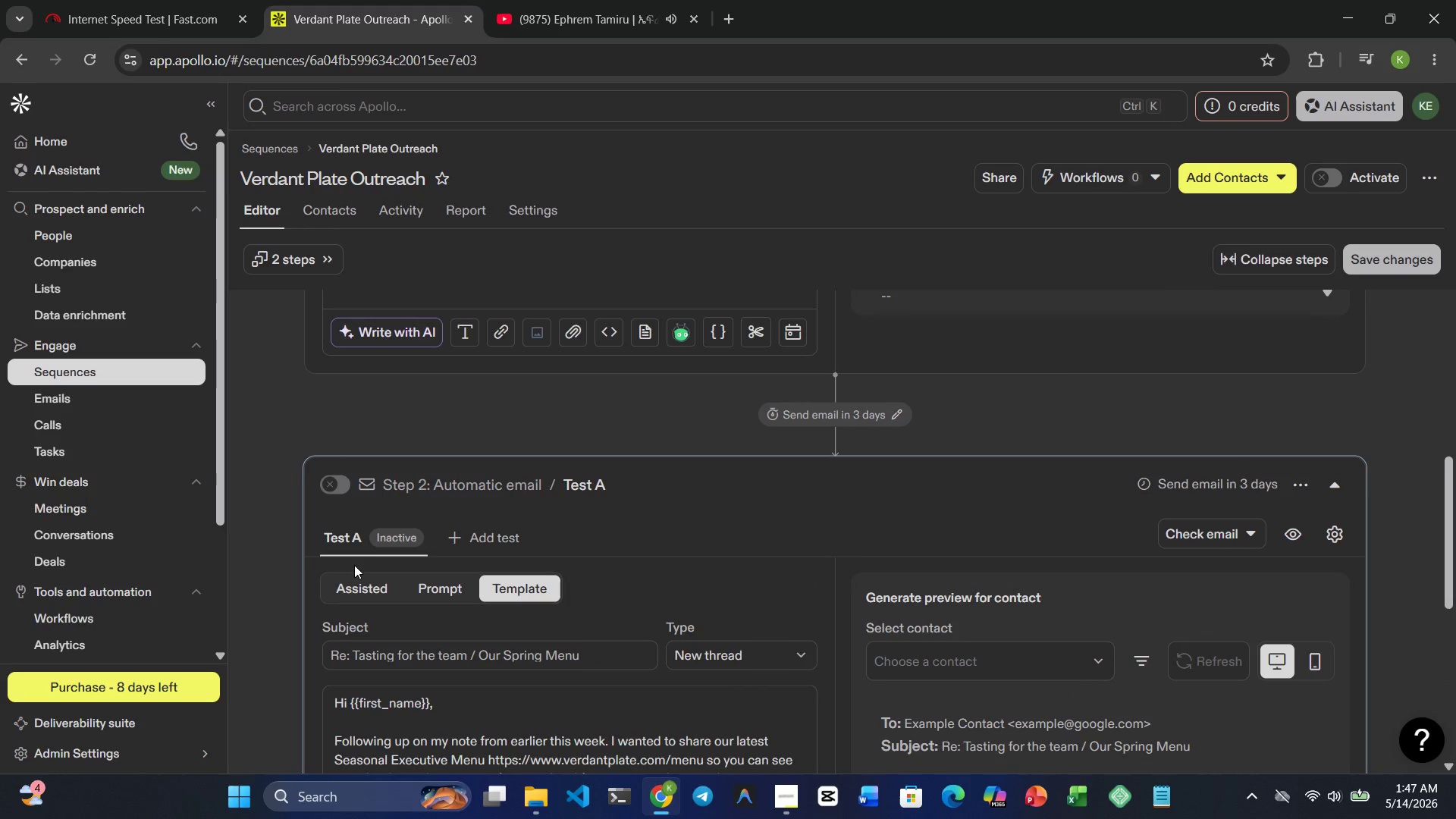 
scroll: coordinate [354, 565], scroll_direction: down, amount: 1.0
 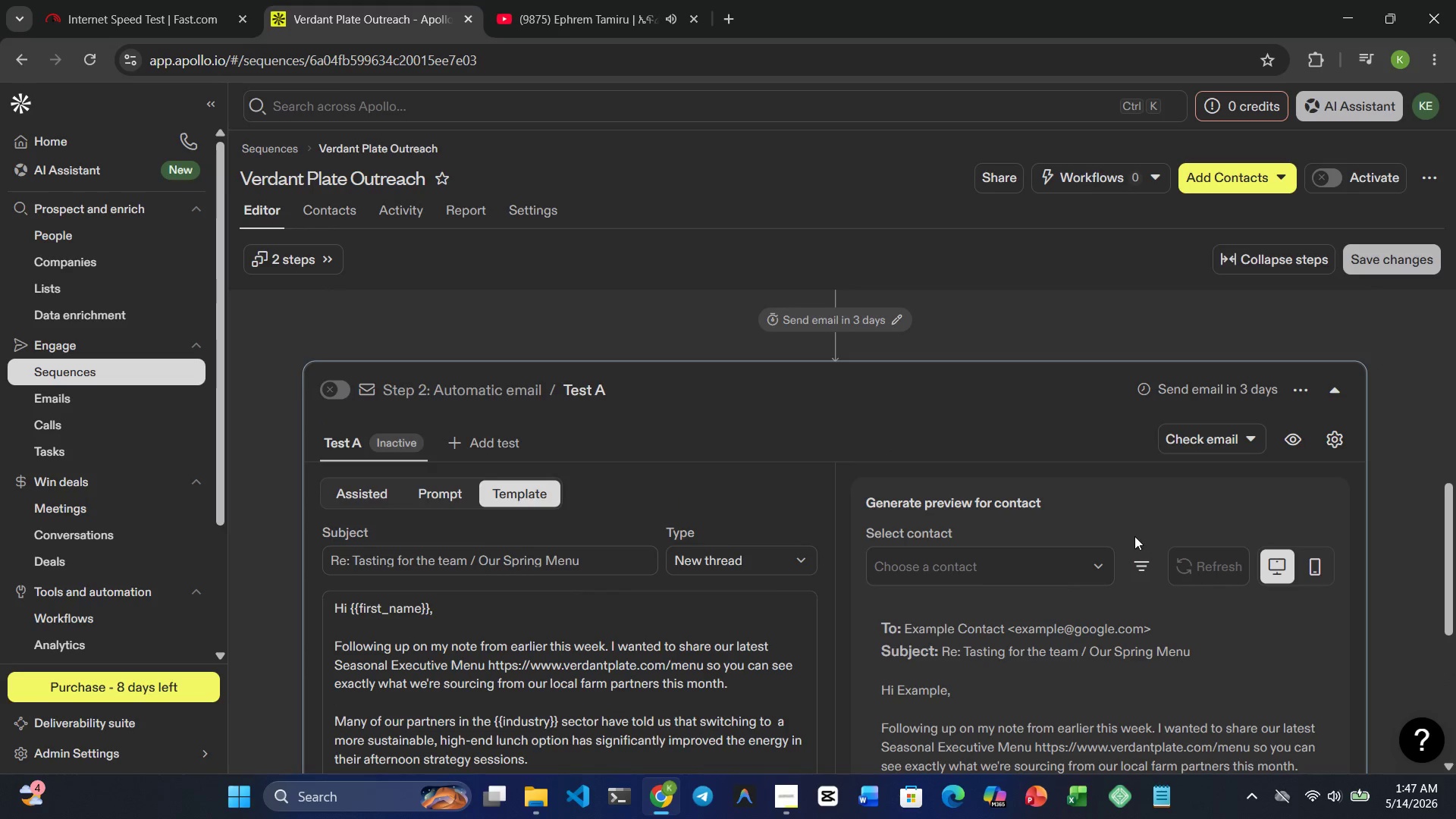 
left_click([1235, 382])
 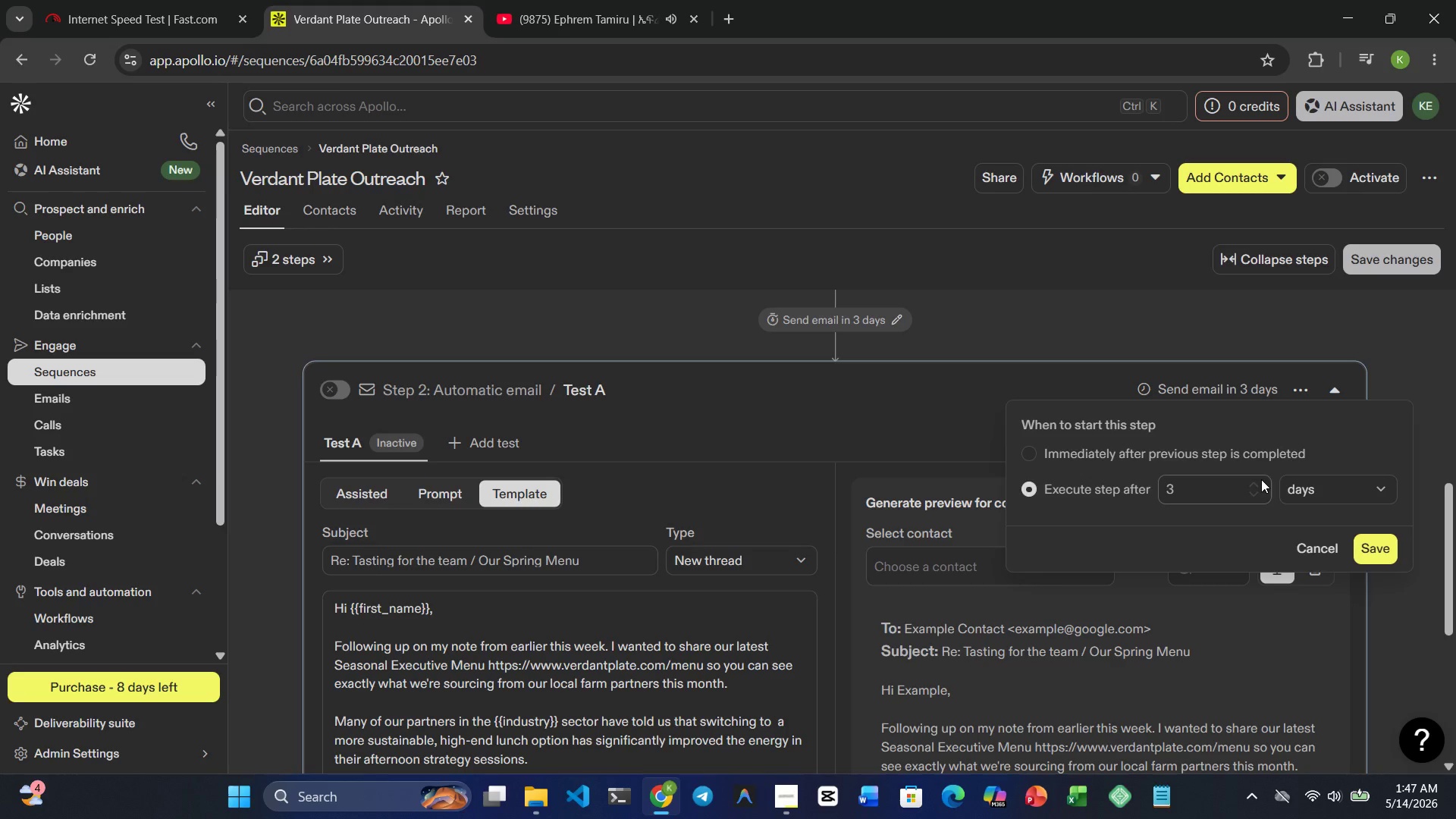 
left_click([1254, 484])
 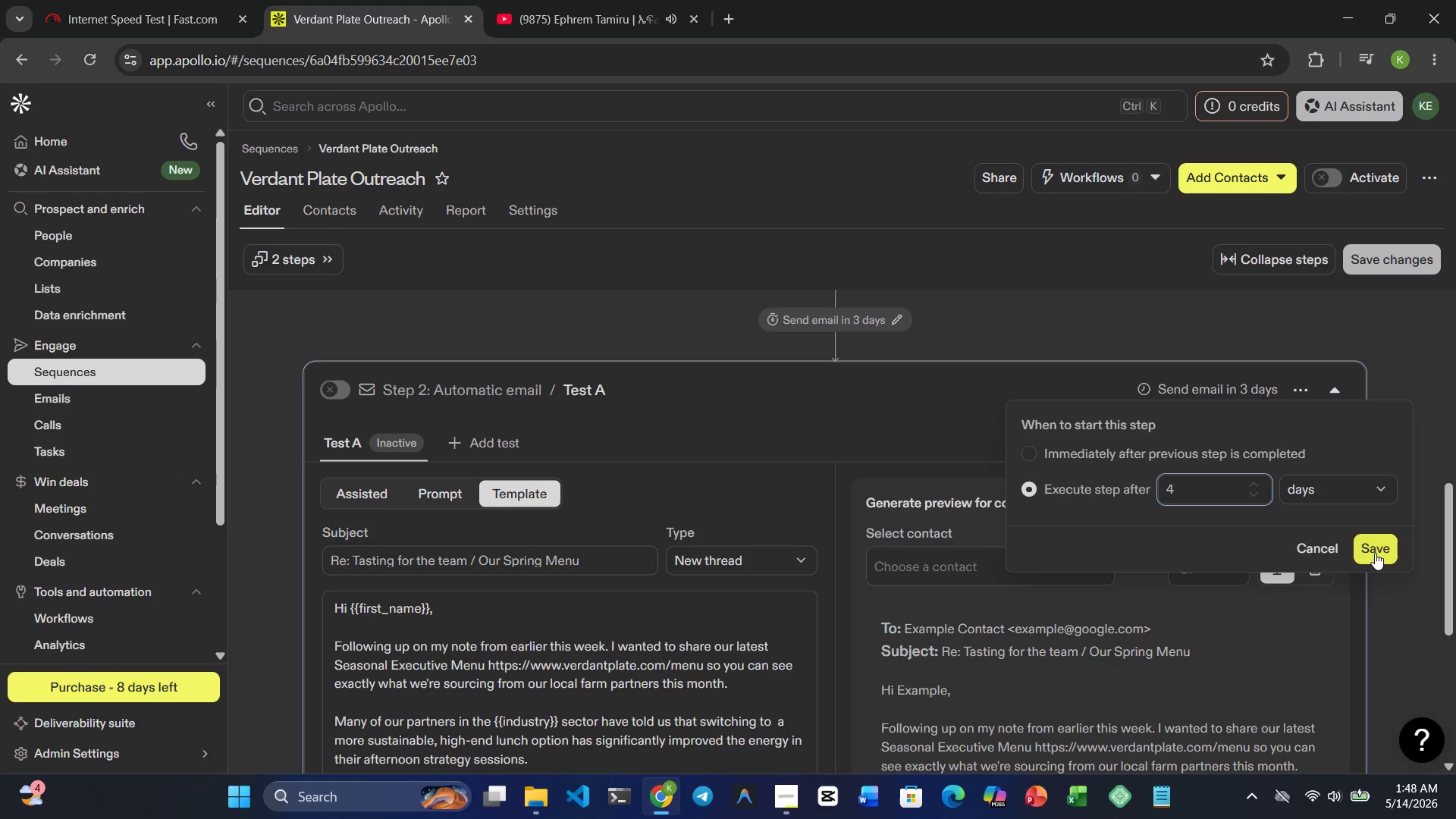 
left_click([1376, 554])
 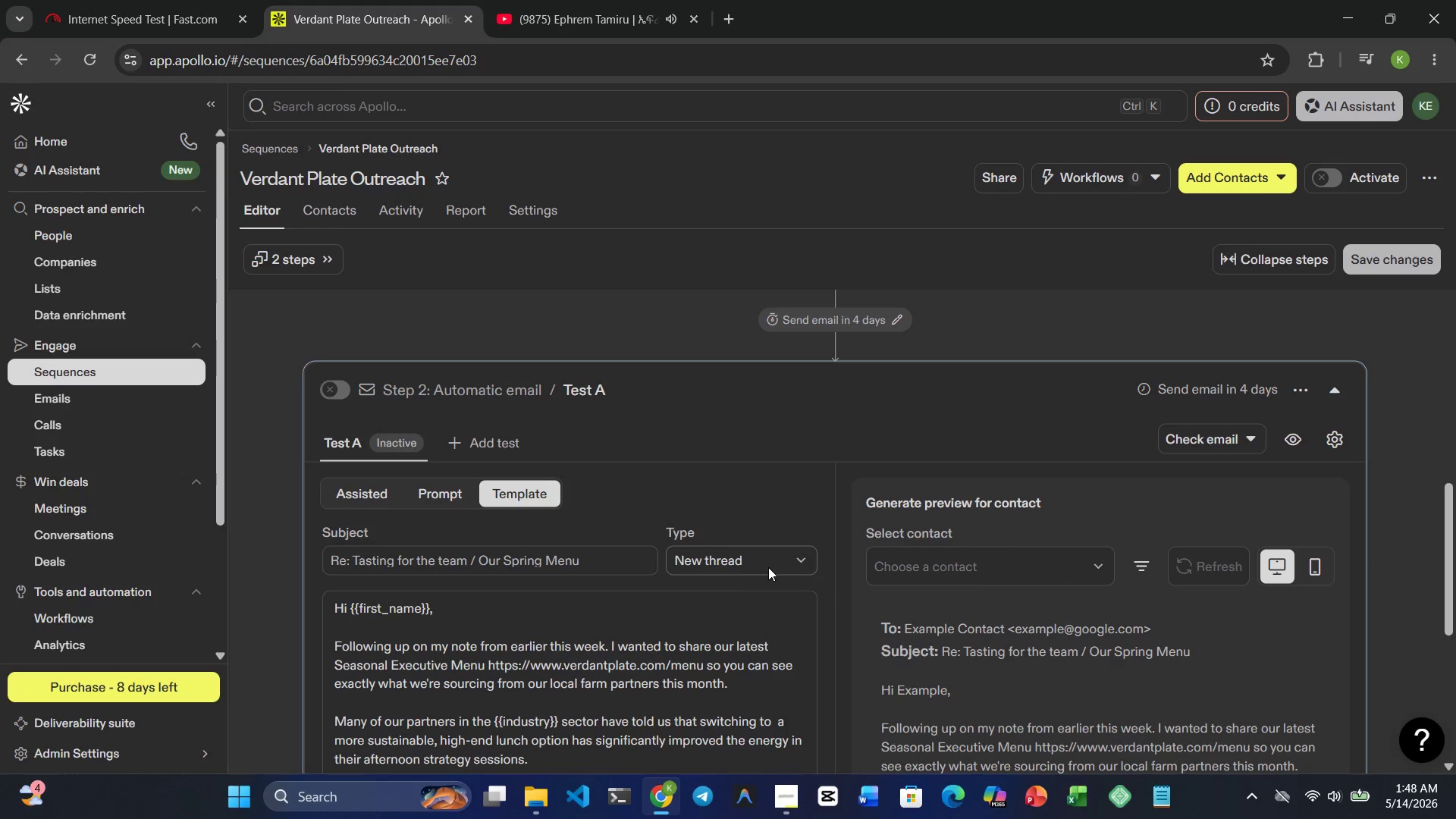 
scroll: coordinate [700, 582], scroll_direction: down, amount: 3.0
 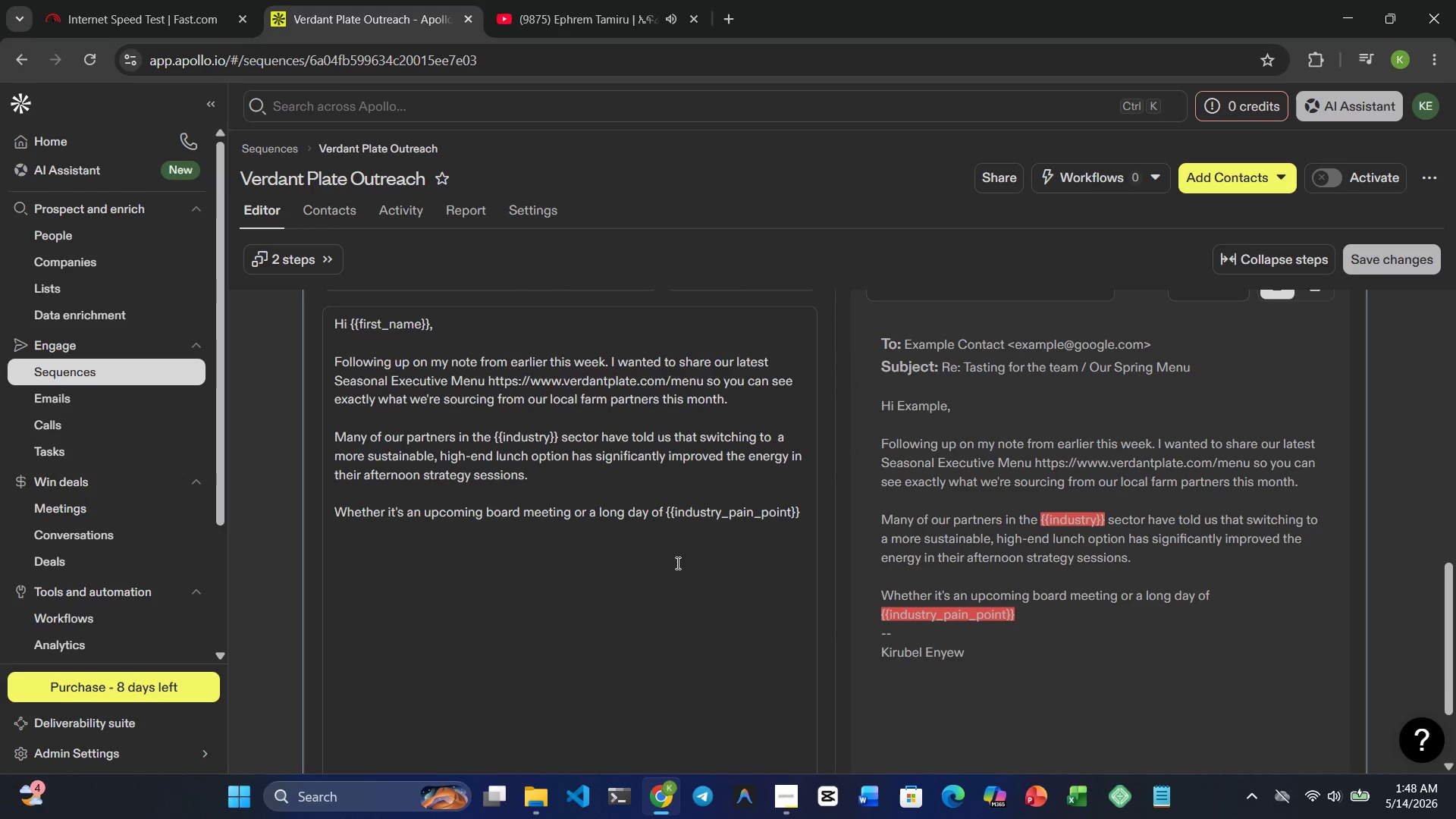 
wait(8.93)
 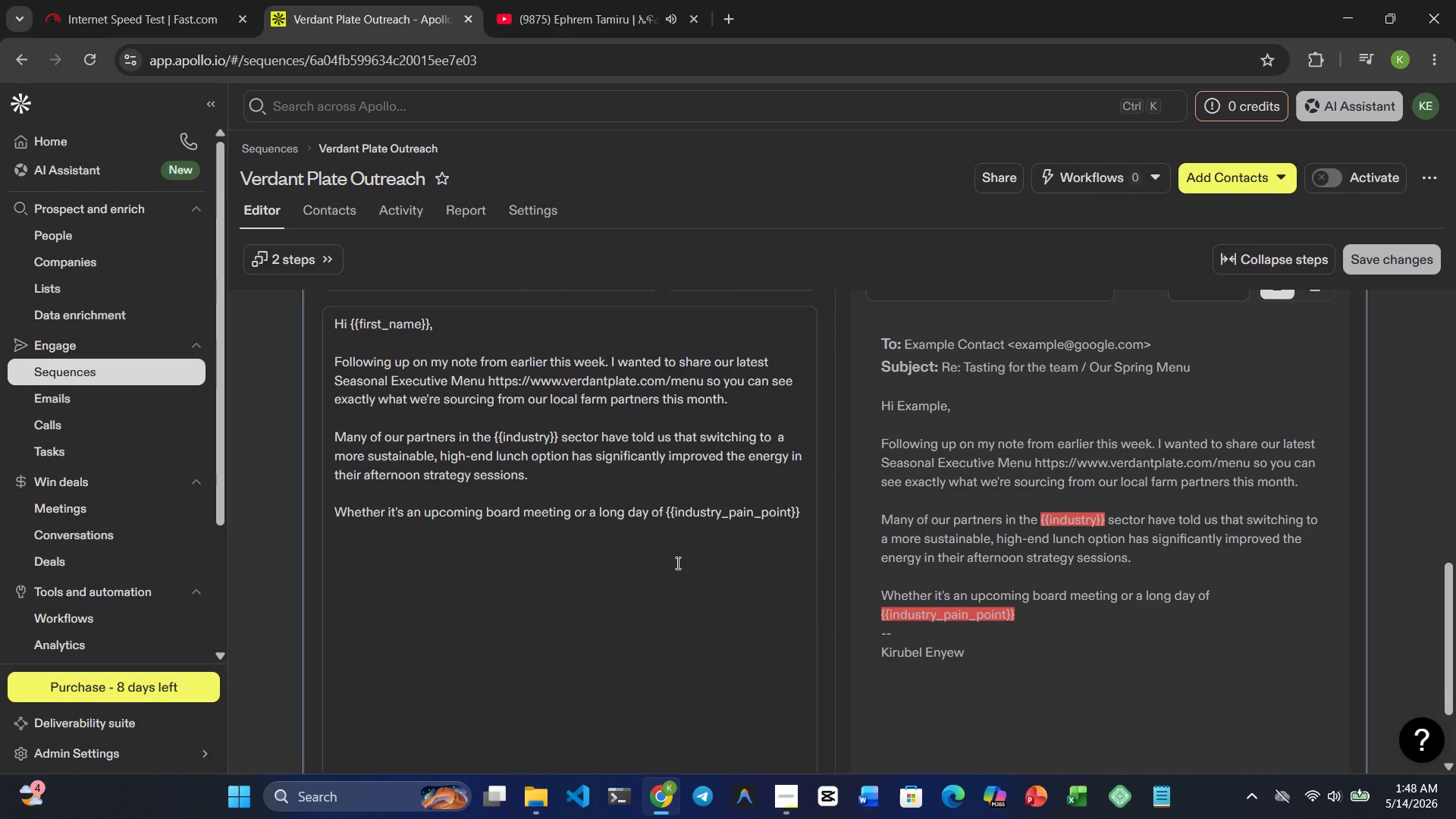 
left_click([799, 516])
 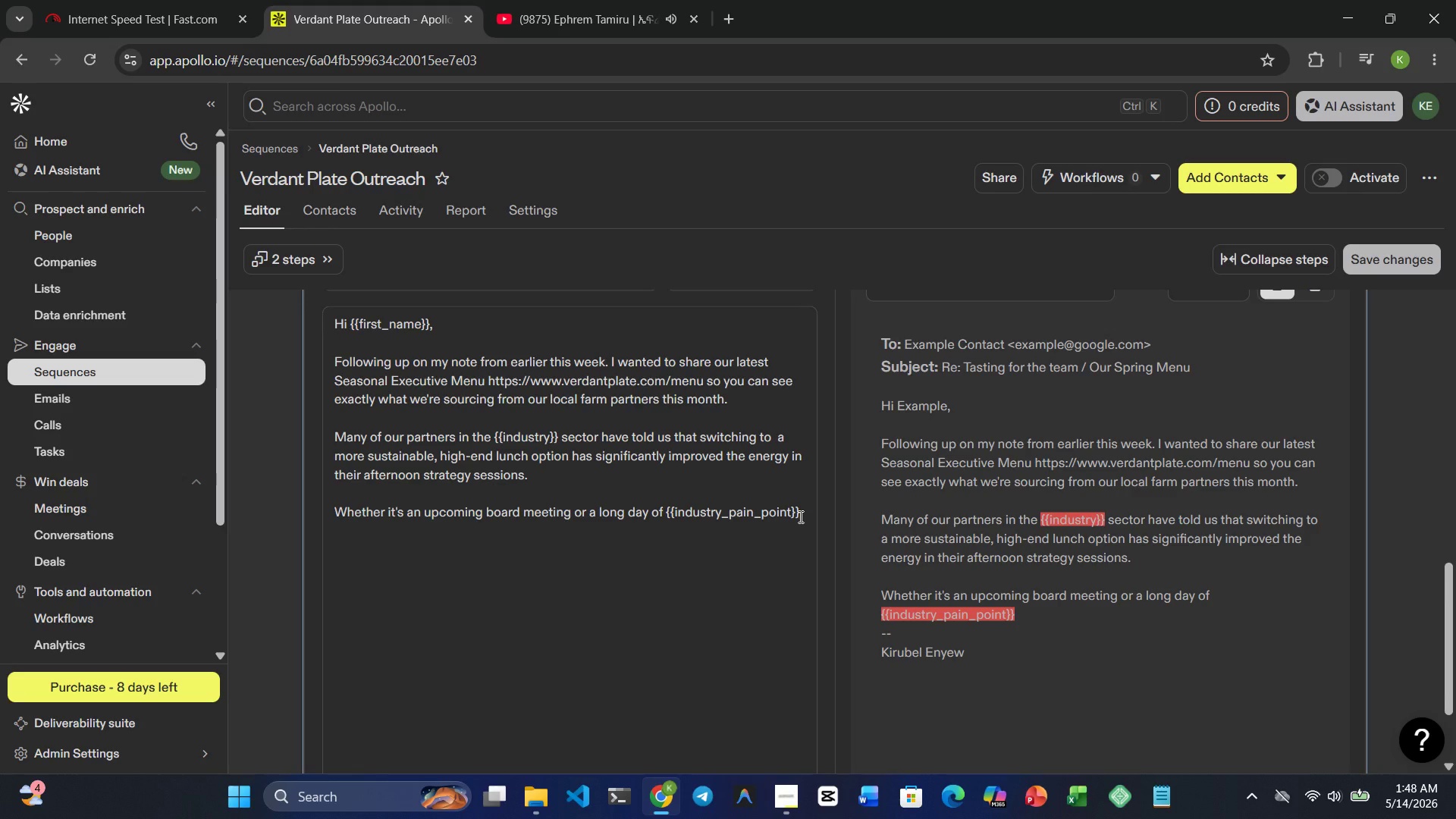 
type(, we handle the setup )
 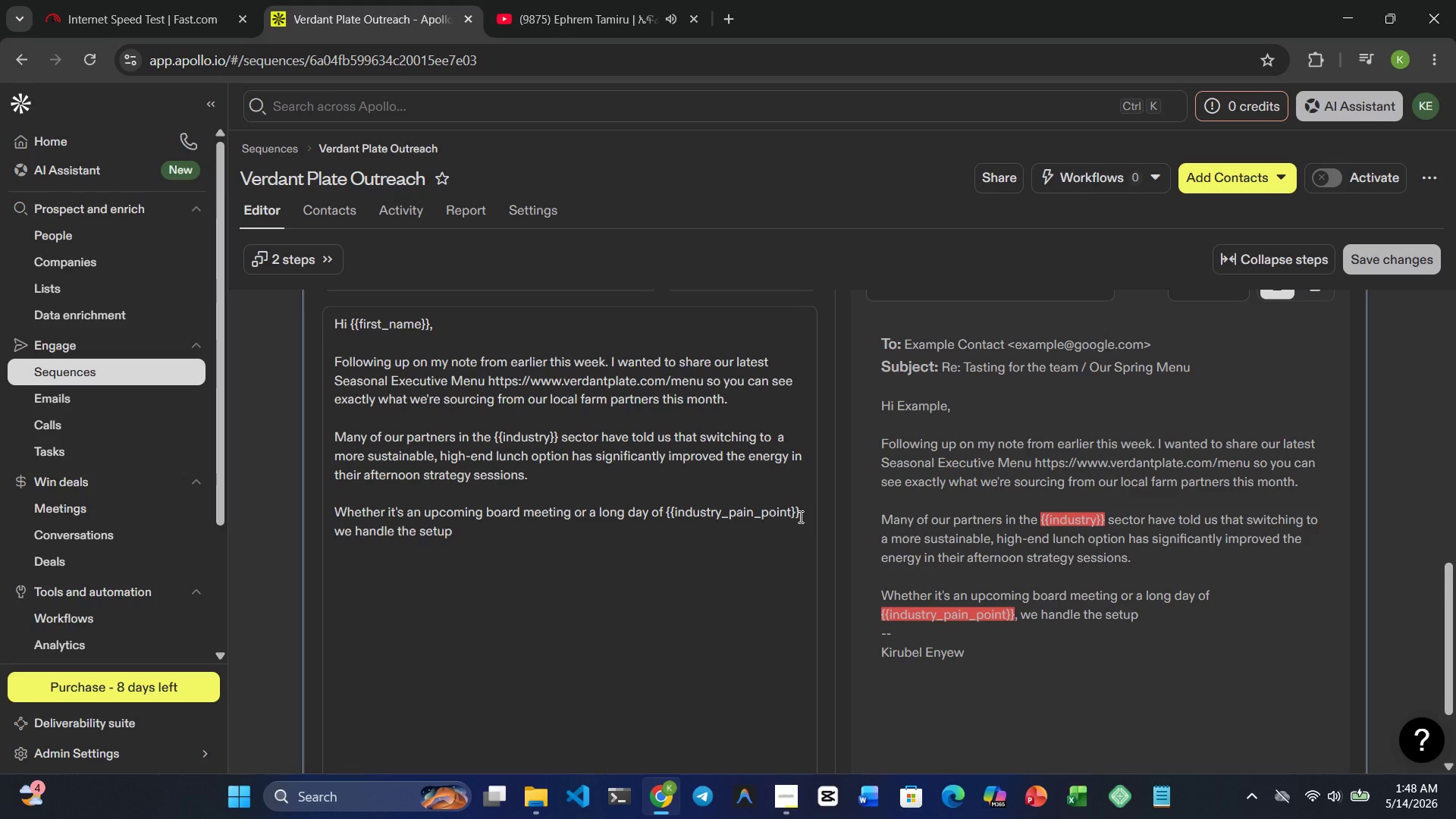 
type(and cleanup so )
 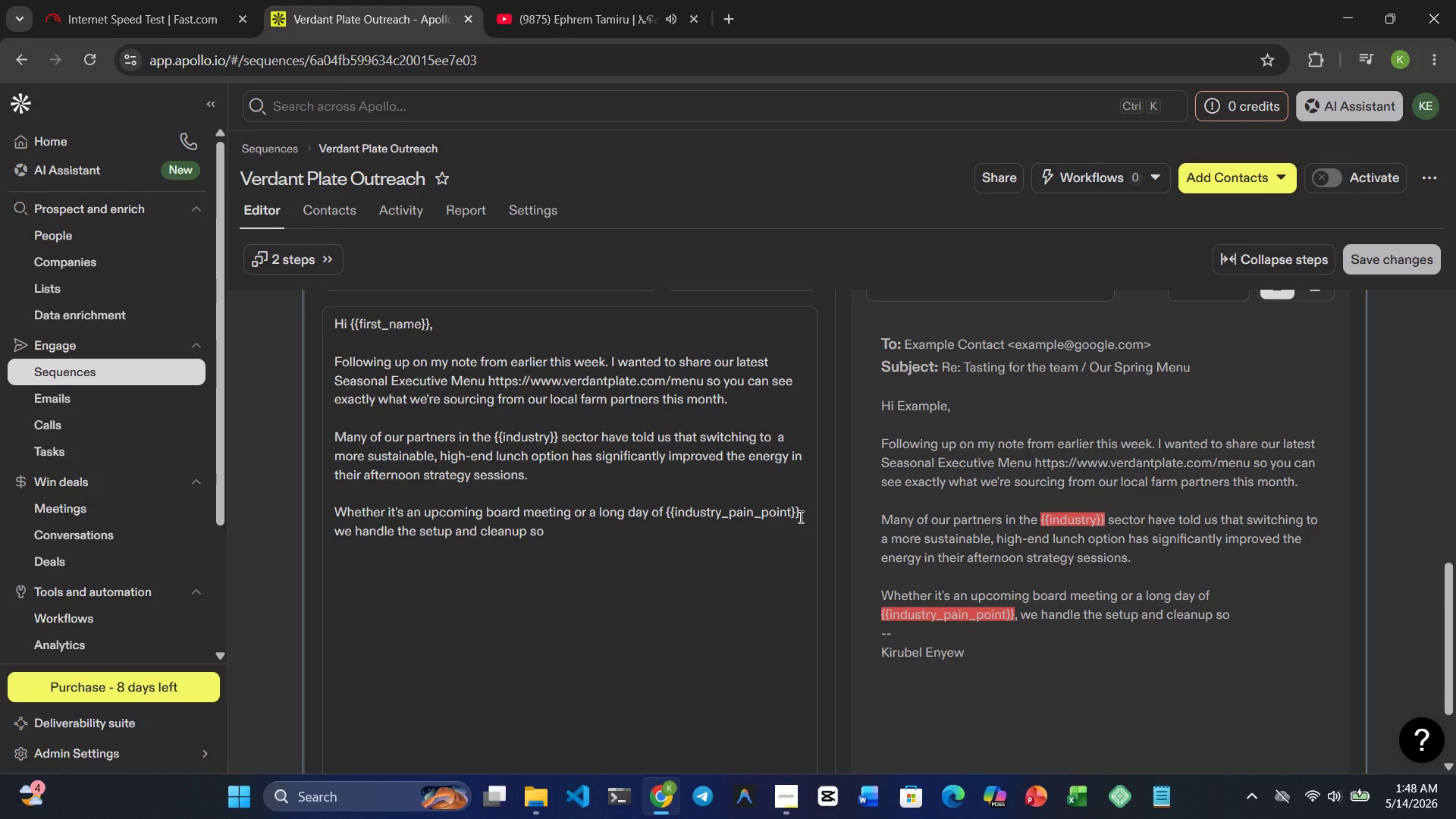 
wait(5.47)
 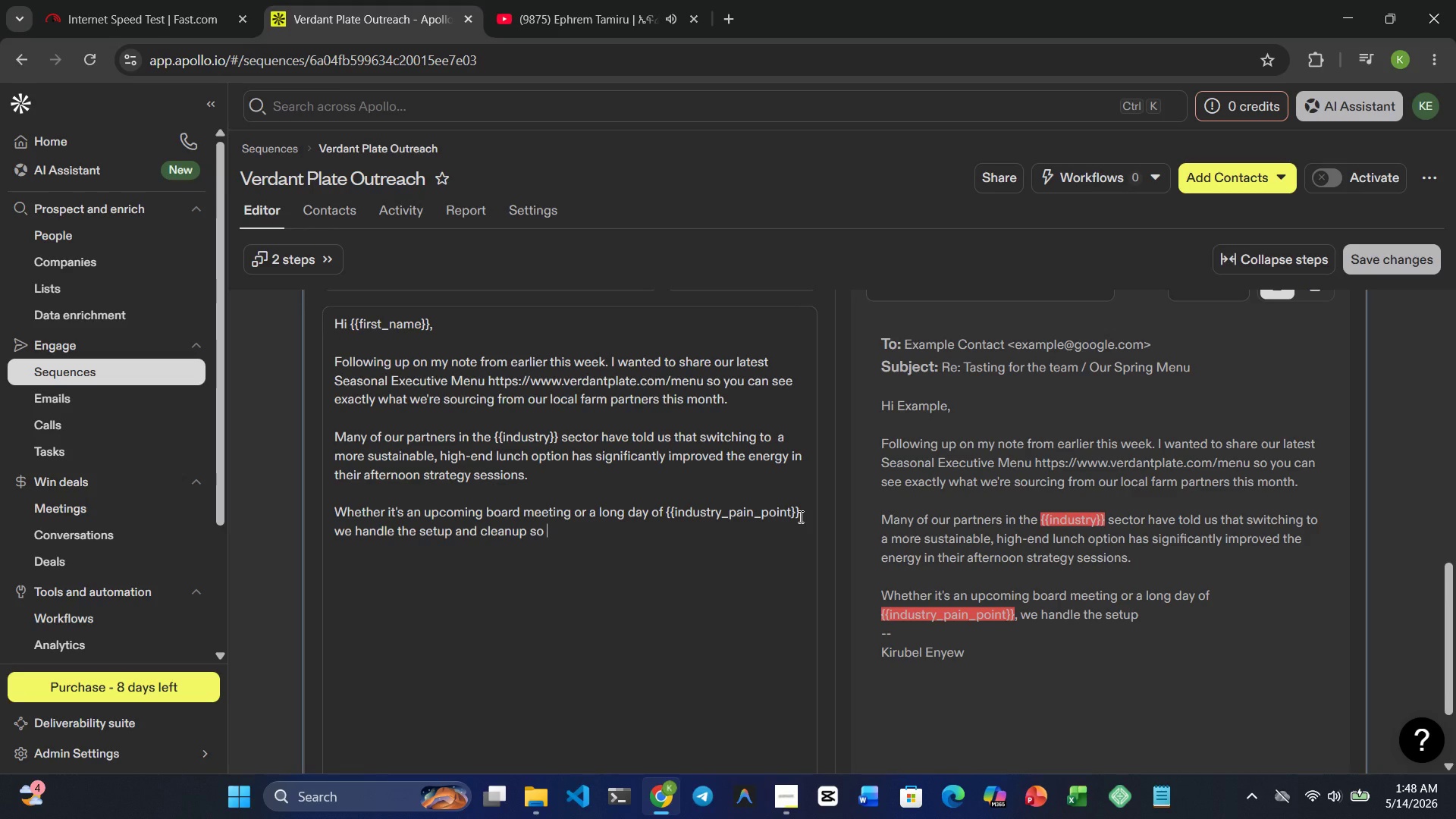 
type(you can focus on the work.)
 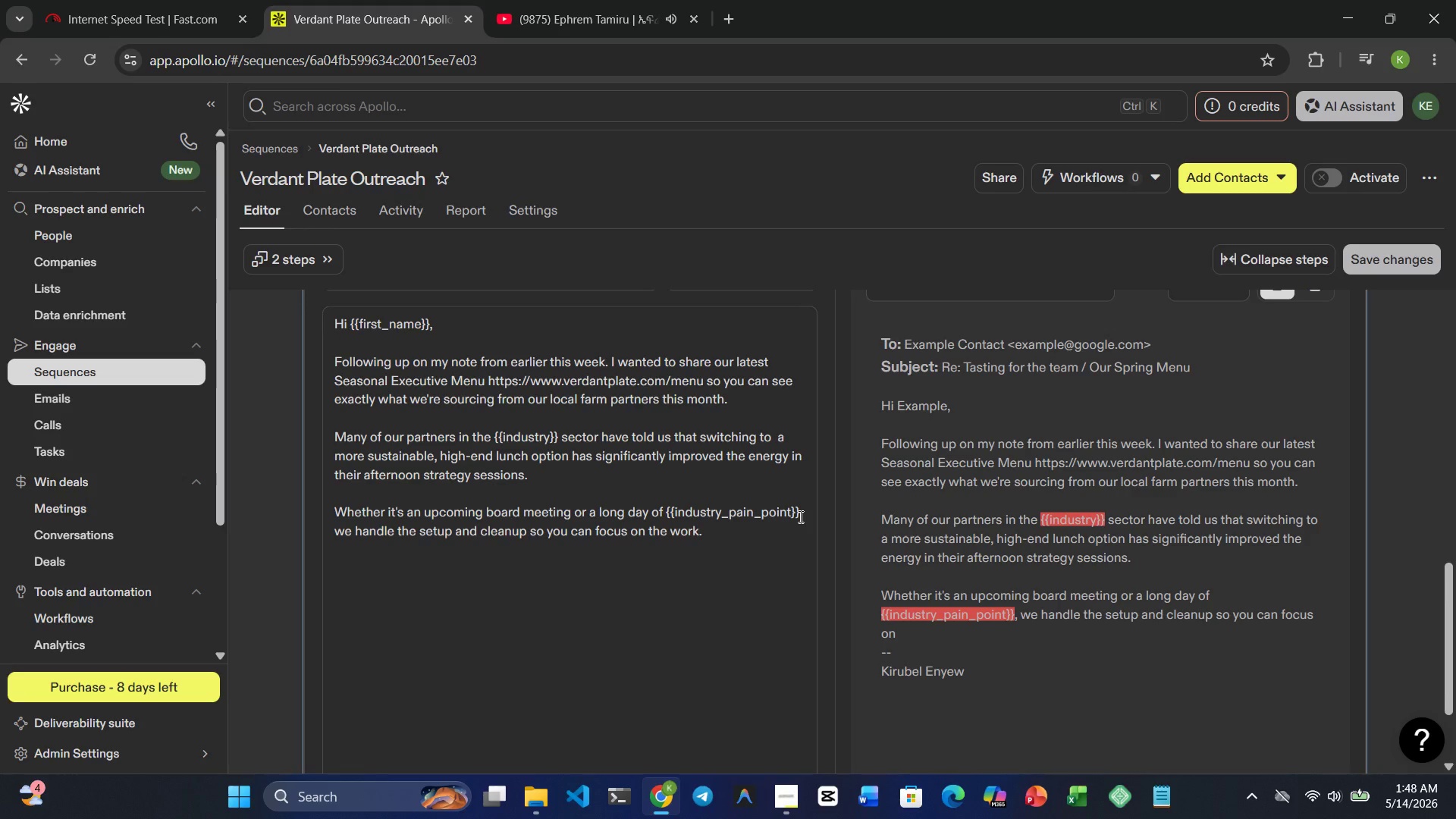 
key(Enter)
 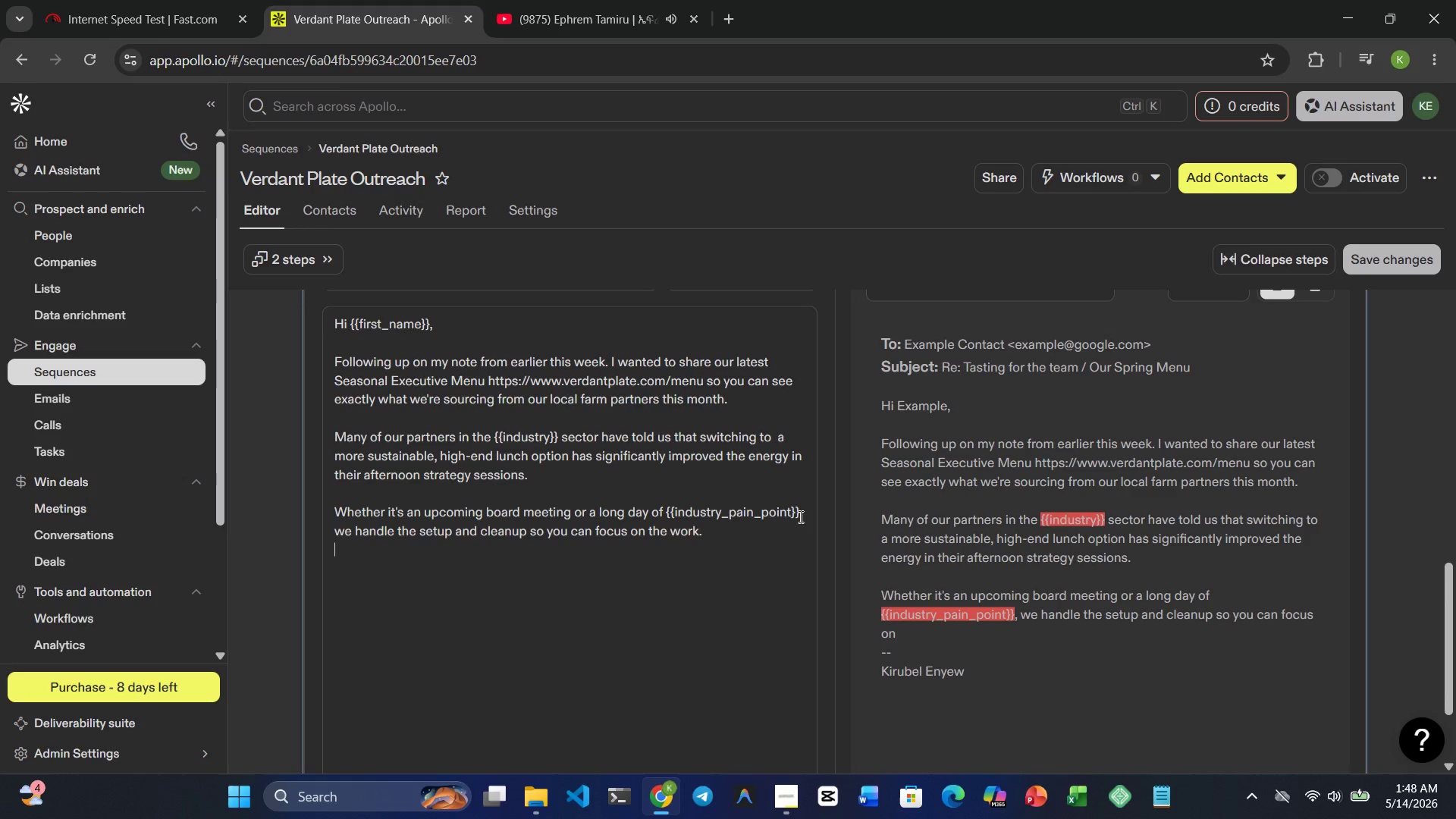 
key(Enter)
 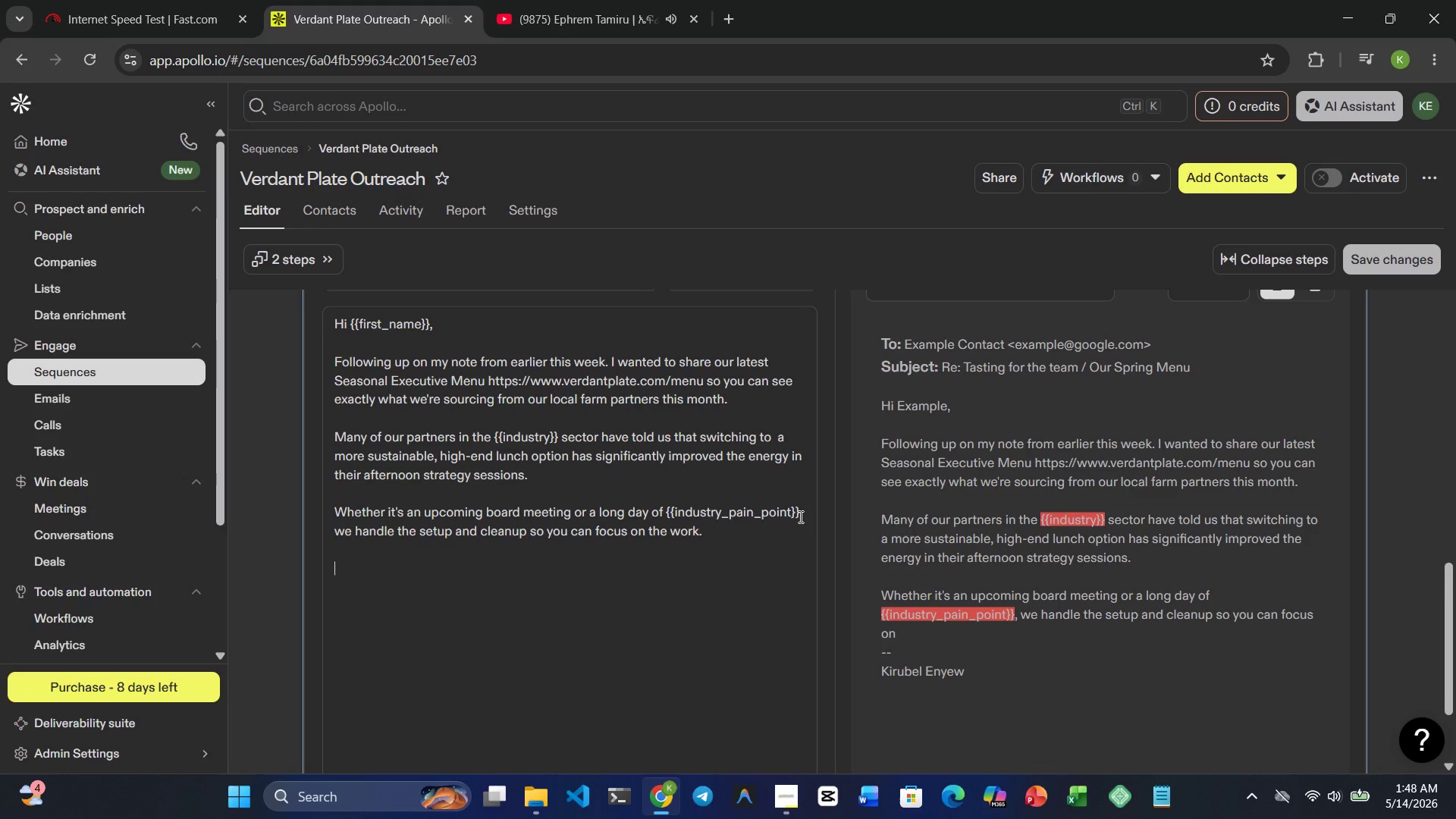 
type(Would you be open tp a)
key(Backspace)
key(Backspace)
key(Backspace)
type(o a 5-minute)
 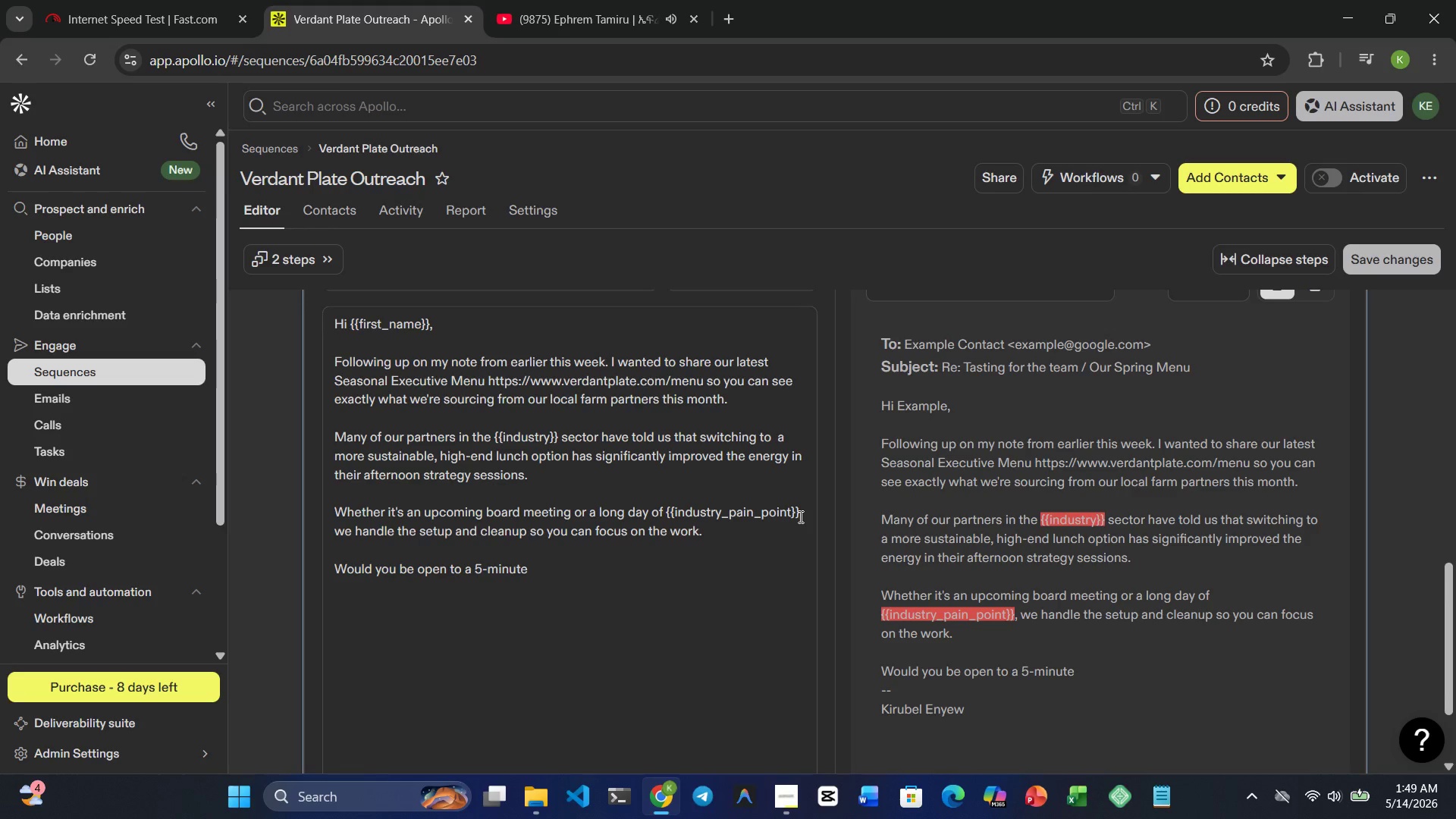 
wait(11.02)
 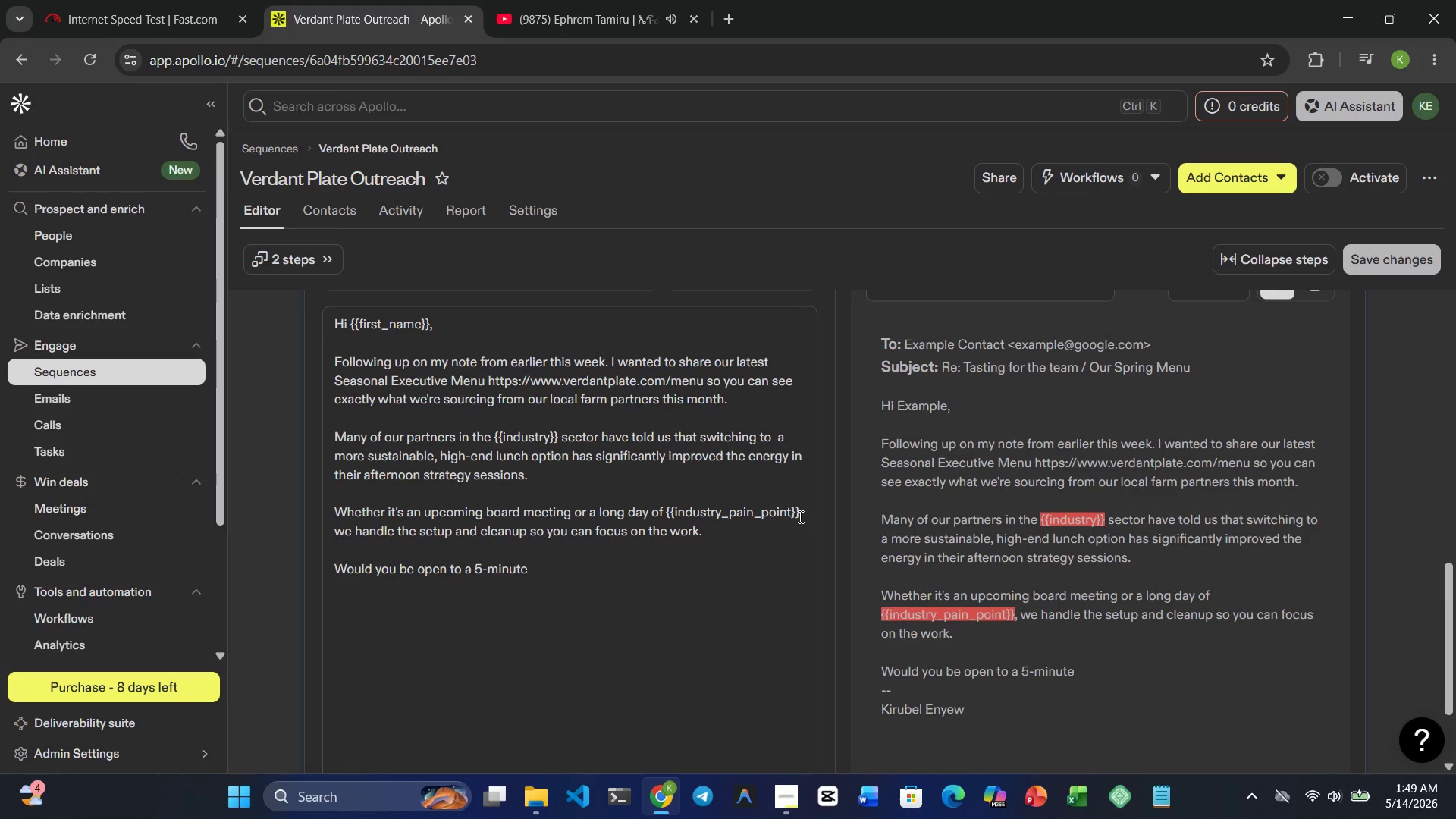 
key(Space)
 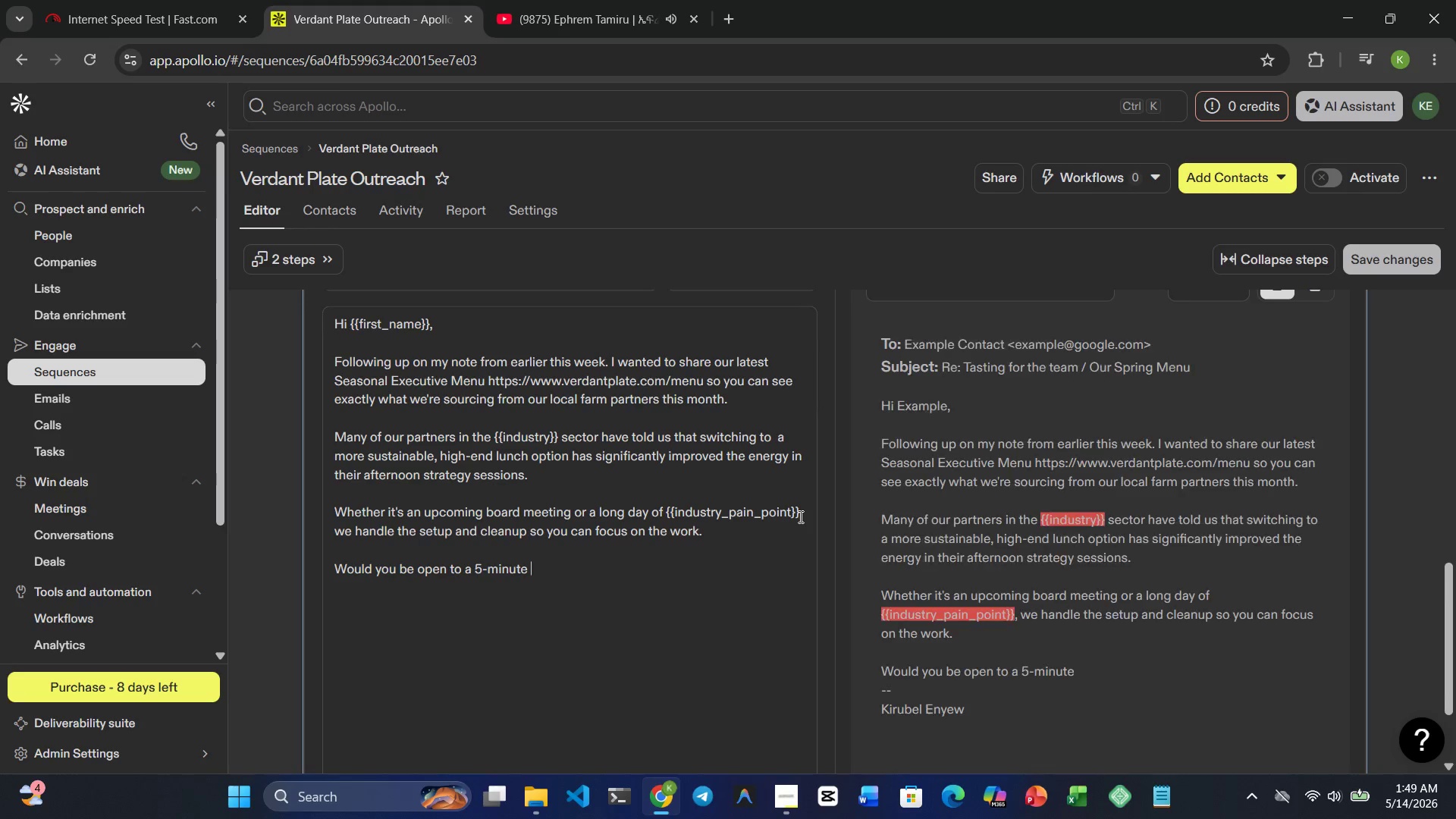 
type(chat to see )
 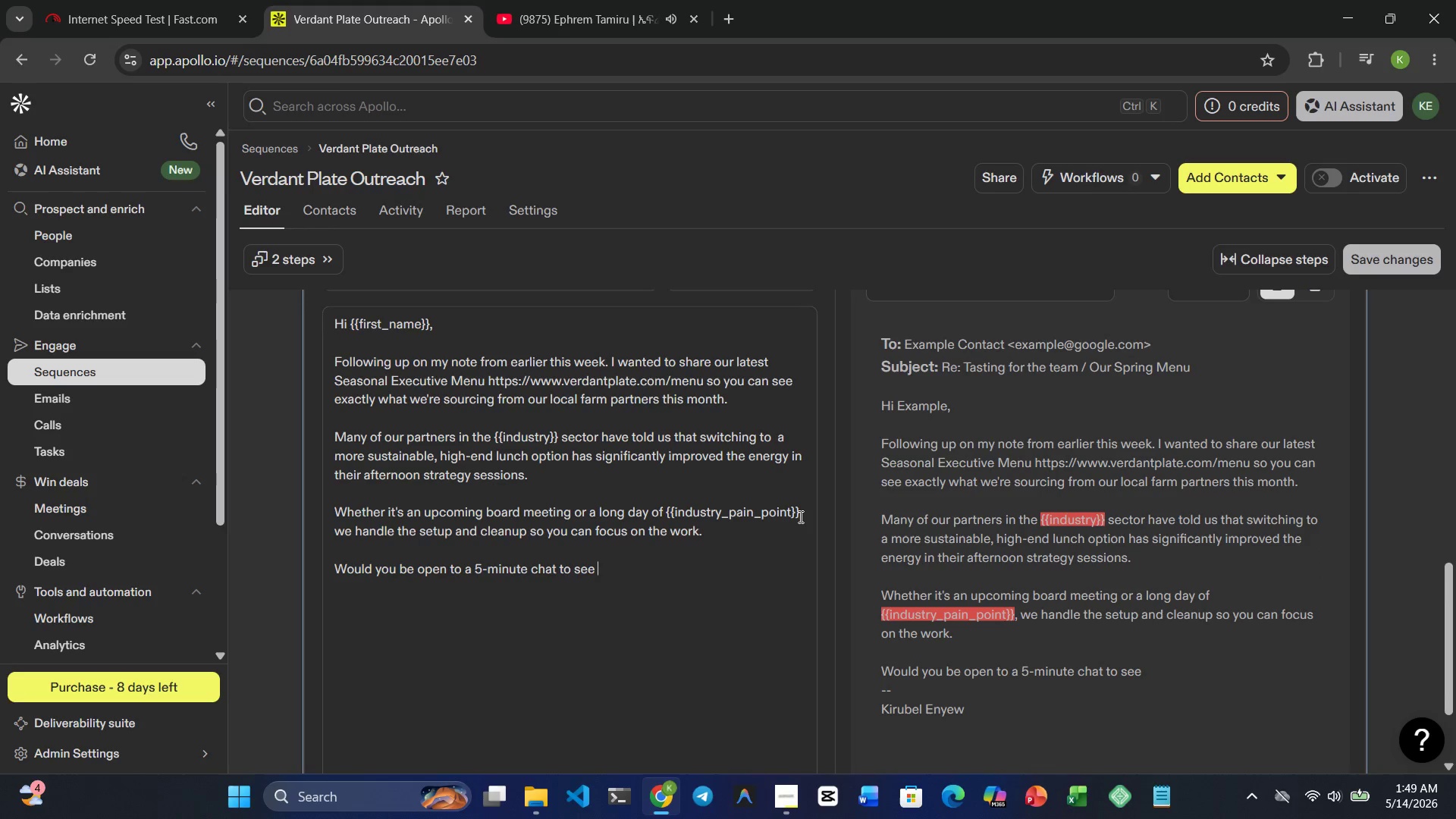 
type(if e=we)
key(Backspace)
key(Backspace)
key(Backspace)
key(Backspace)
type(we might be )
 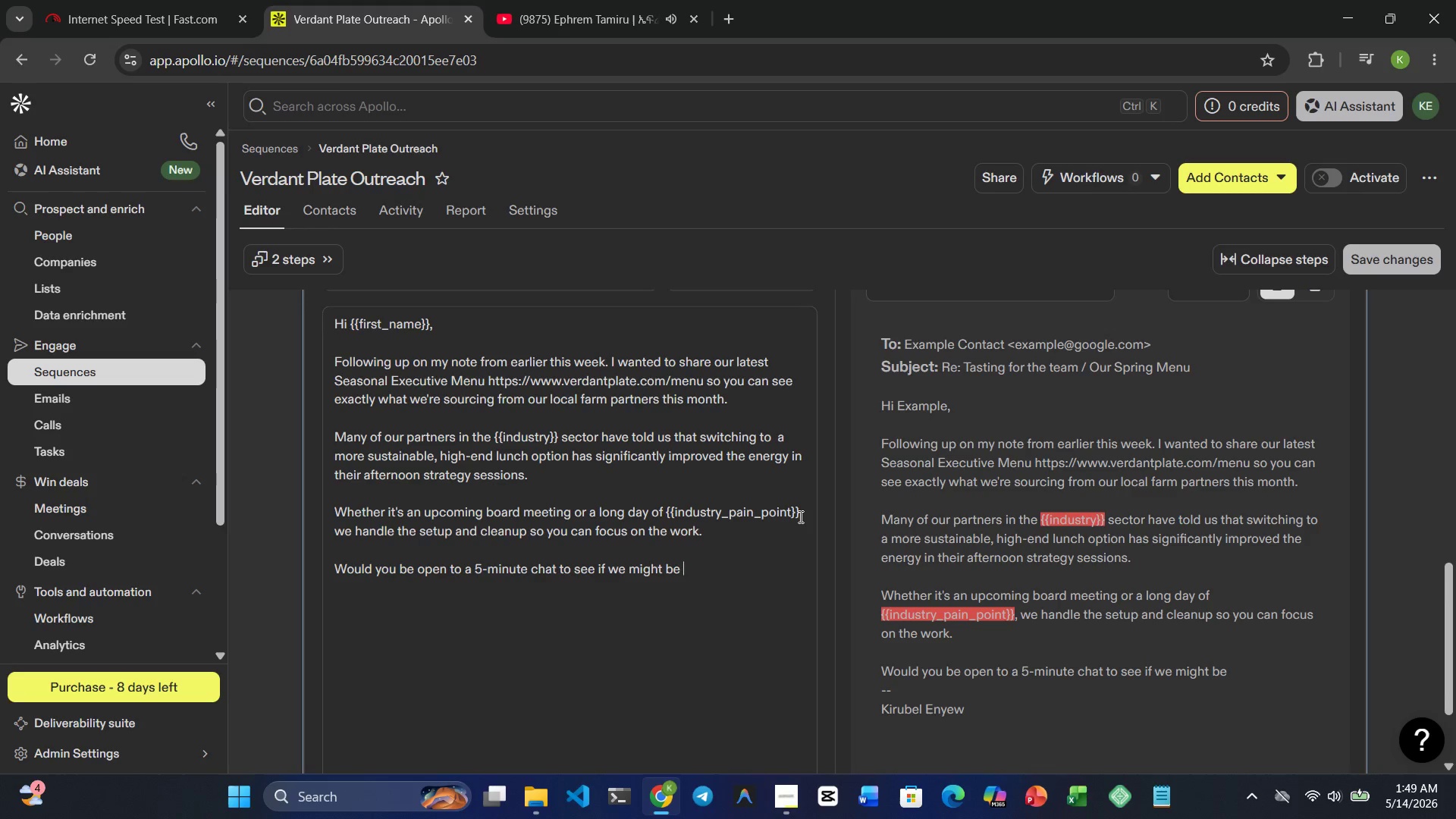 
type(a fit for )
 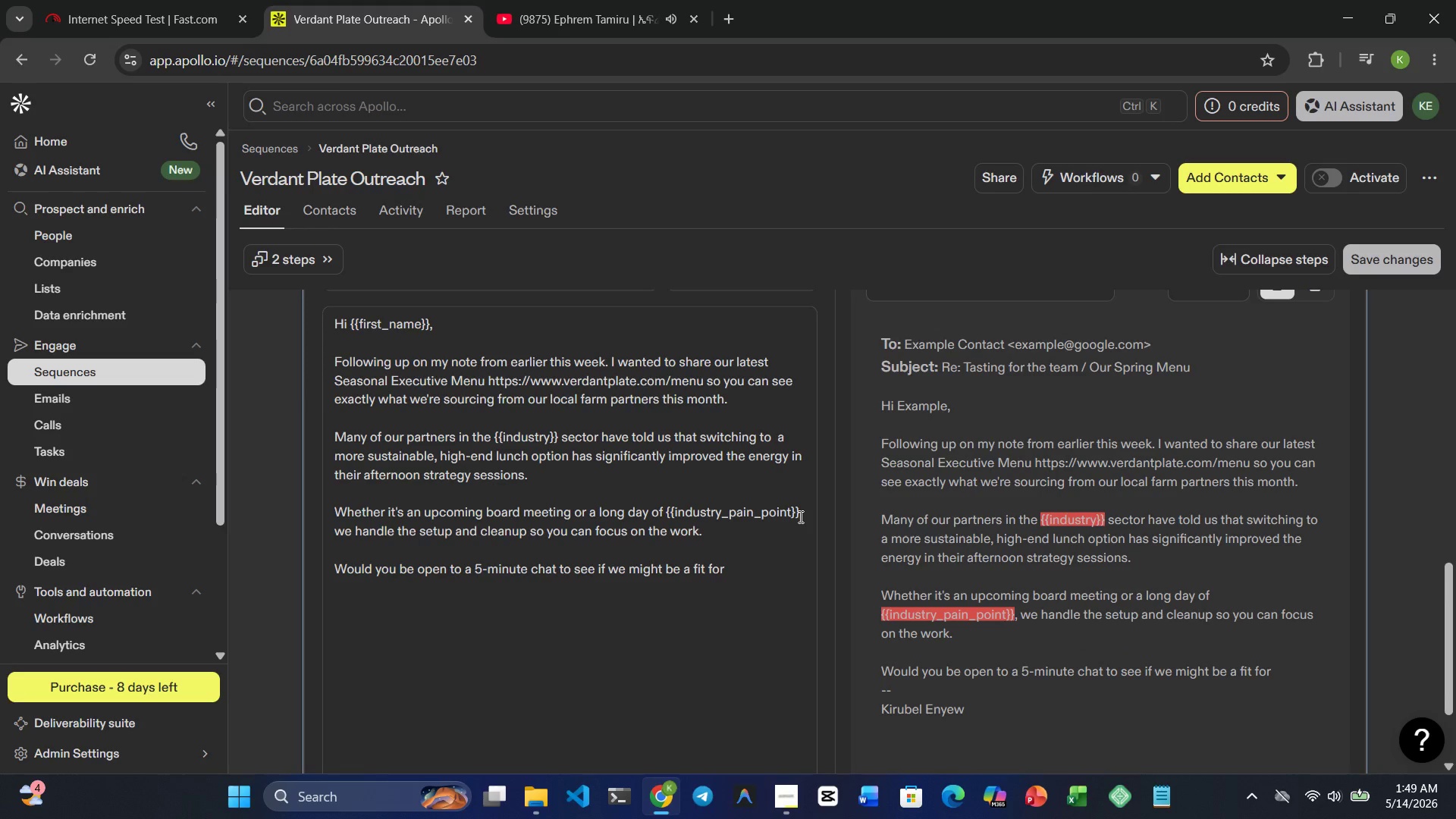 
type(your firms catering rotatin?)
 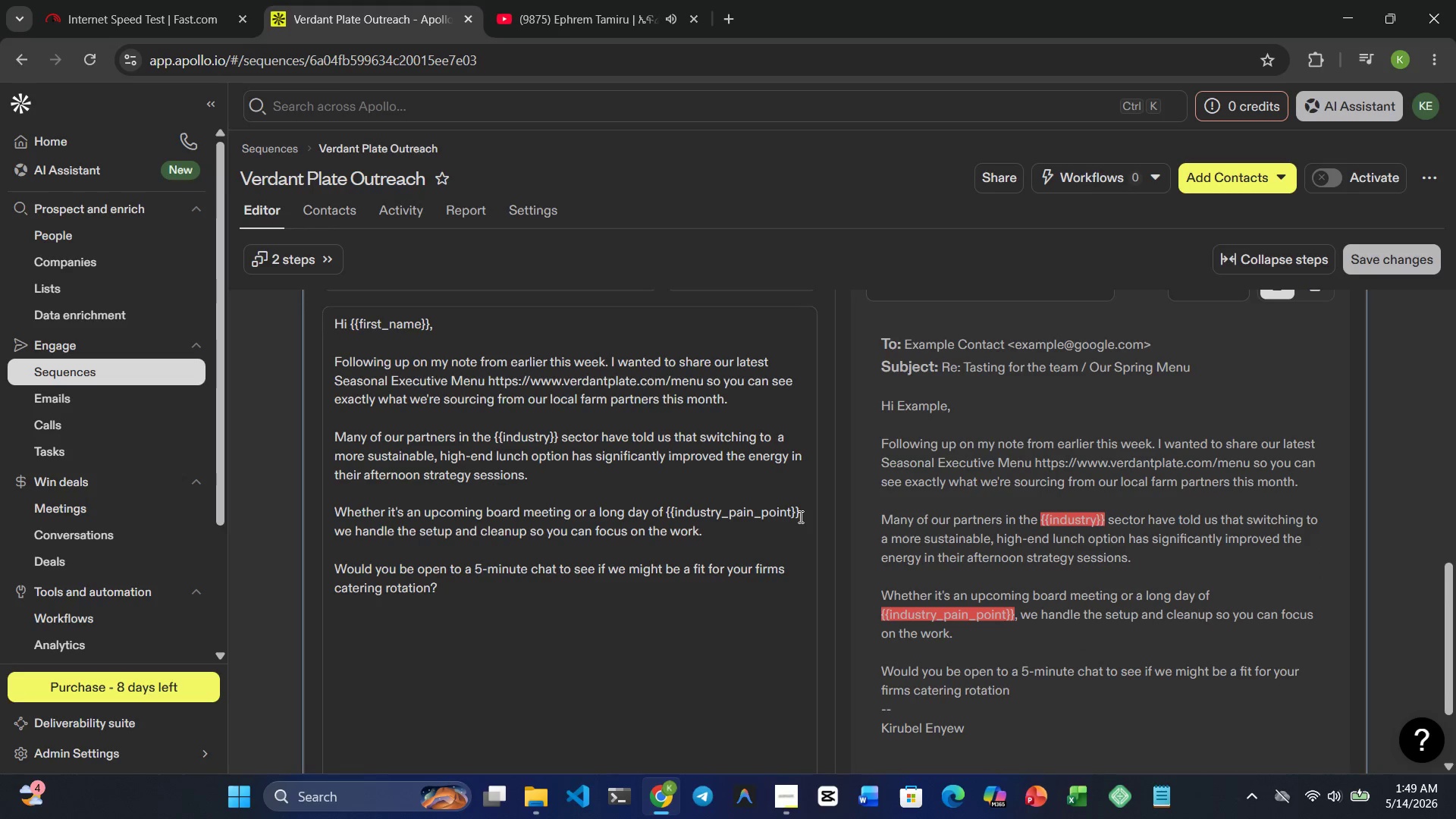 
wait(11.97)
 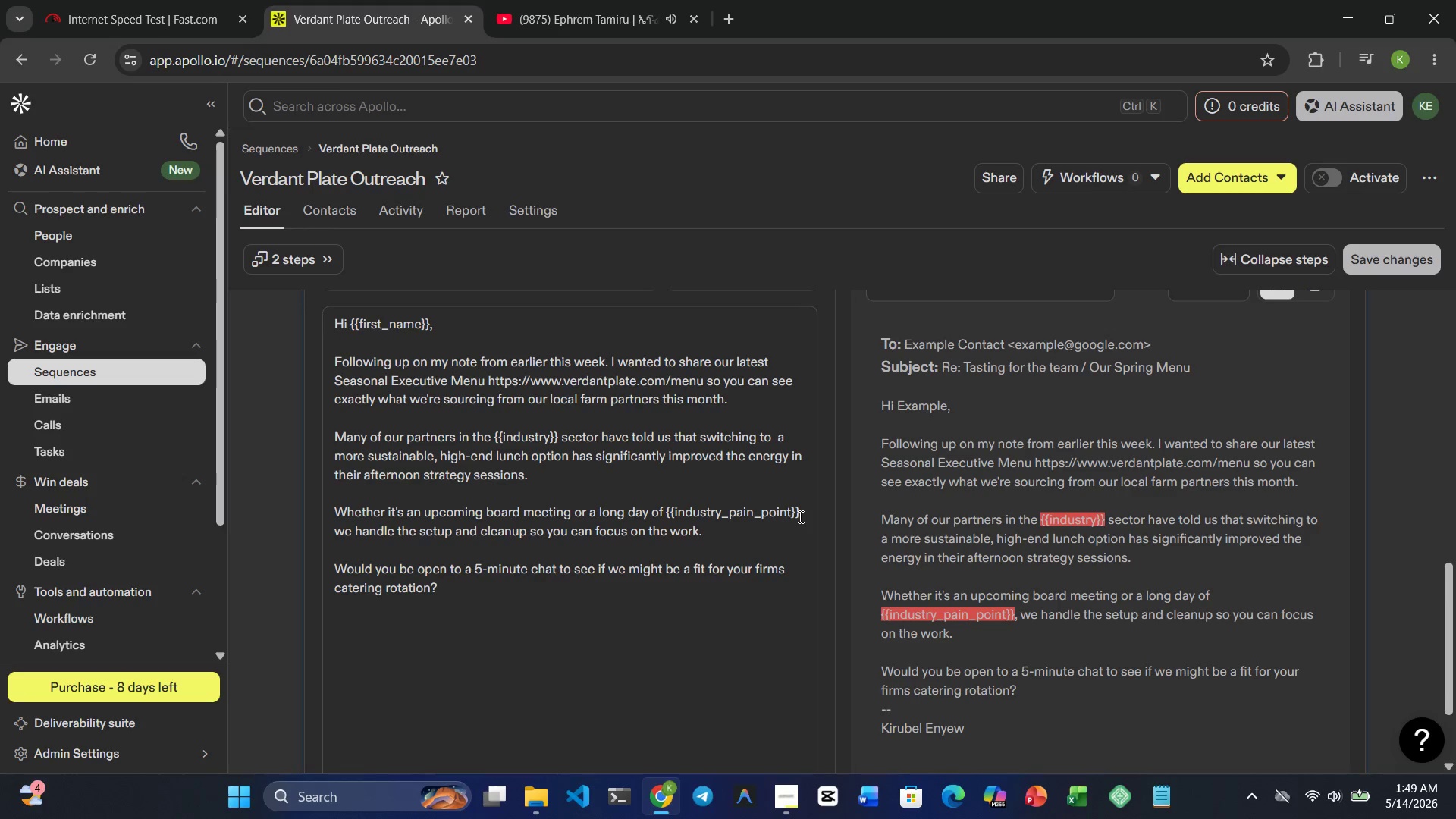 
key(Enter)
 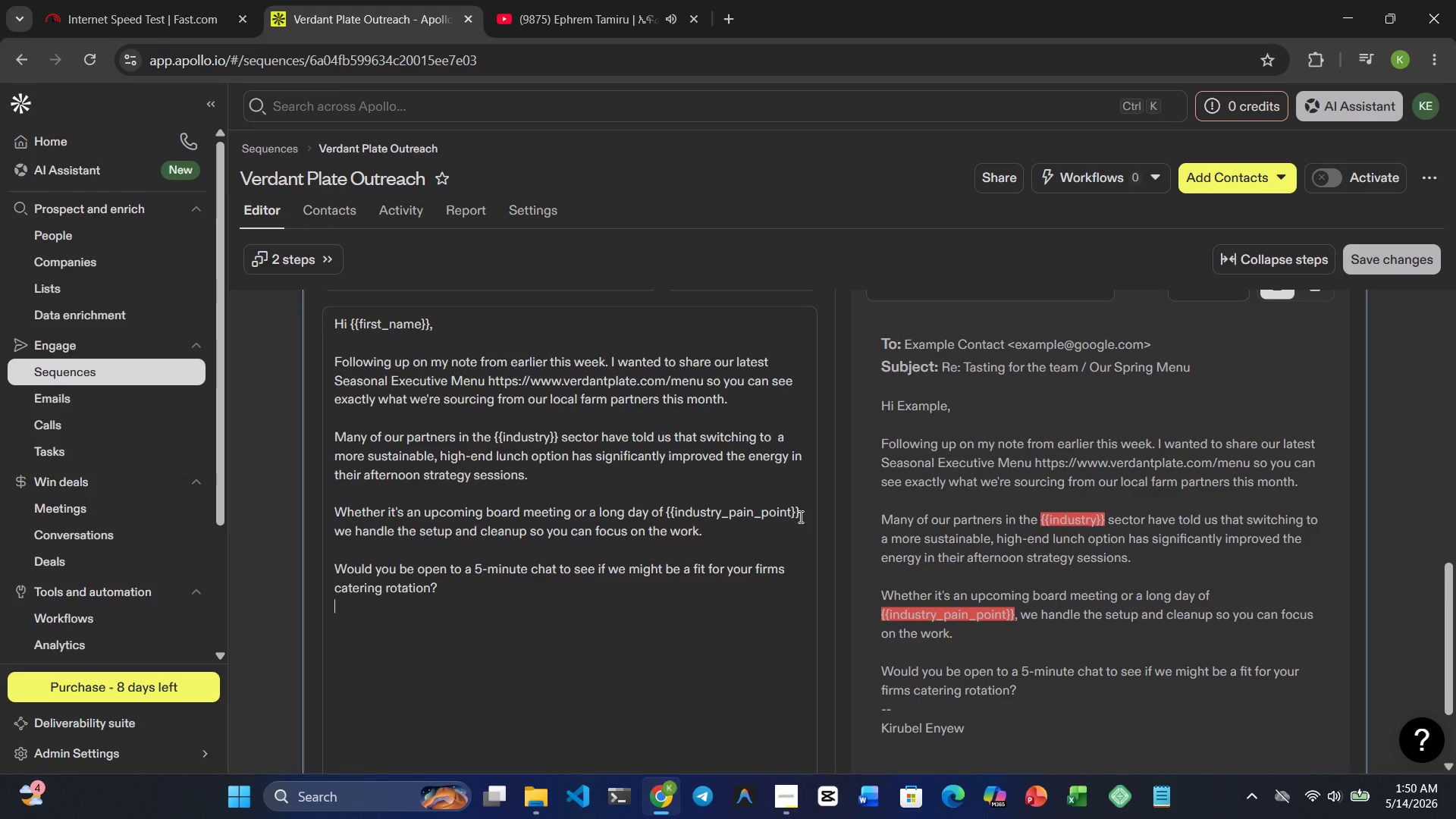 
key(Enter)
 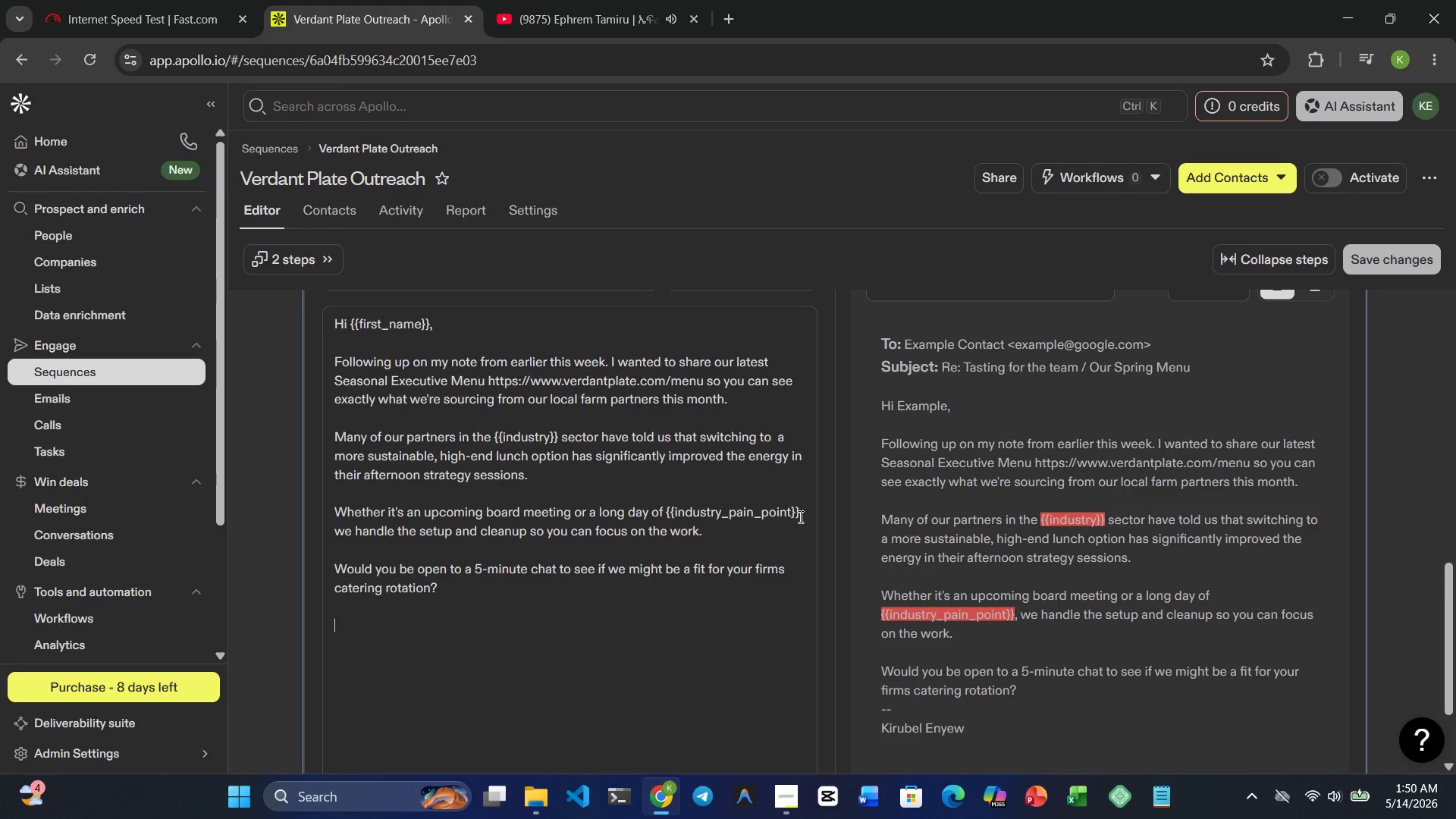 
type(Cheers,)
 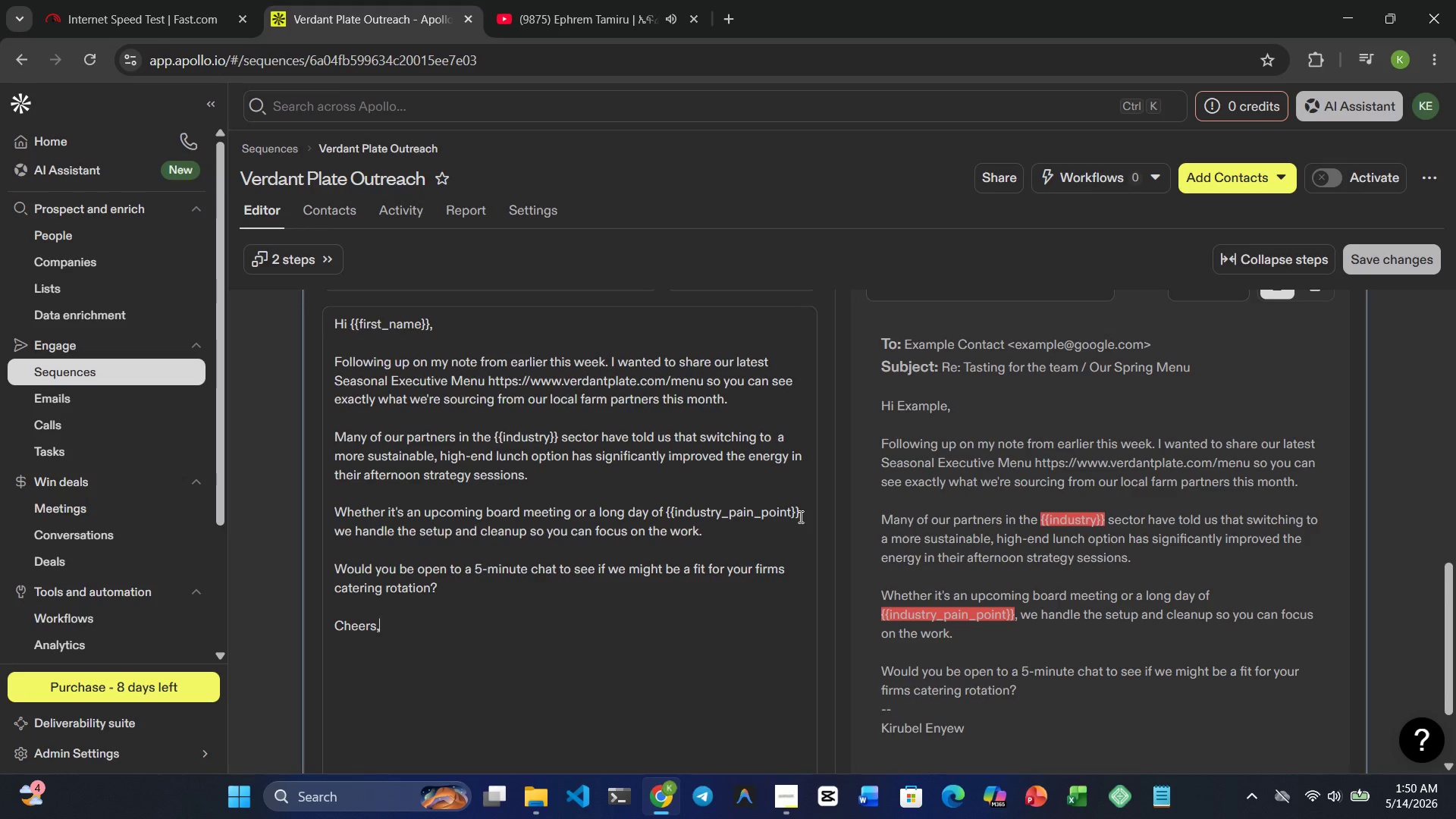 
key(Enter)
 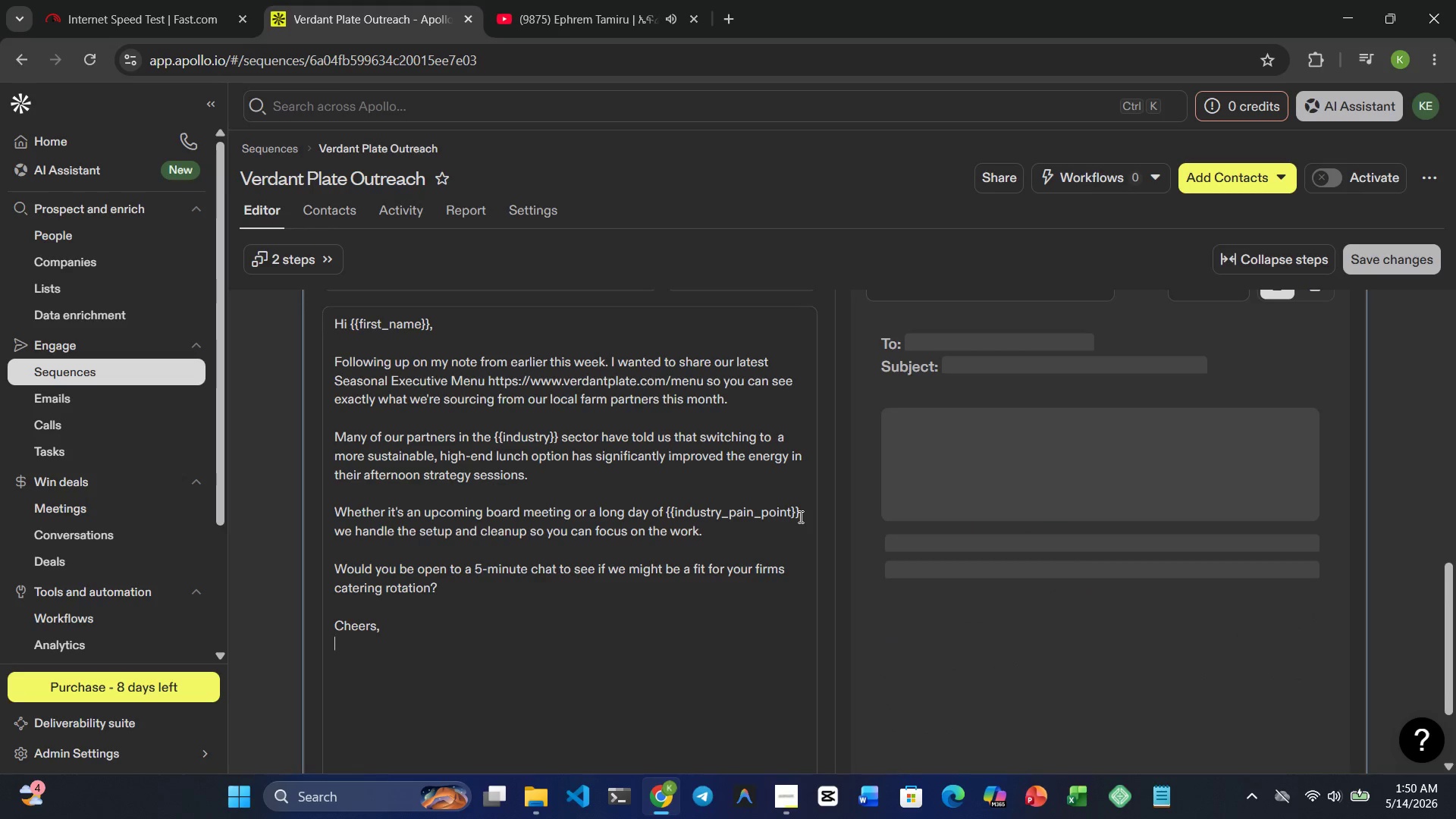 
type(Kirubel Enyew)
 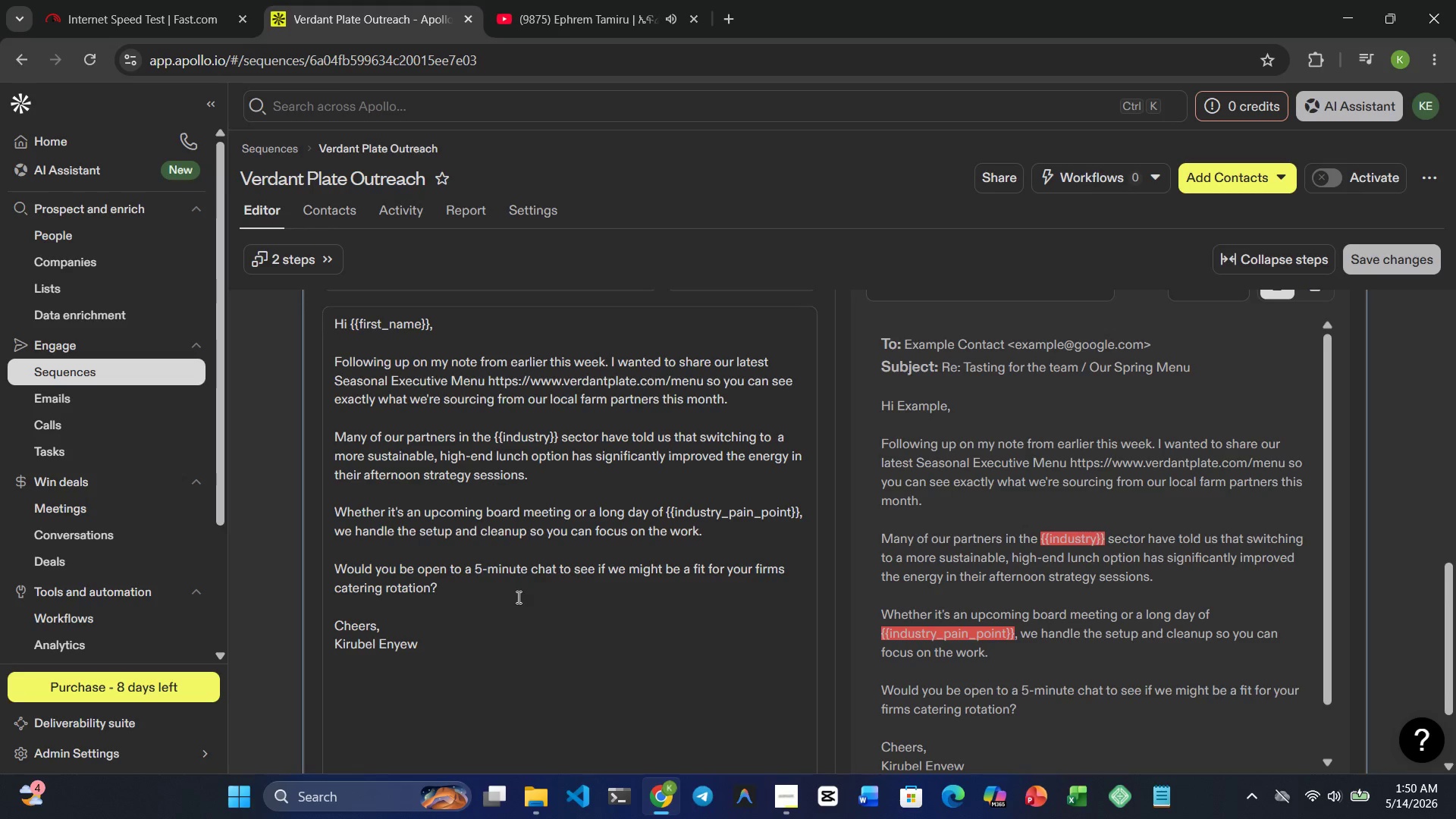 
double_click([367, 623])
 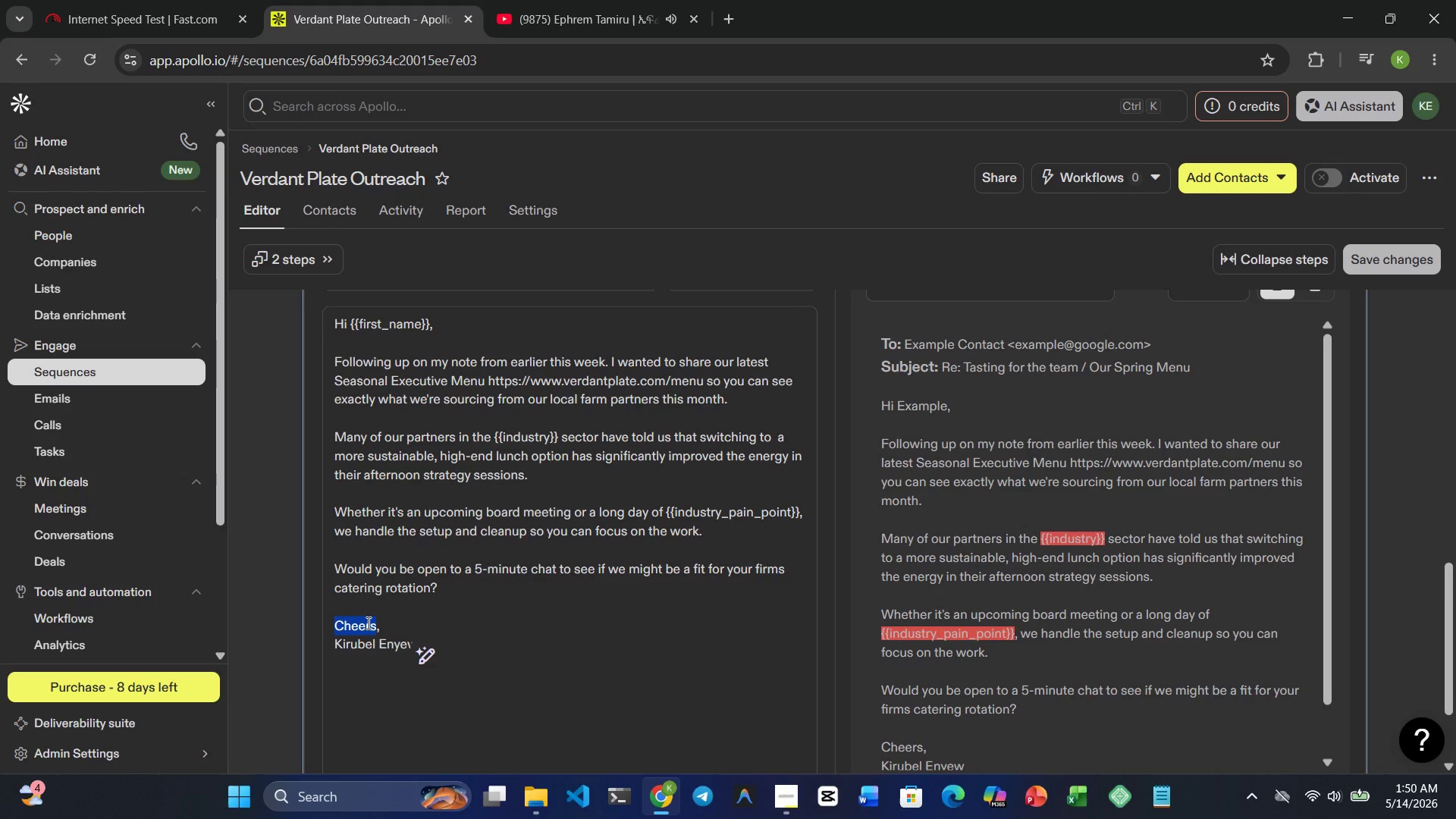 
type(Besst Regards)
 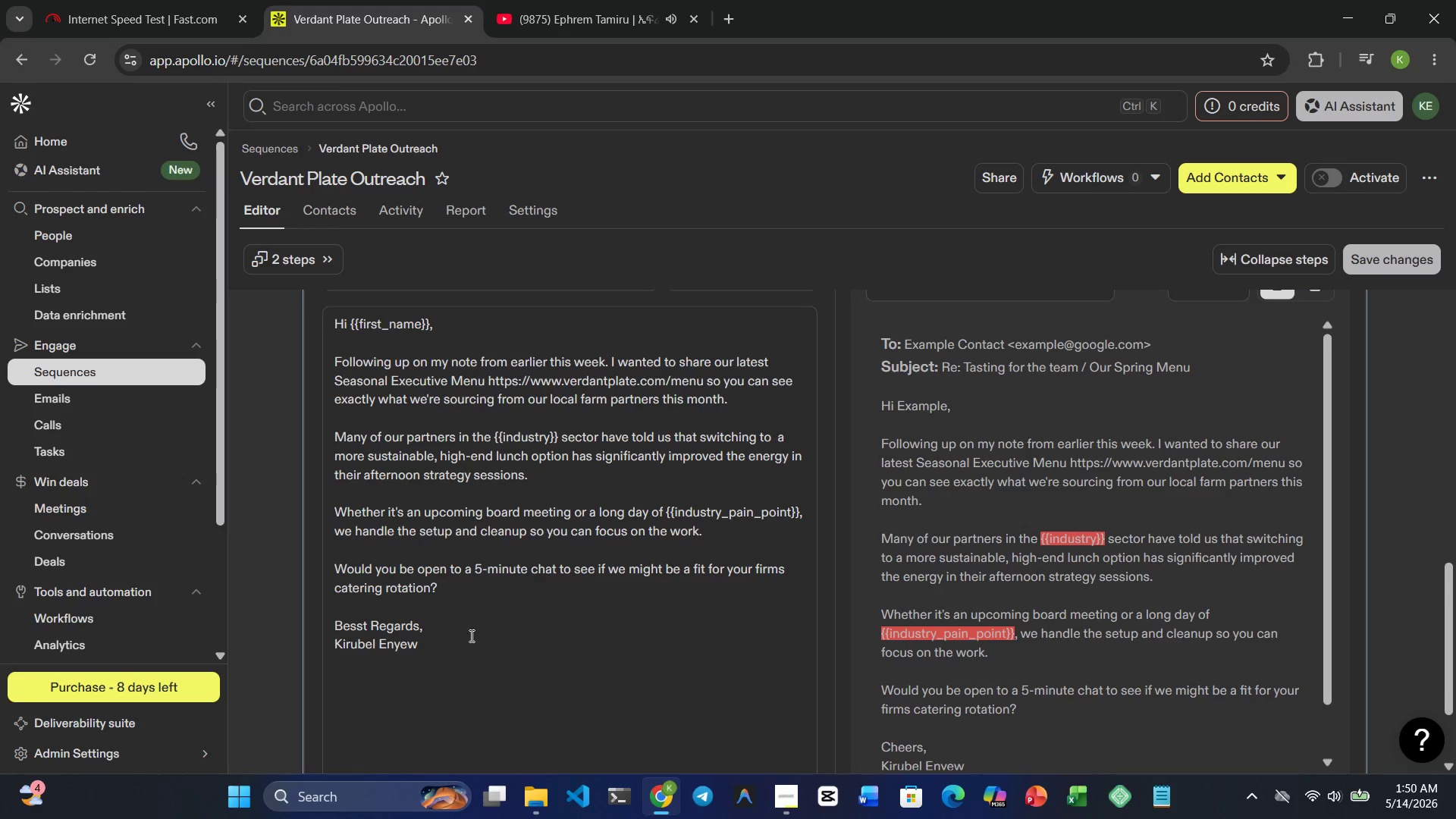 
left_click([478, 632])
 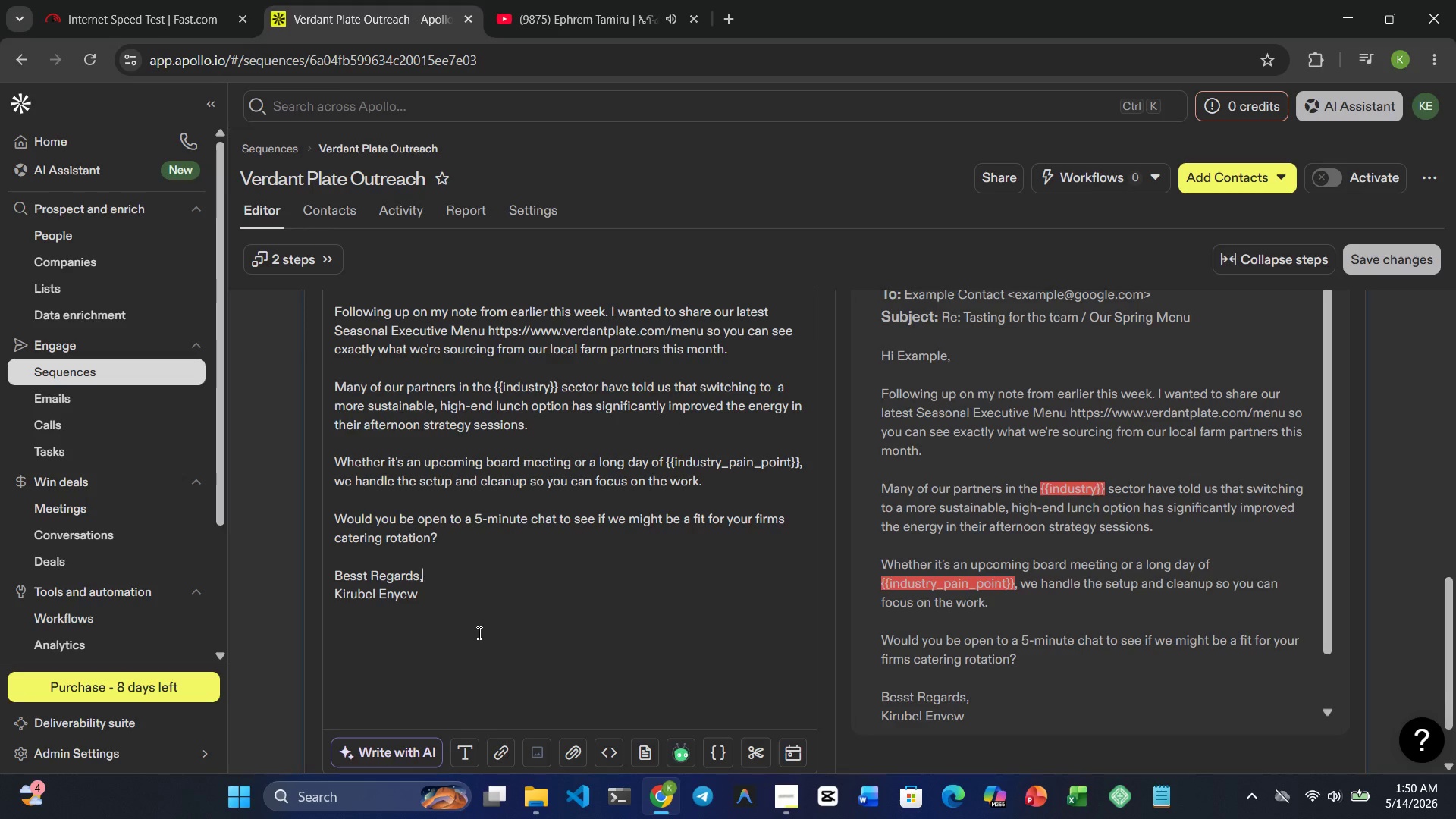 
wait(31.48)
 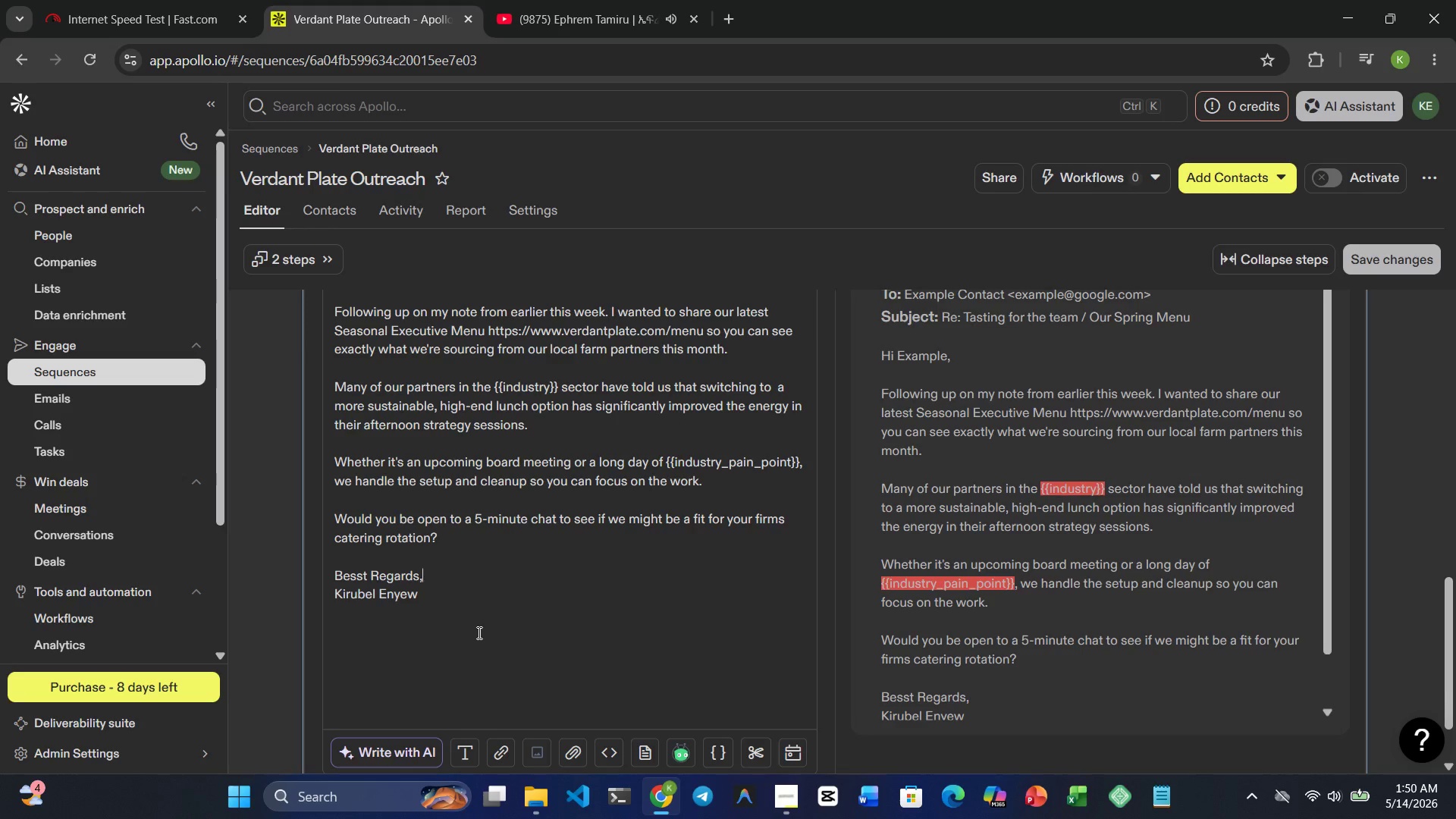 
scroll: coordinate [524, 543], scroll_direction: up, amount: 16.0
 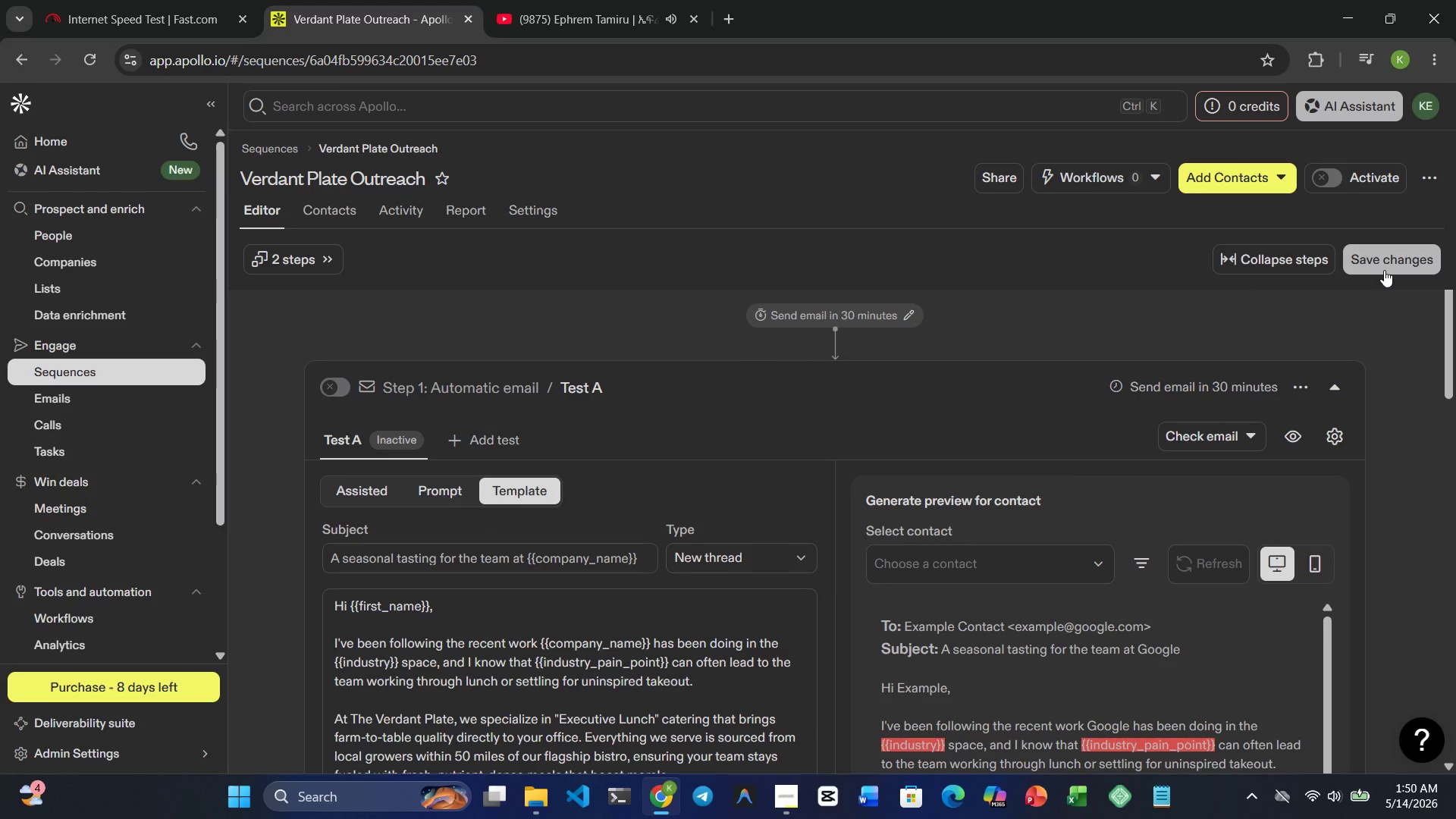 
left_click([1384, 270])
 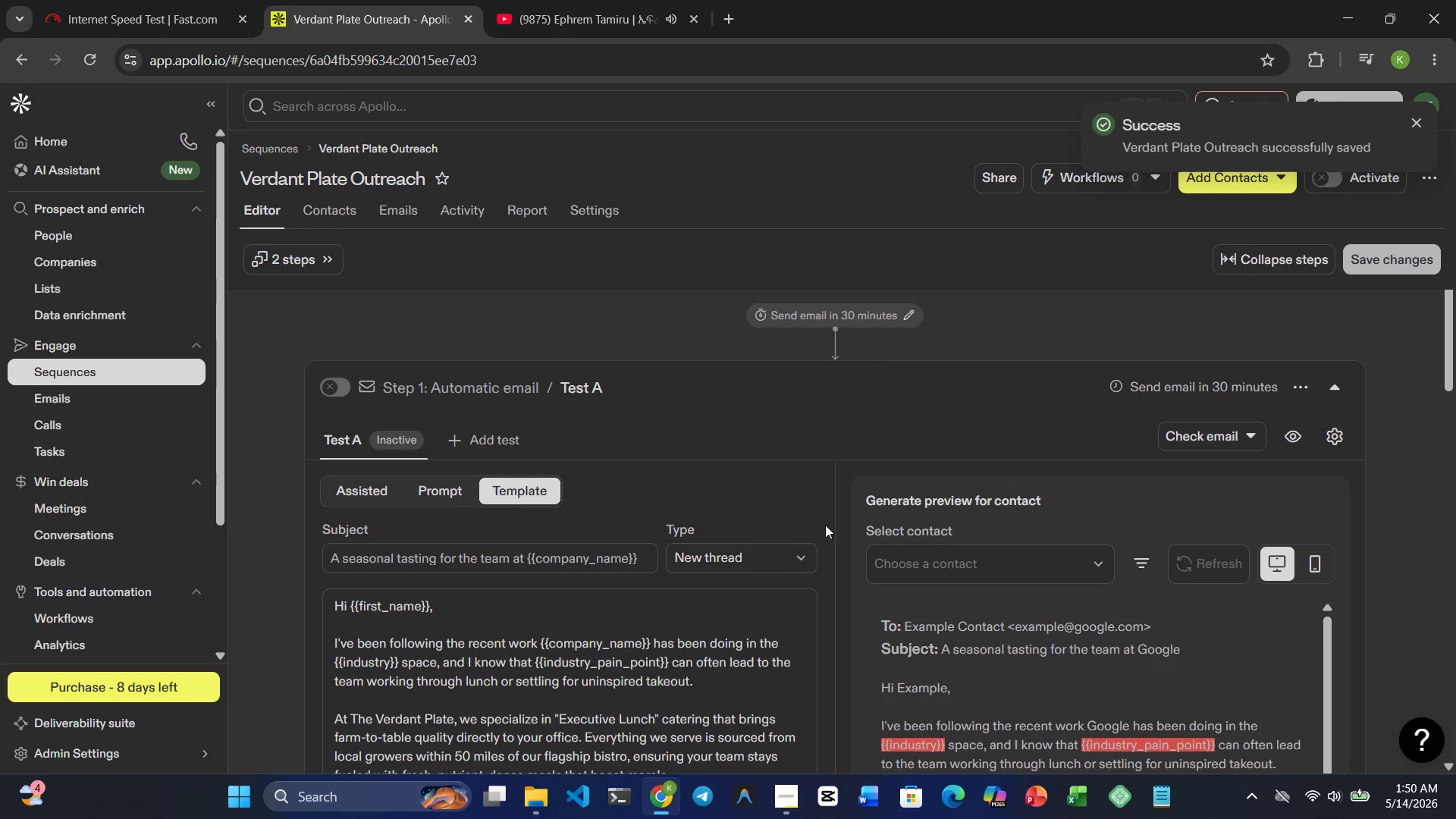 
scroll: coordinate [832, 598], scroll_direction: down, amount: 20.0
 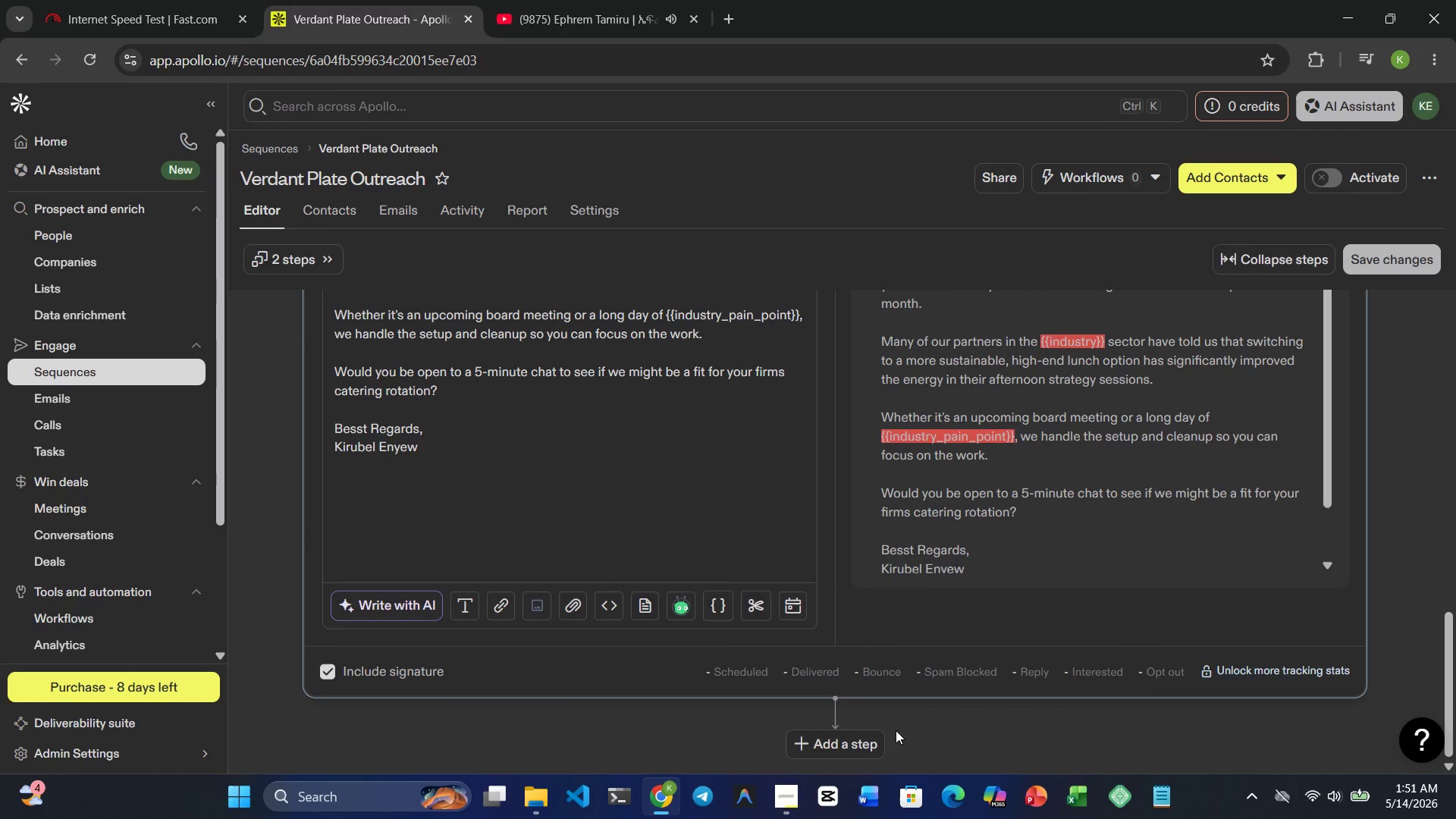 
left_click([863, 739])
 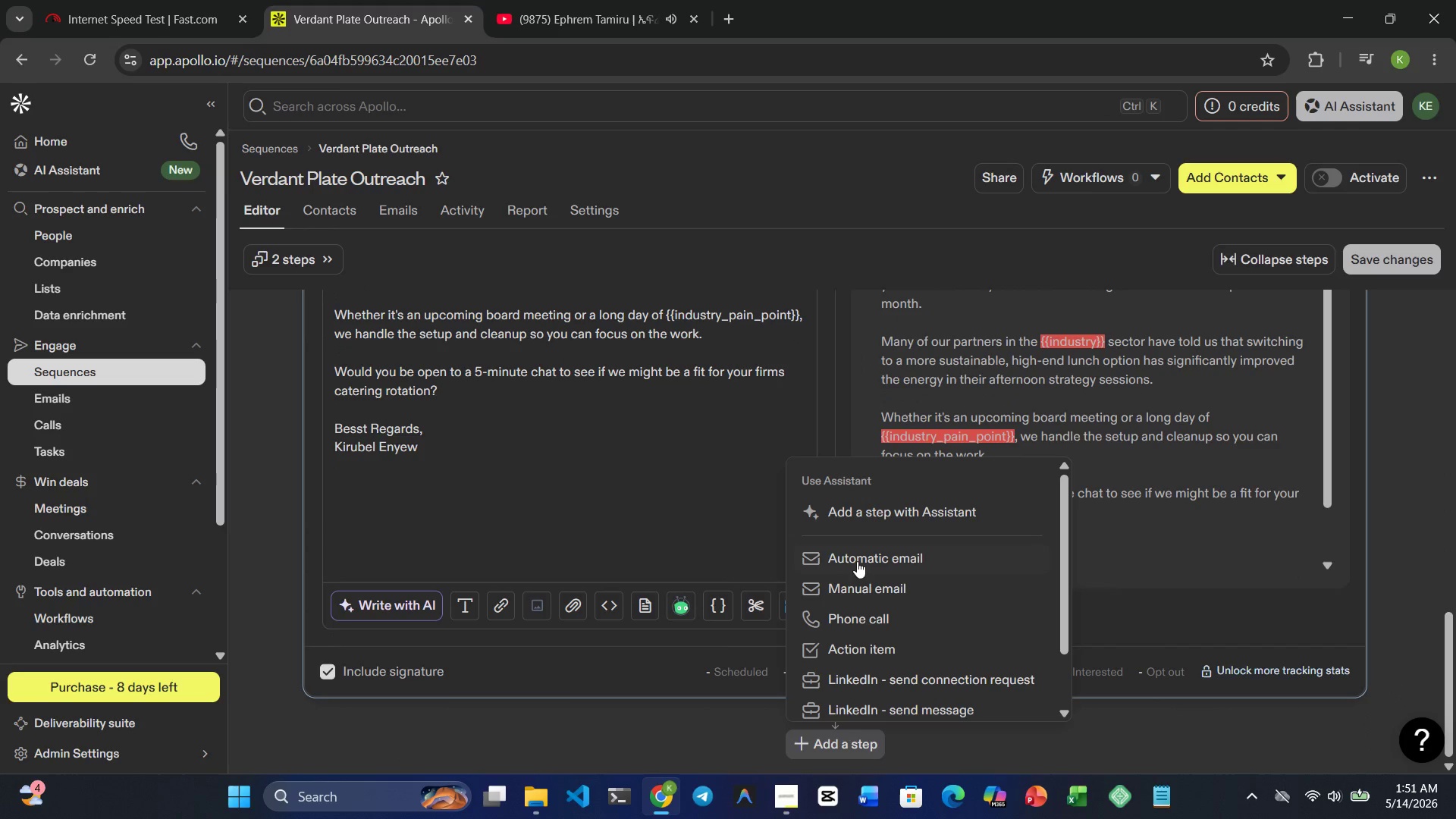 
left_click([858, 564])
 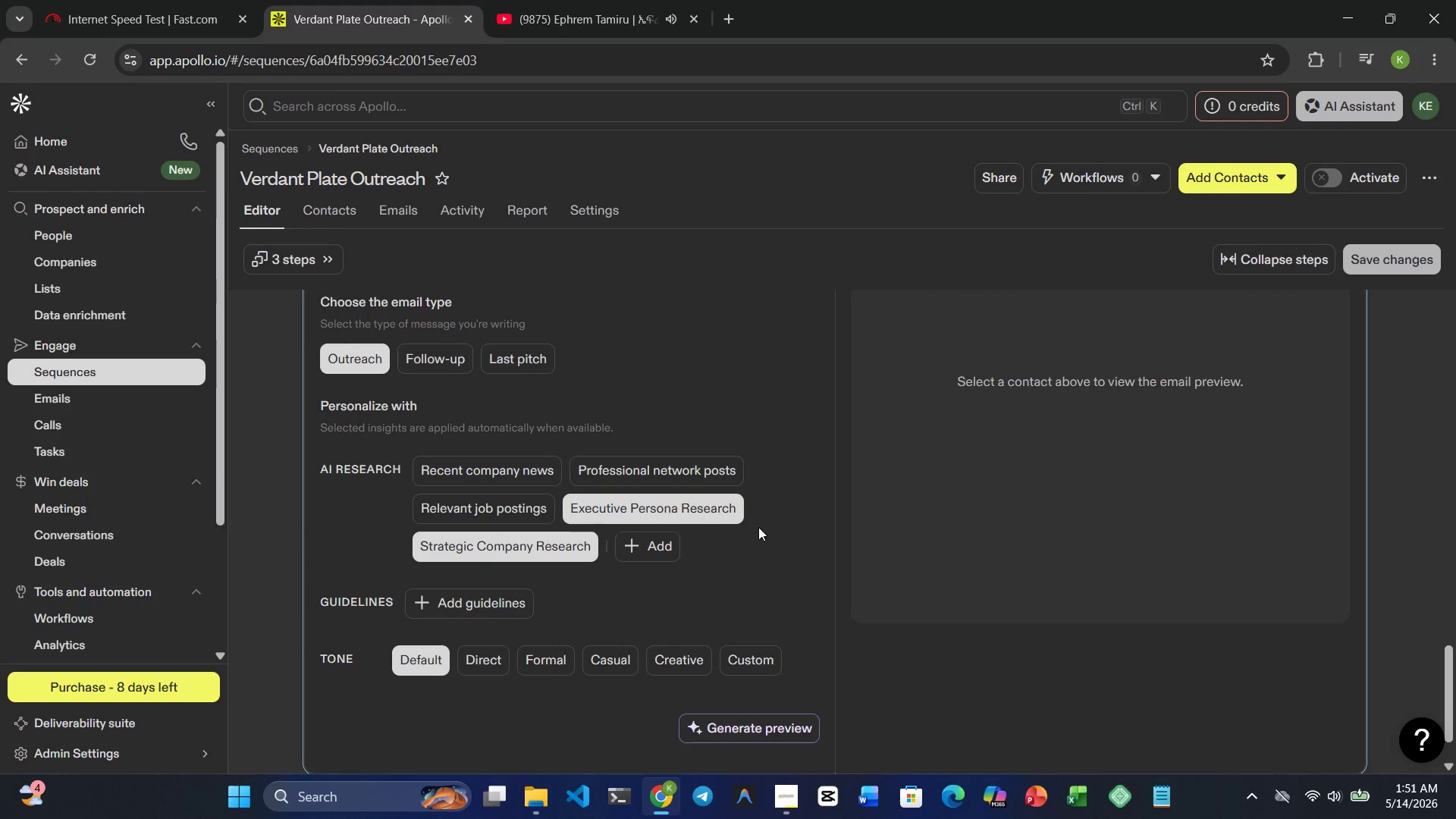 
scroll: coordinate [542, 381], scroll_direction: up, amount: 3.0
 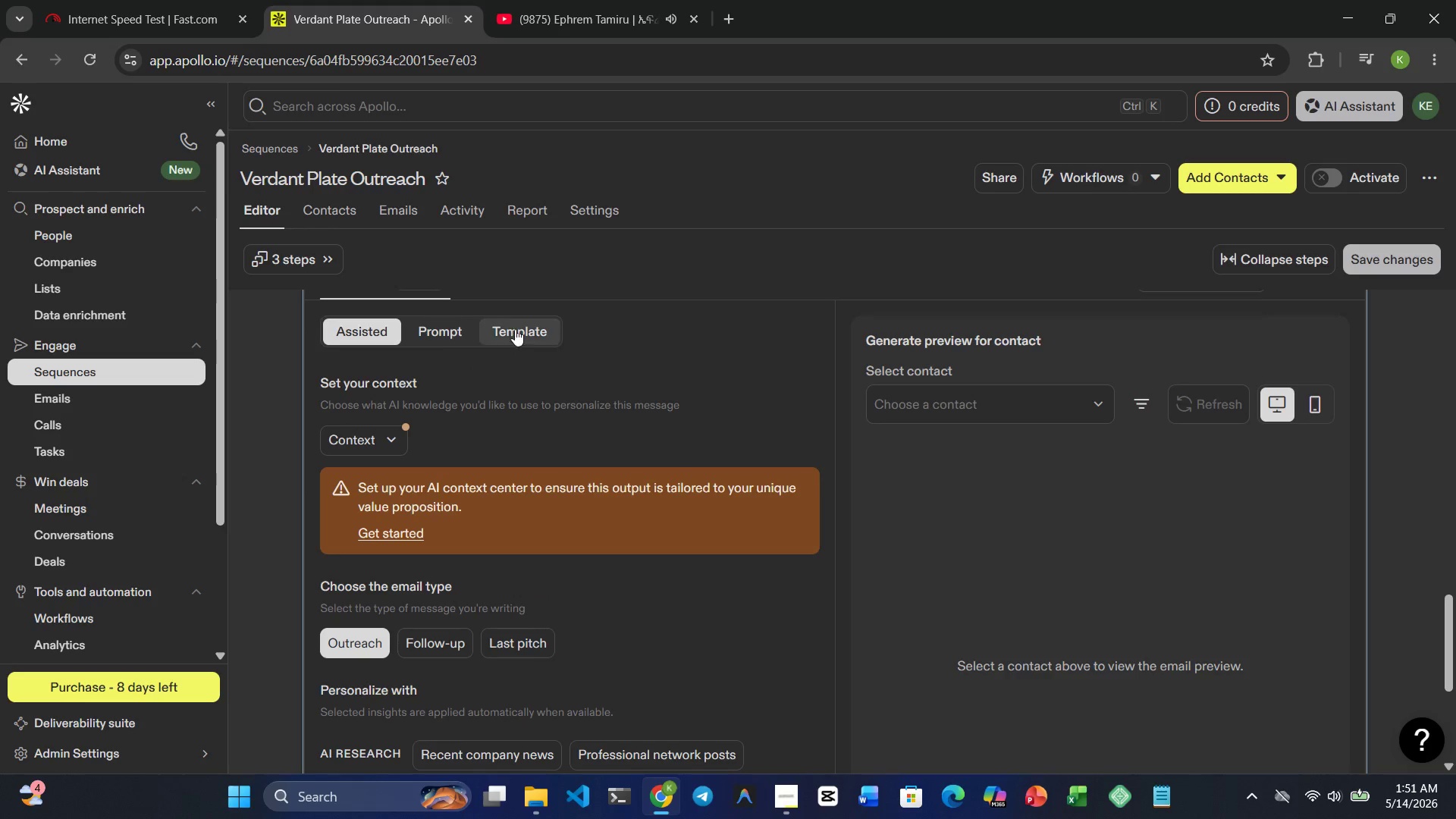 
left_click([508, 322])
 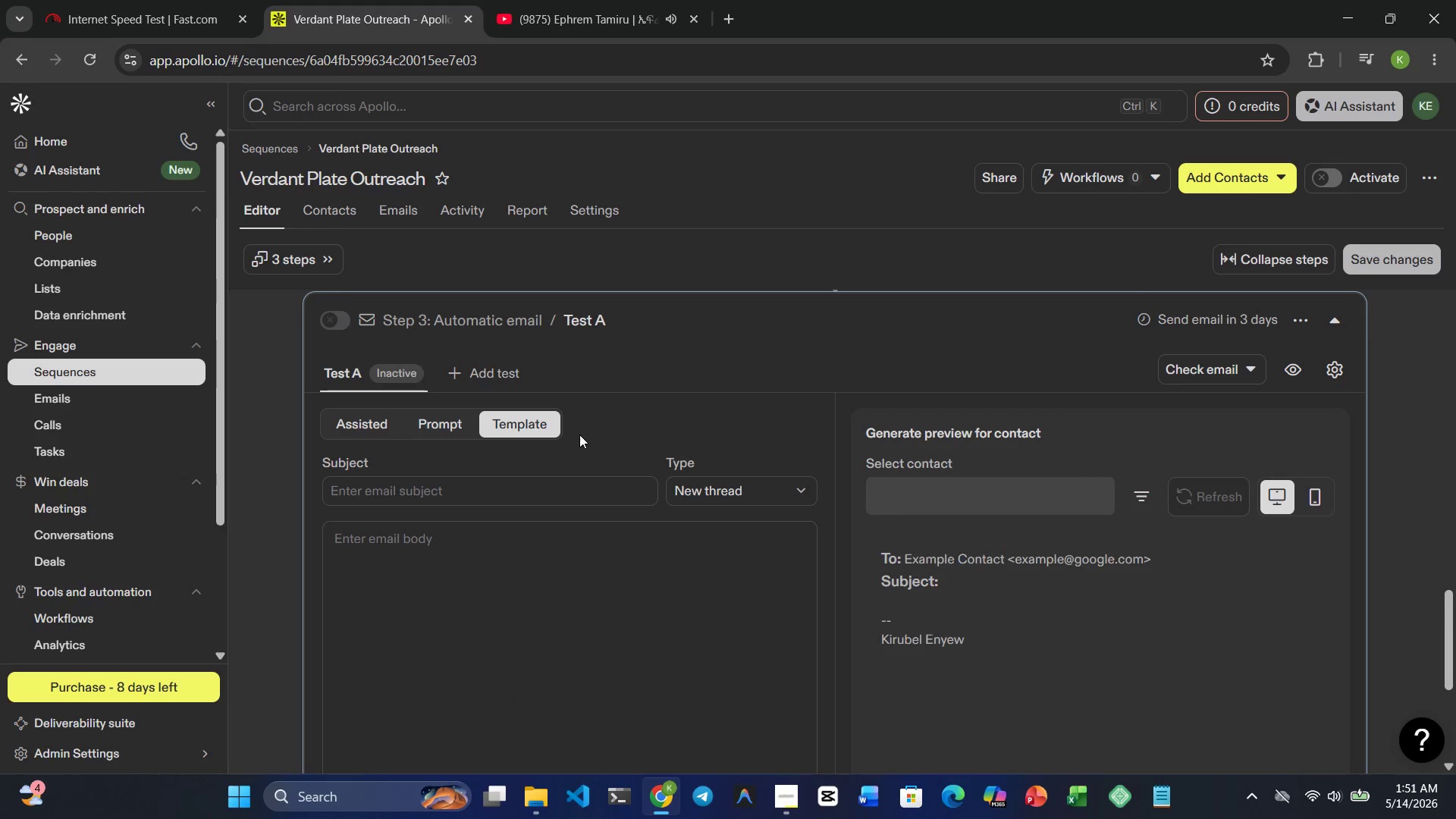 
scroll: coordinate [581, 437], scroll_direction: down, amount: 1.0
 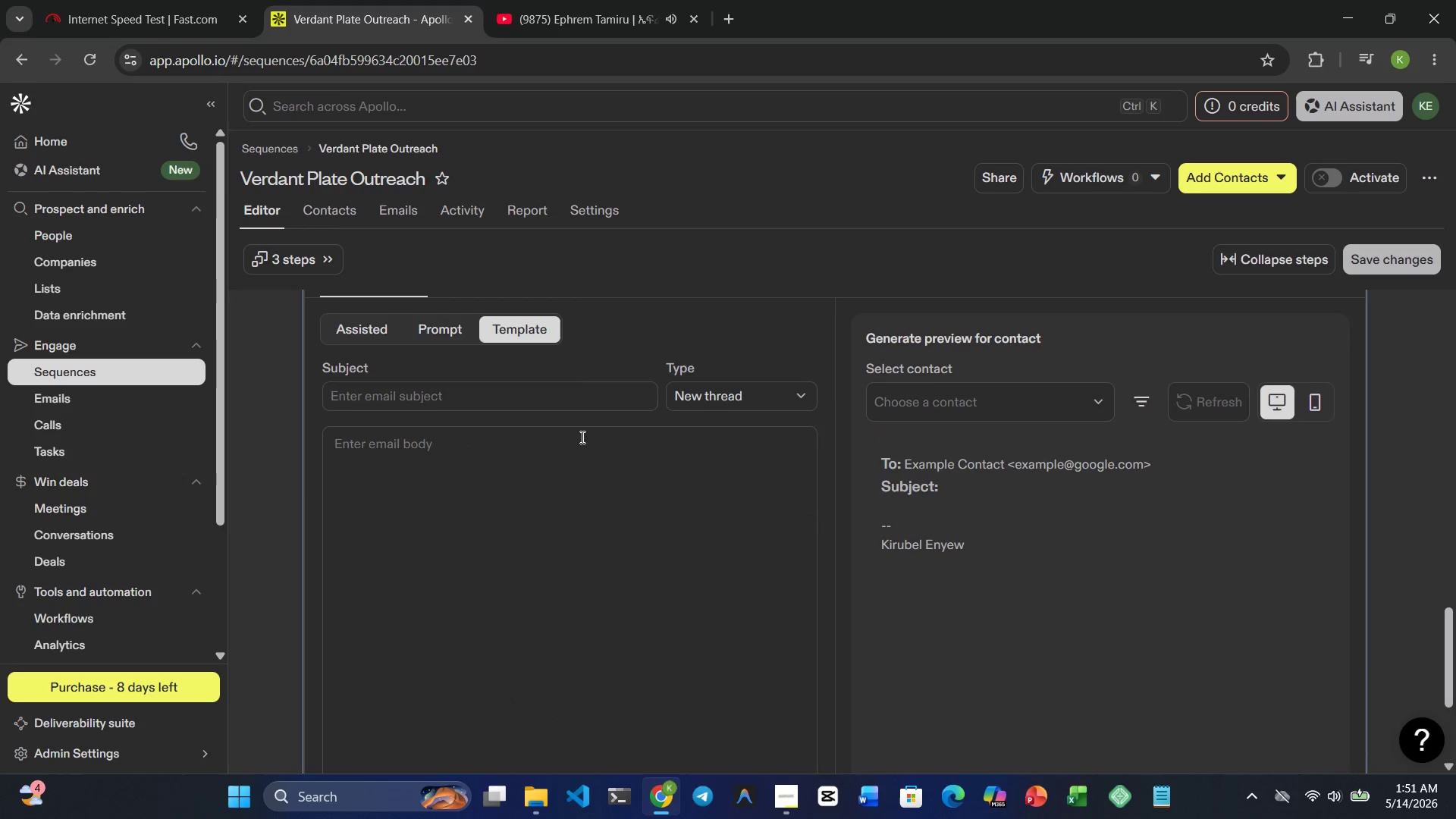 
scroll: coordinate [581, 437], scroll_direction: up, amount: 1.0
 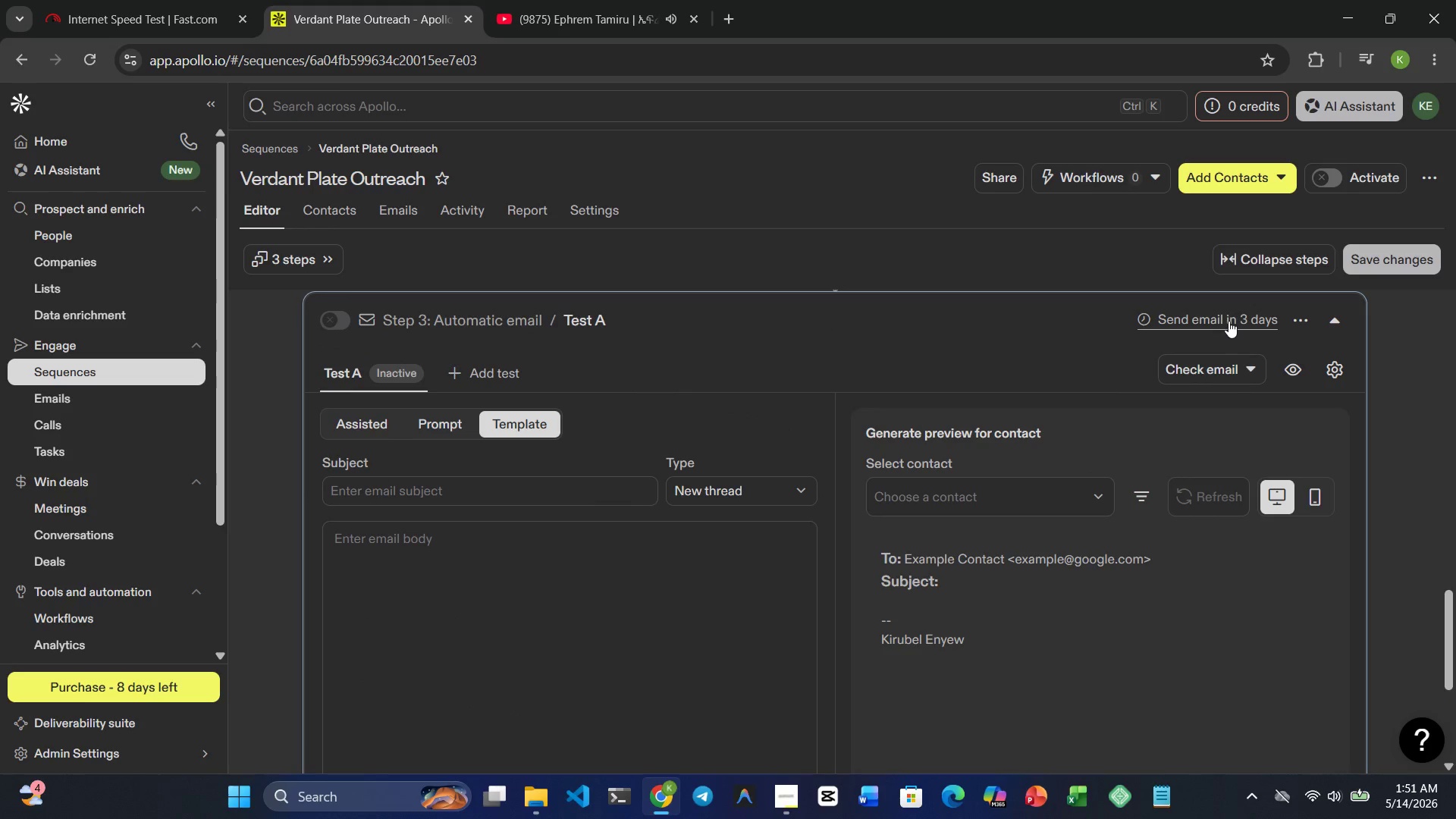 
left_click([1228, 321])
 